 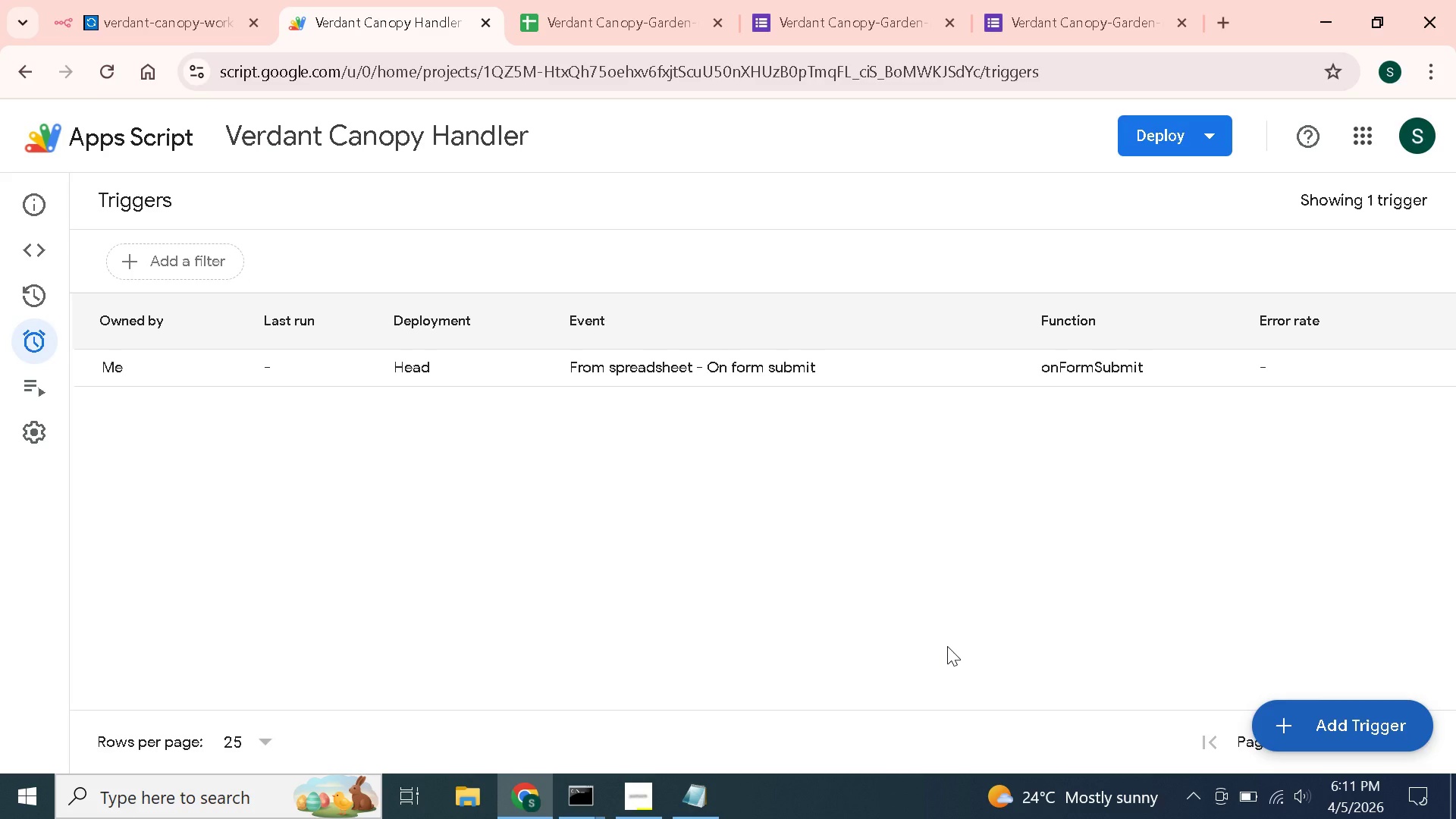 
key(Control+S)
 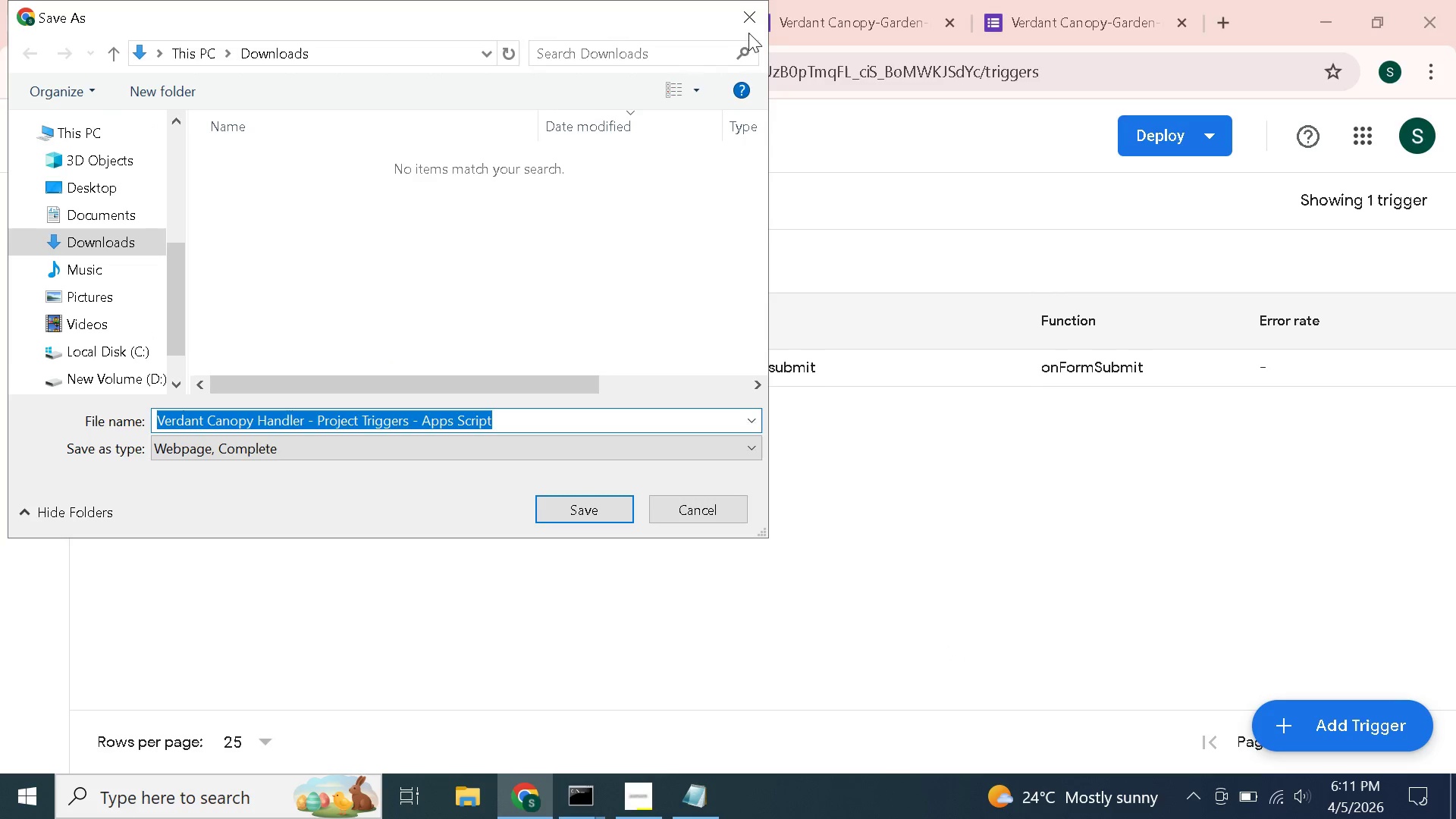 
left_click([758, 15])
 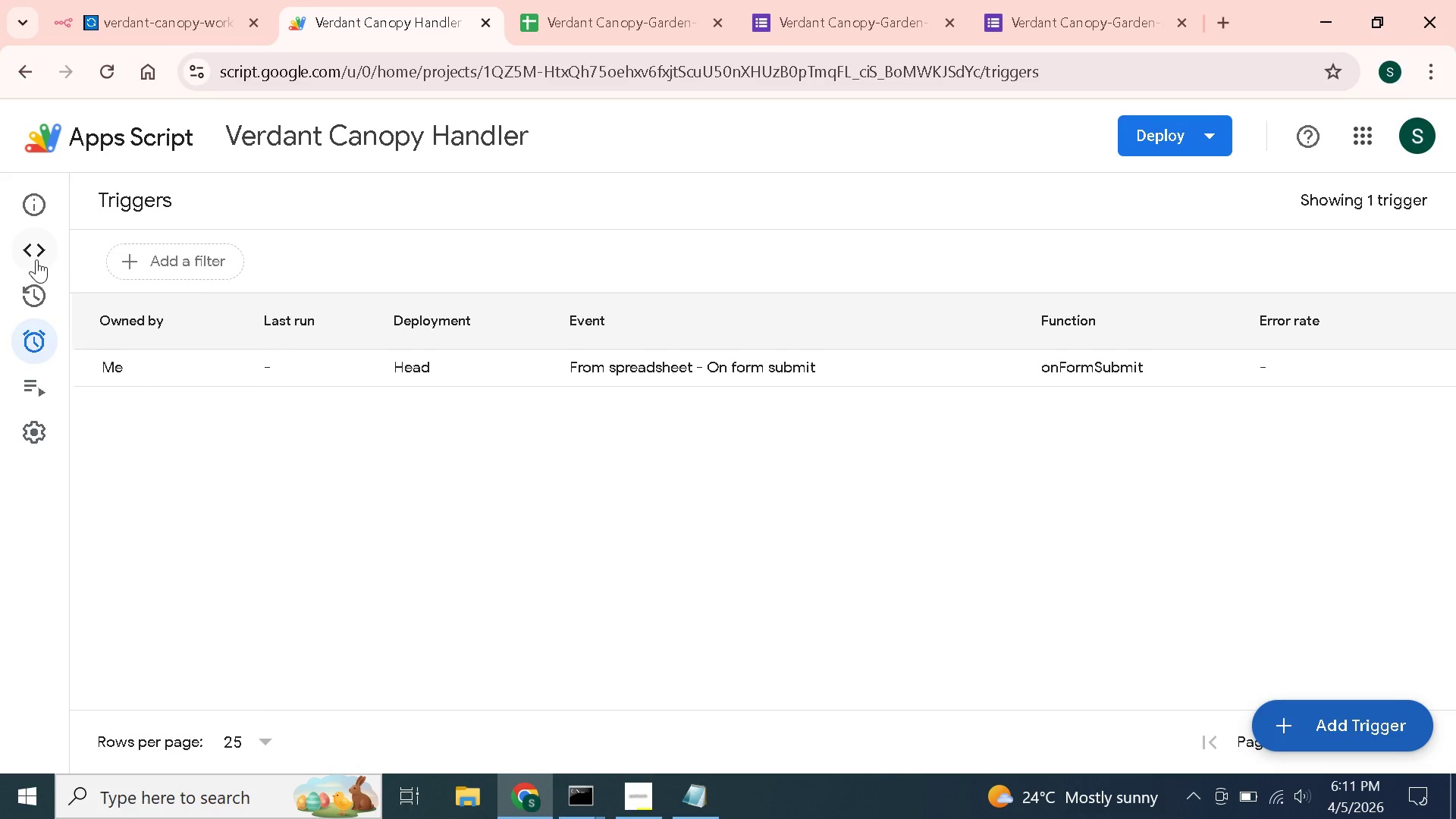 
left_click([36, 258])
 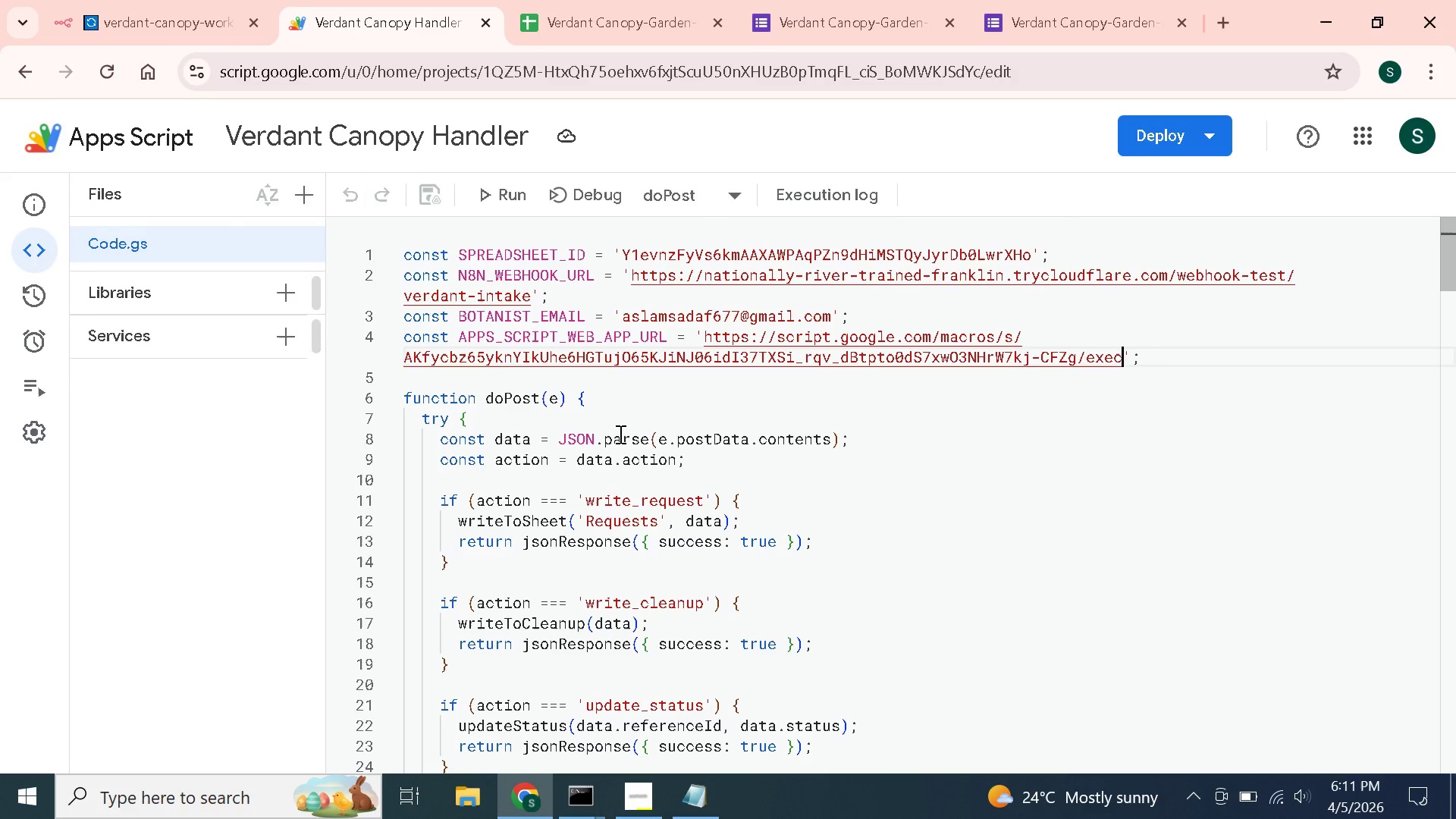 
wait(8.02)
 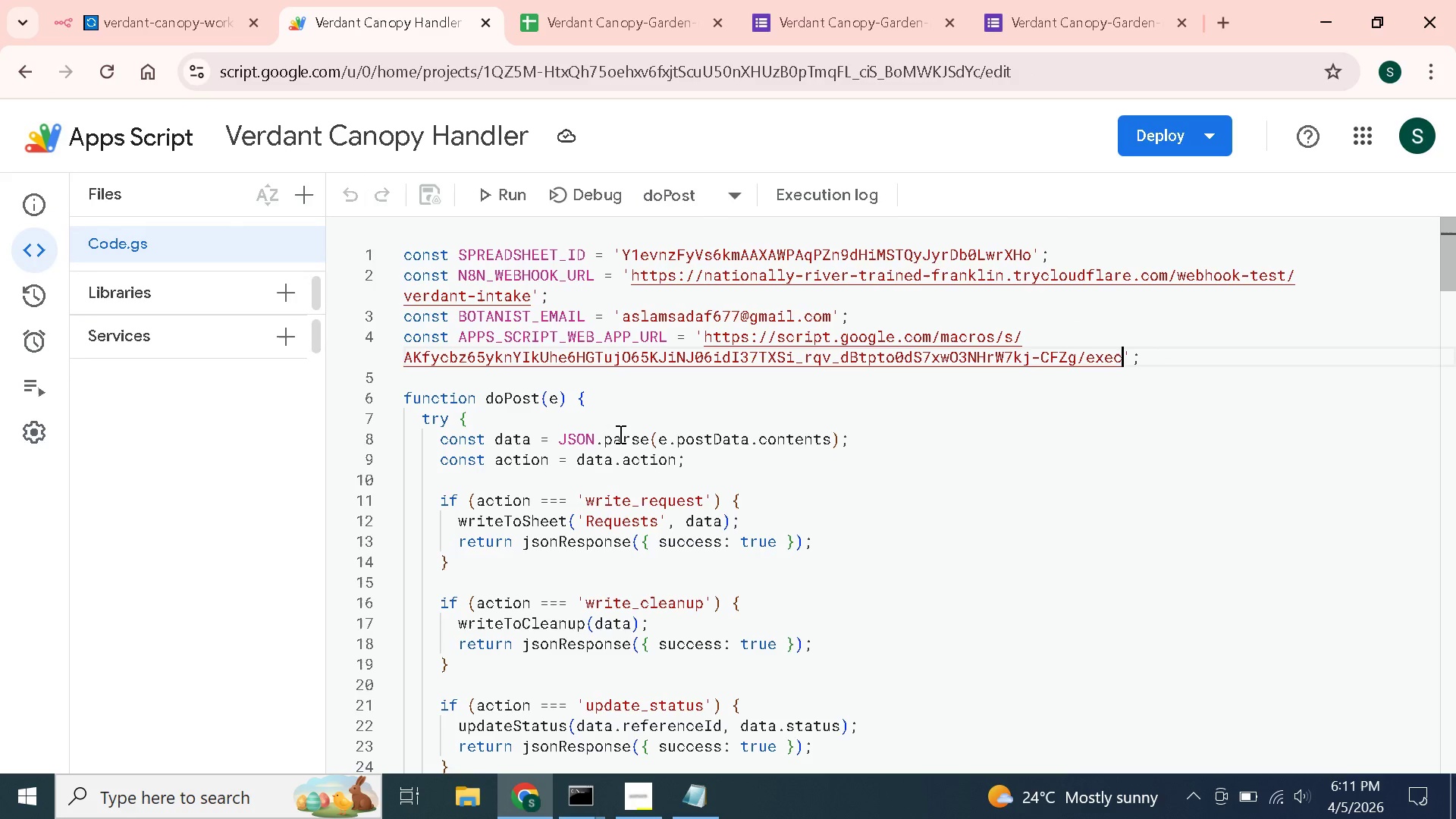 
left_click([200, 0])
 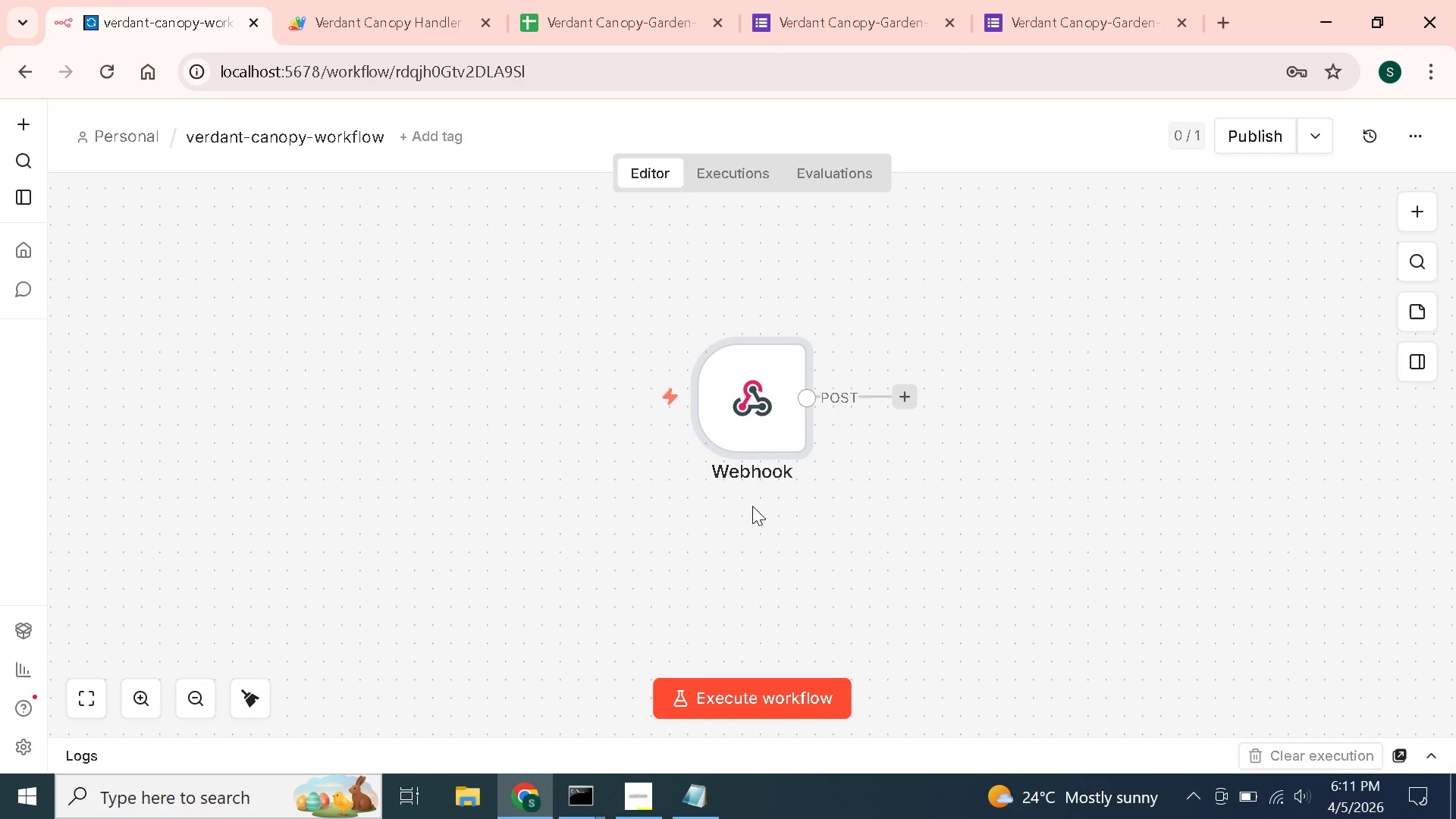 
left_click([758, 431])
 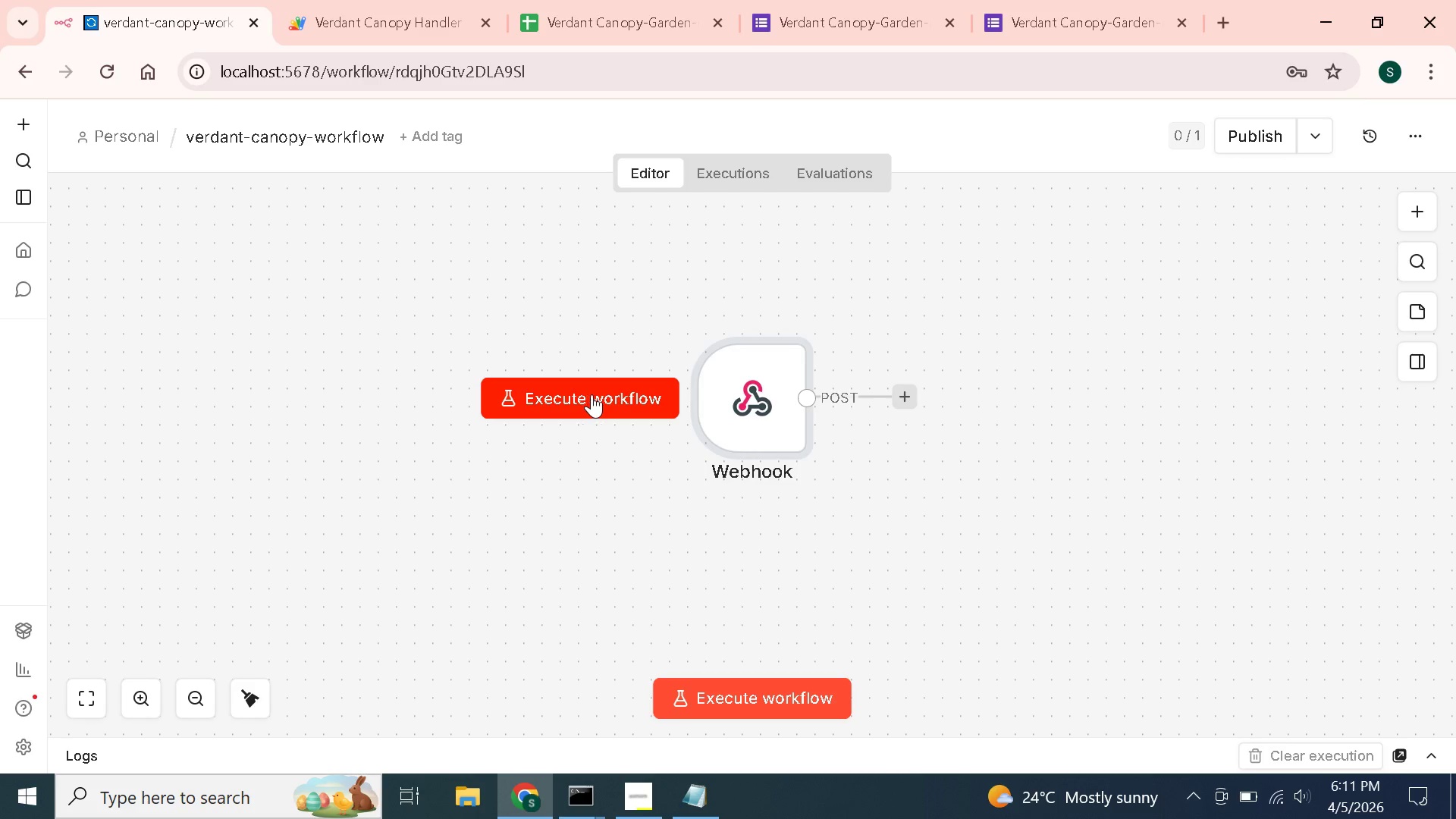 
left_click([592, 394])
 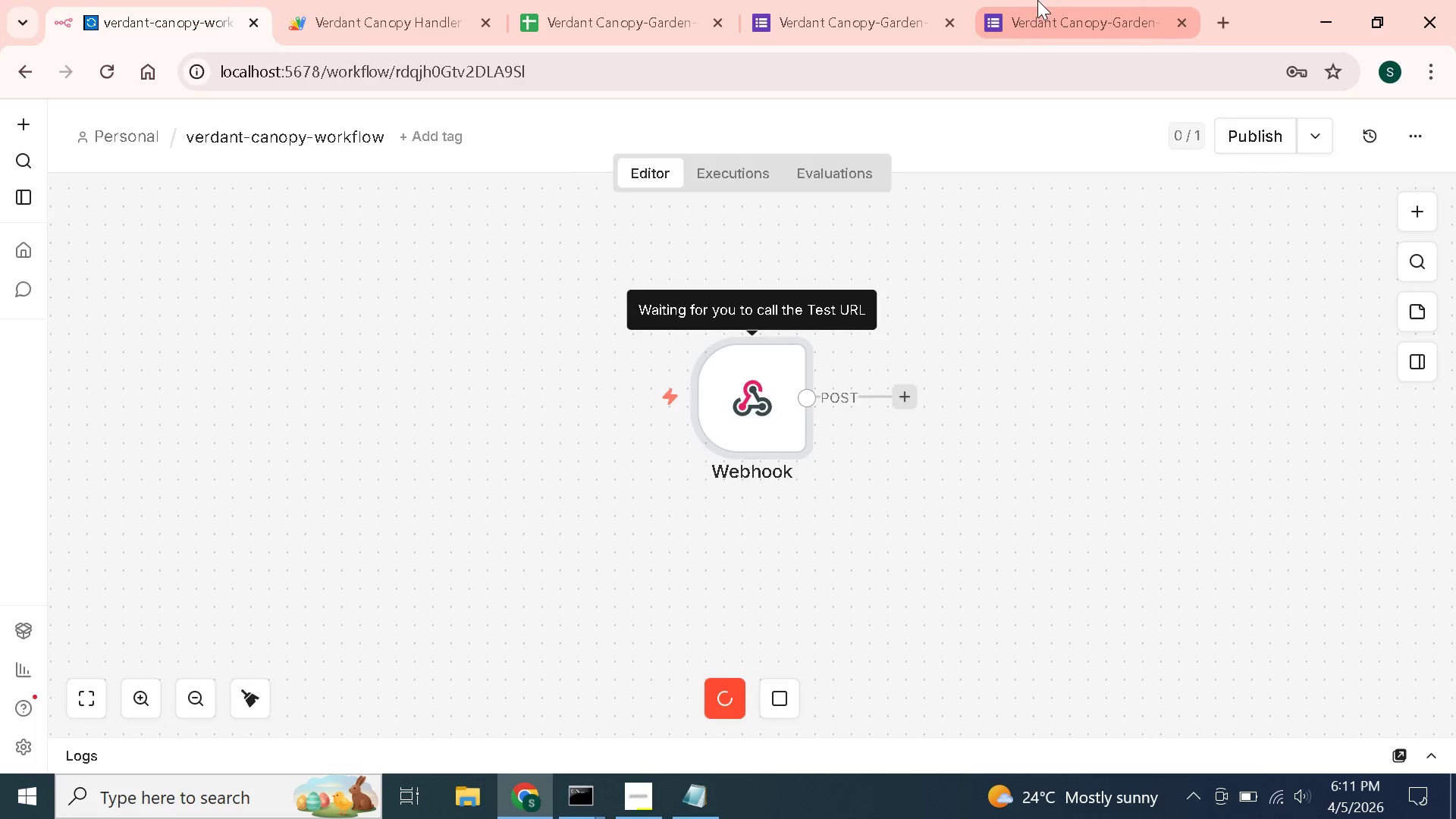 
left_click([1040, 0])
 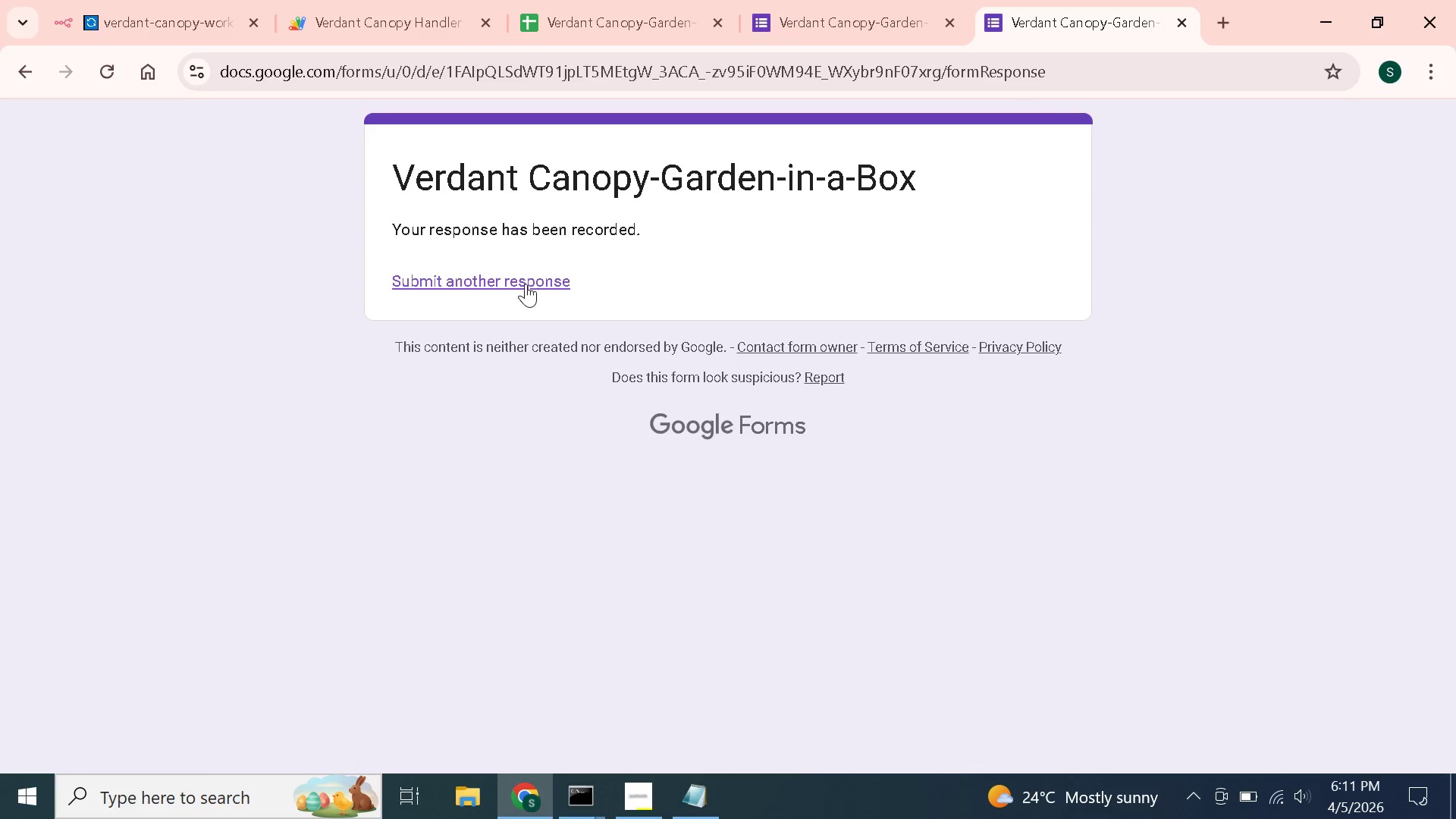 
left_click([522, 285])
 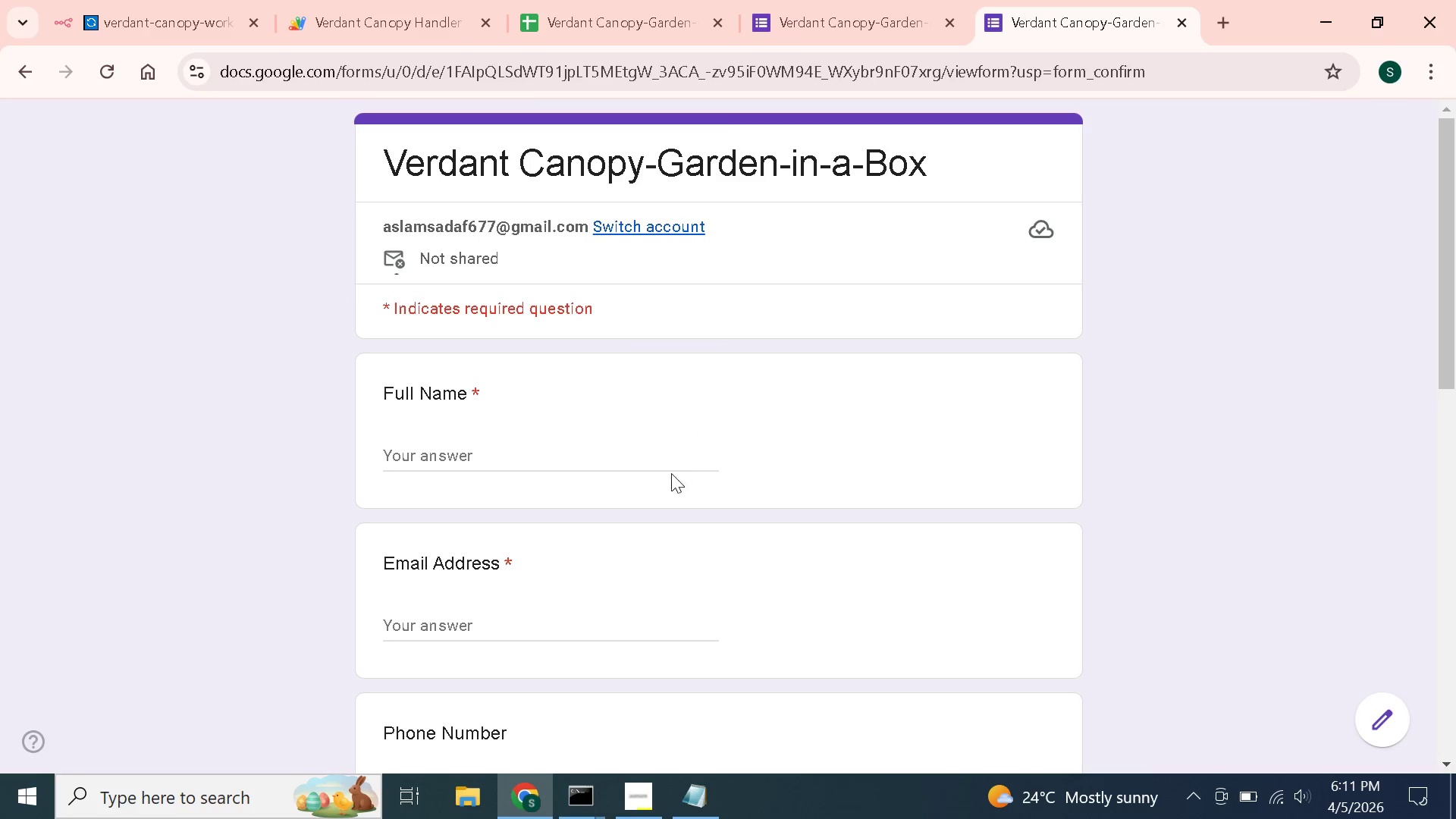 
left_click([549, 428])
 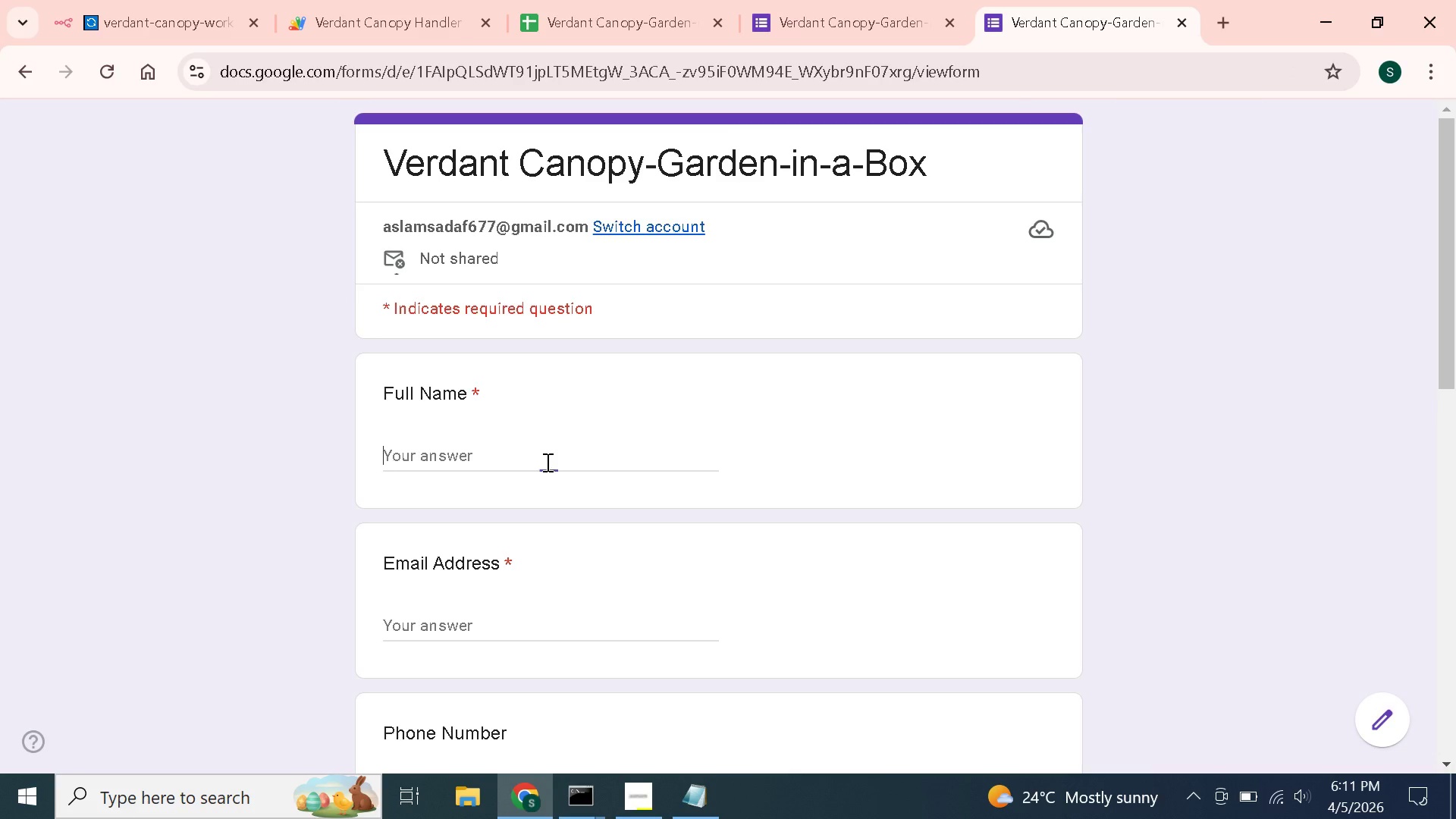 
left_click([546, 462])
 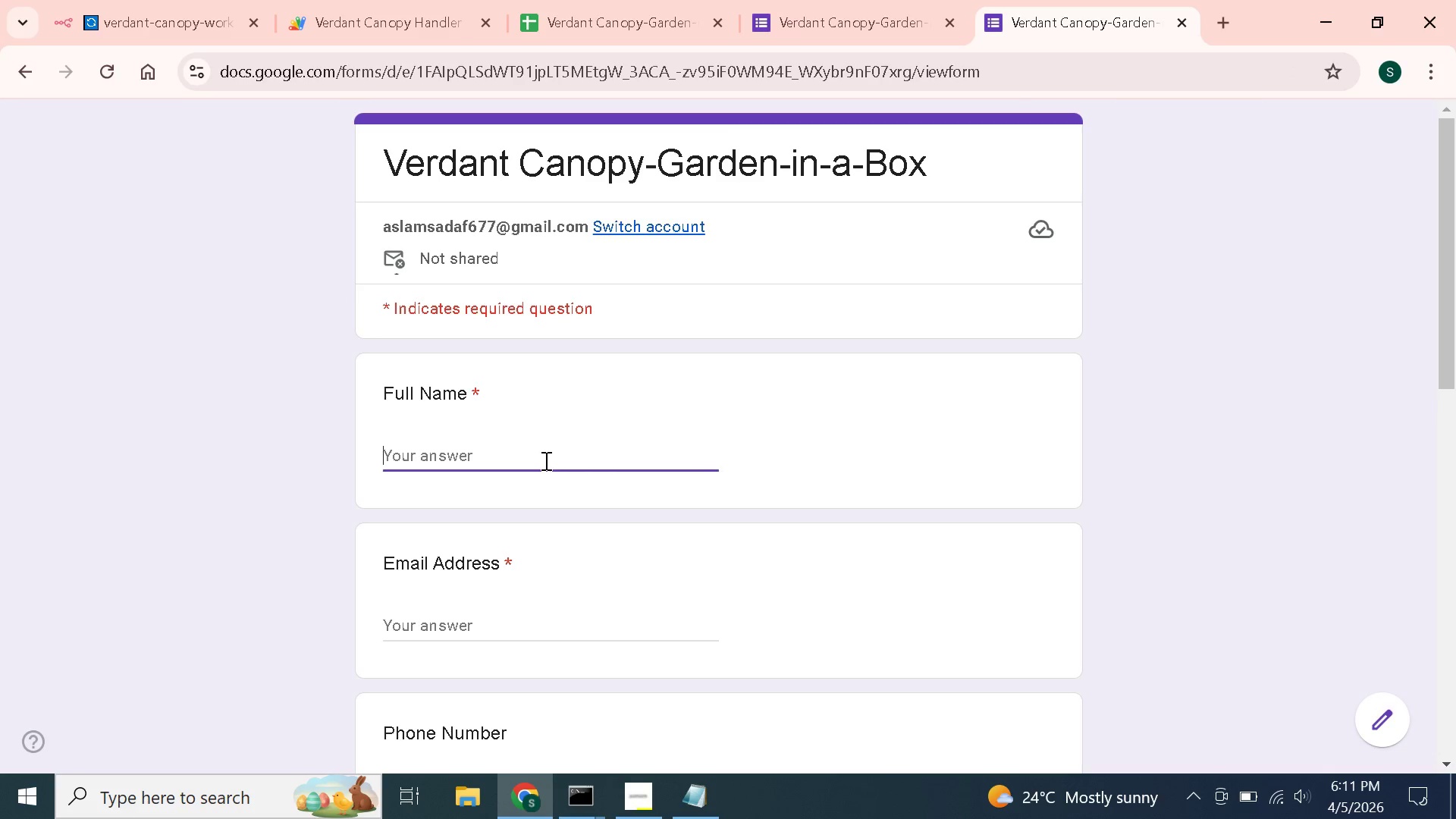 
type(Konrad)
 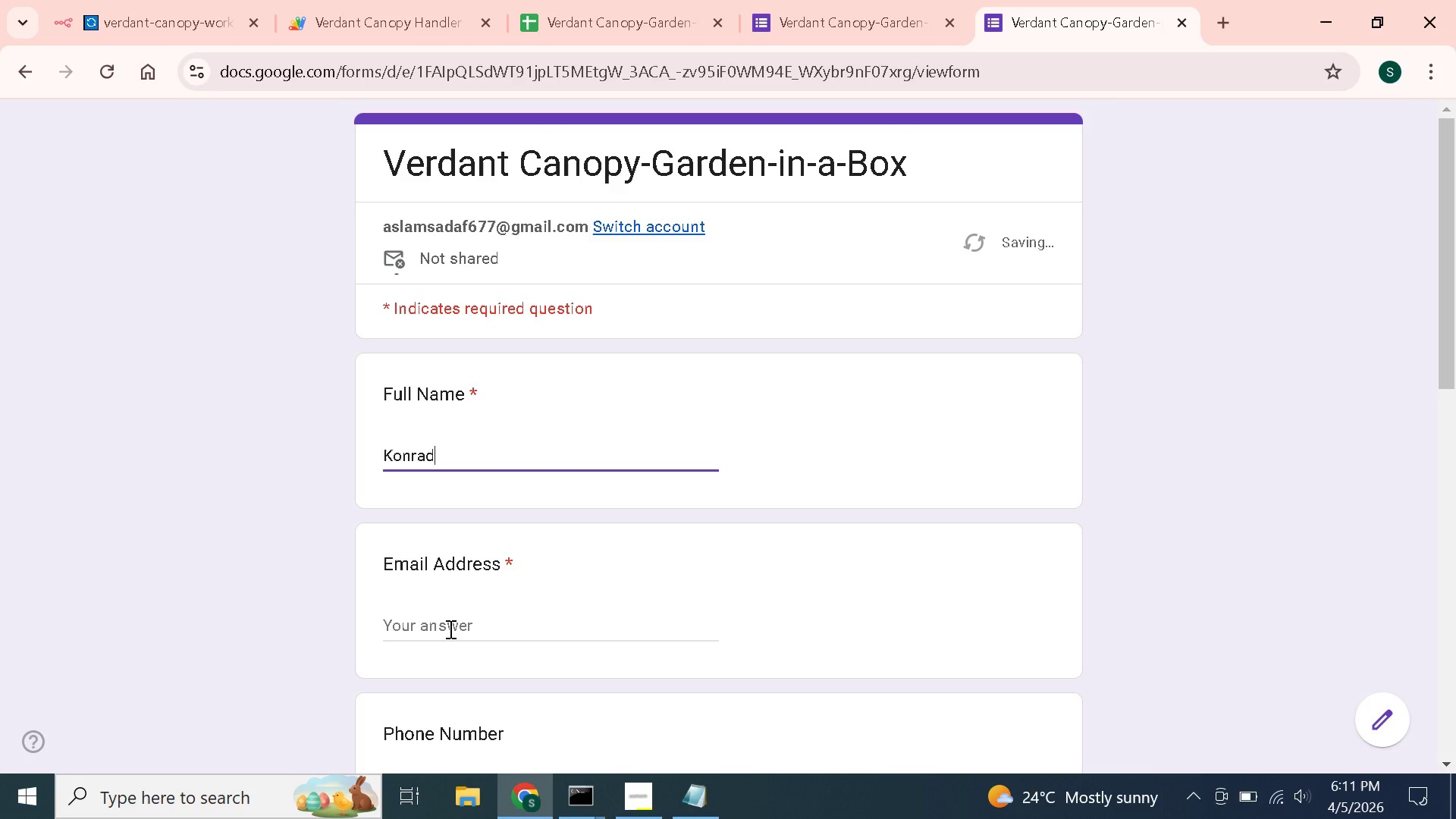 
left_click([449, 629])
 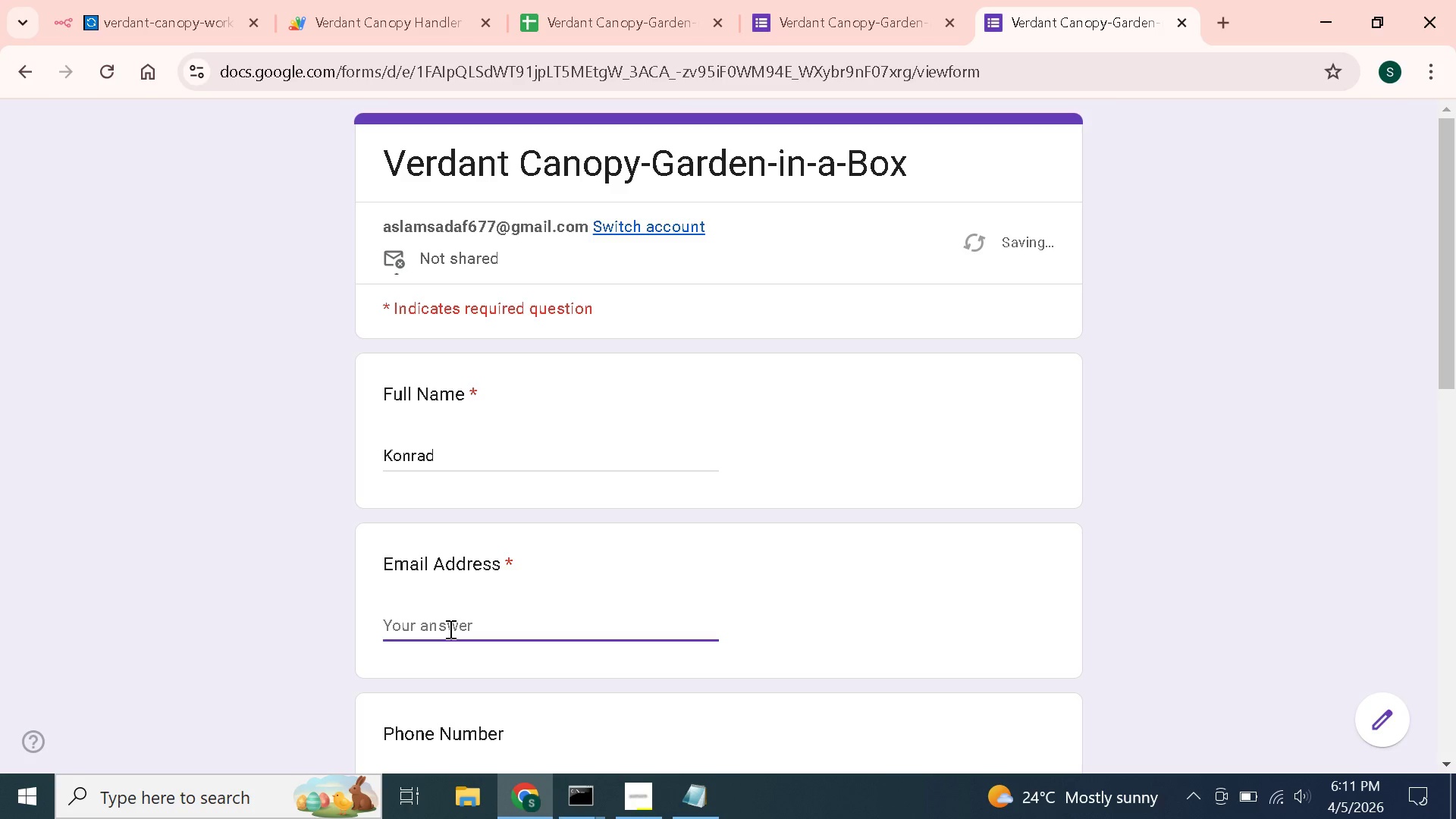 
type(konrad@gmail.com)
 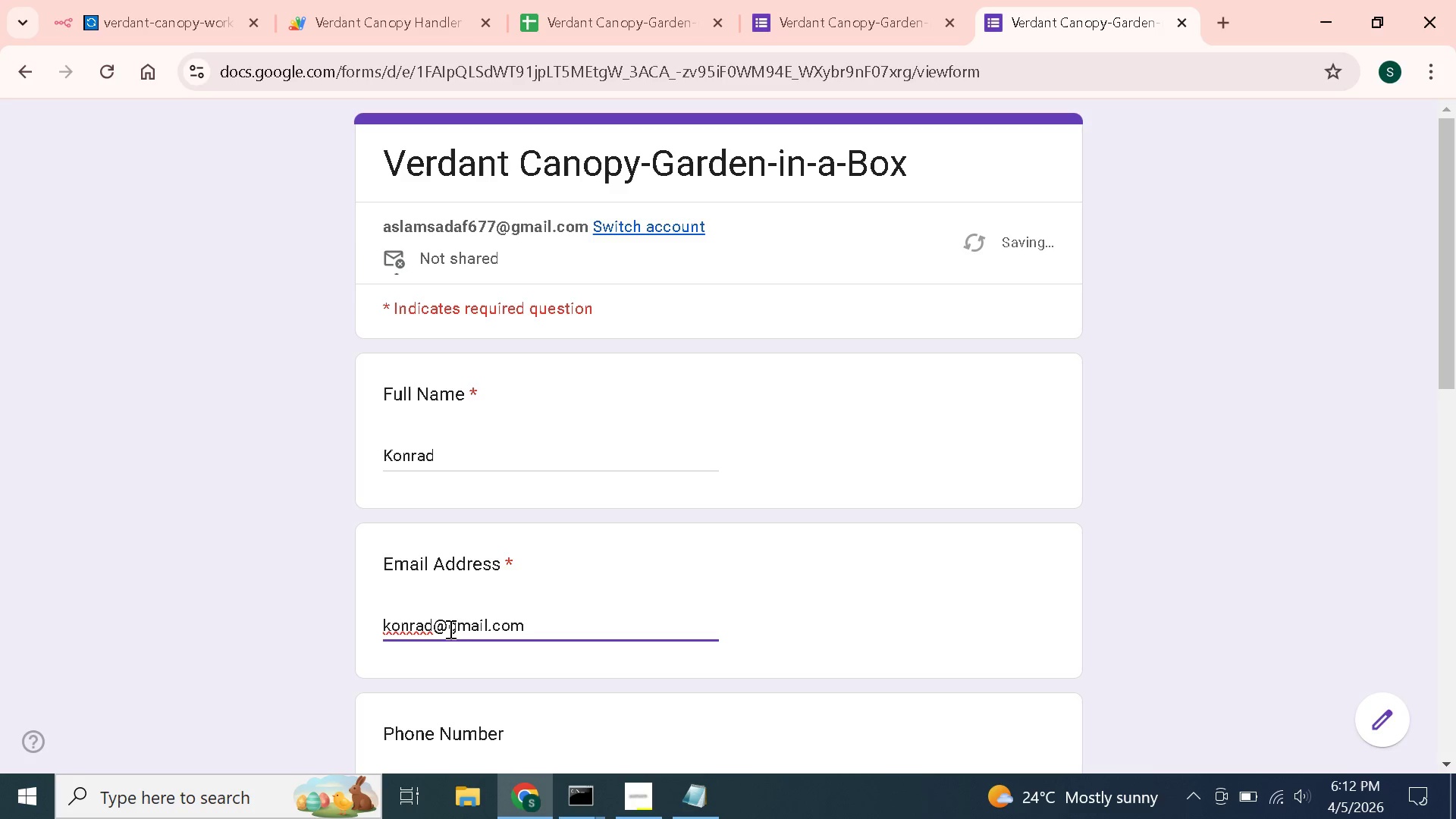 
scroll: coordinate [580, 644], scroll_direction: down, amount: 3.0
 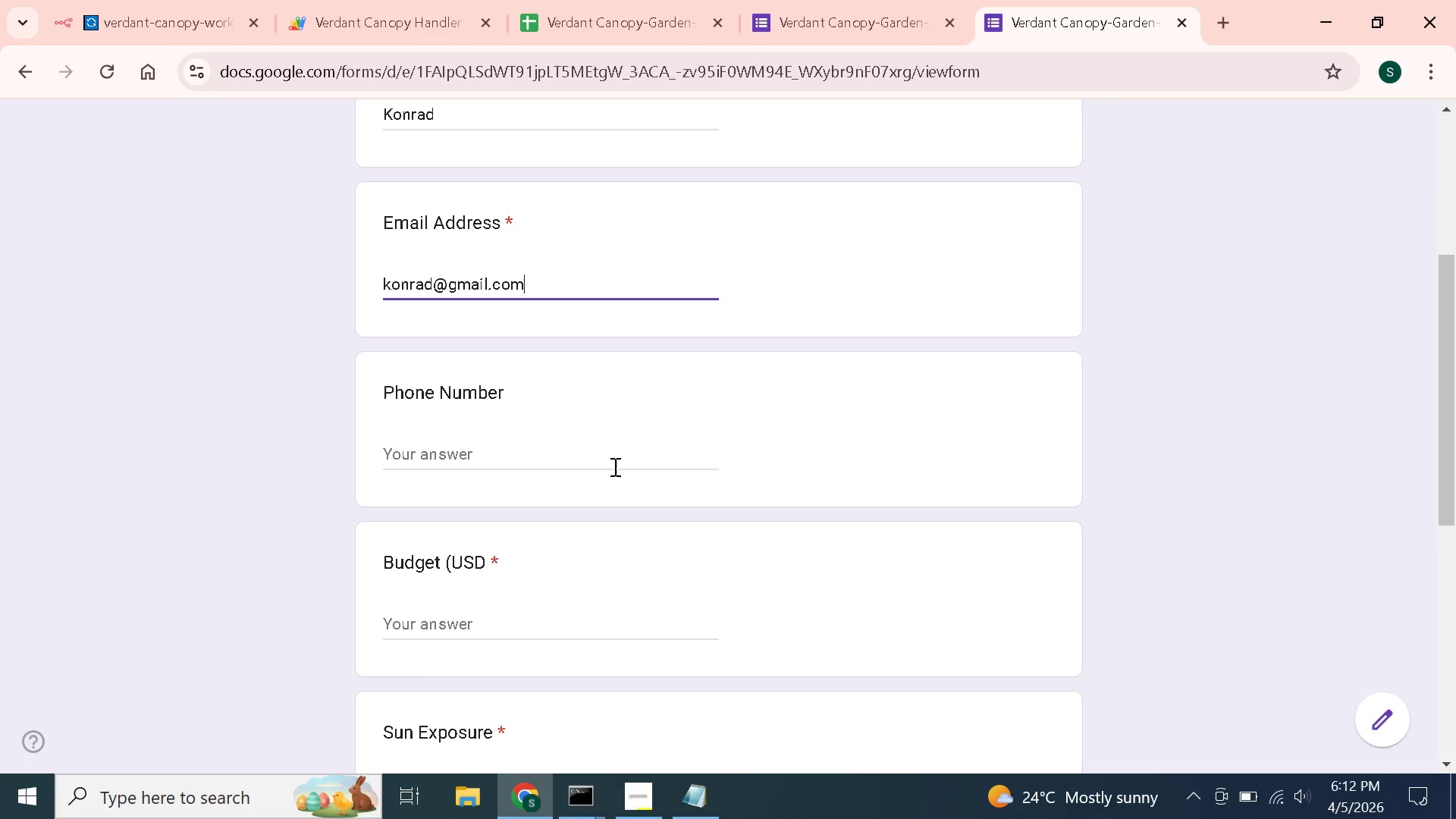 
left_click([616, 465])
 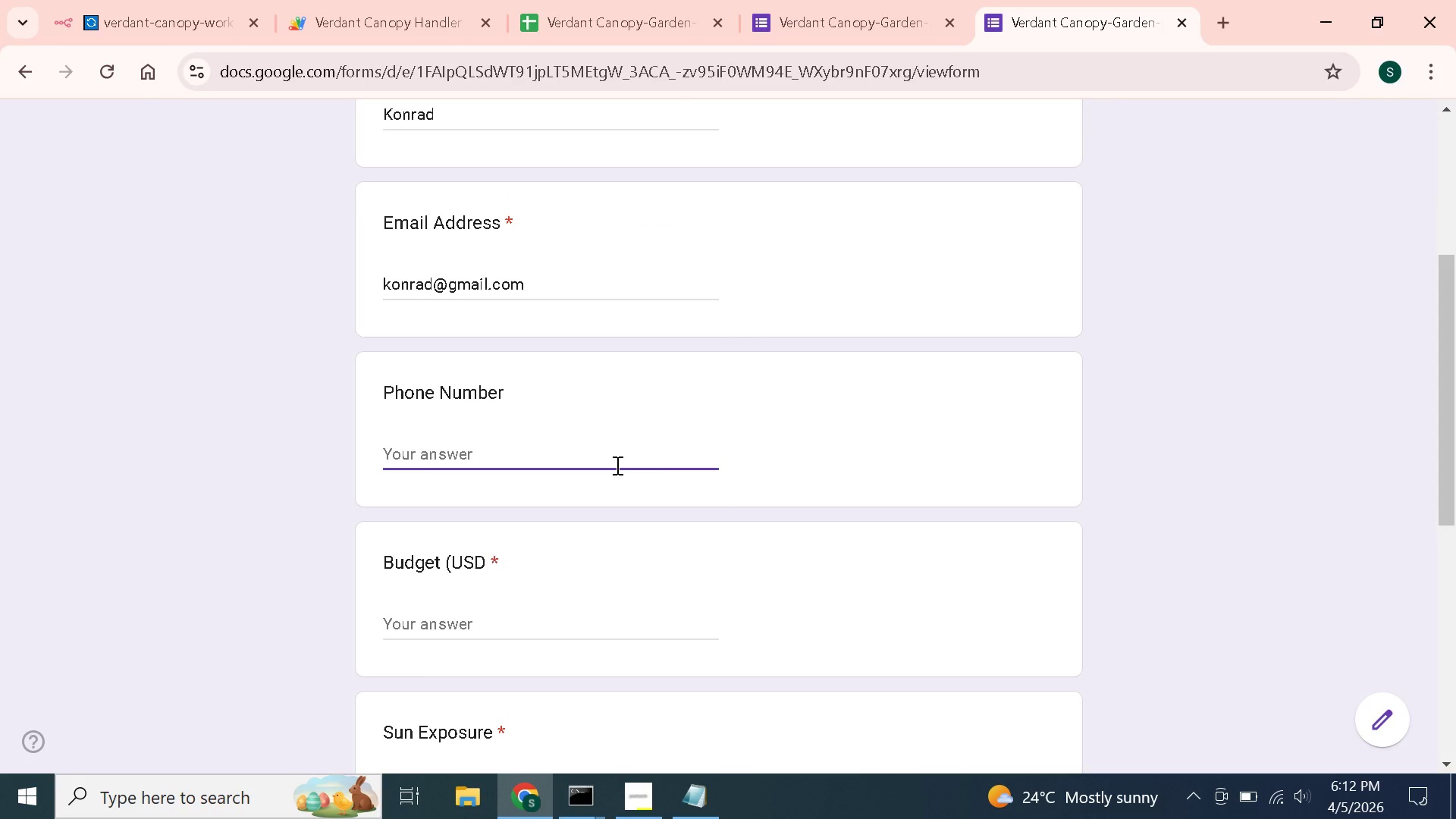 
type(+1984197274)
 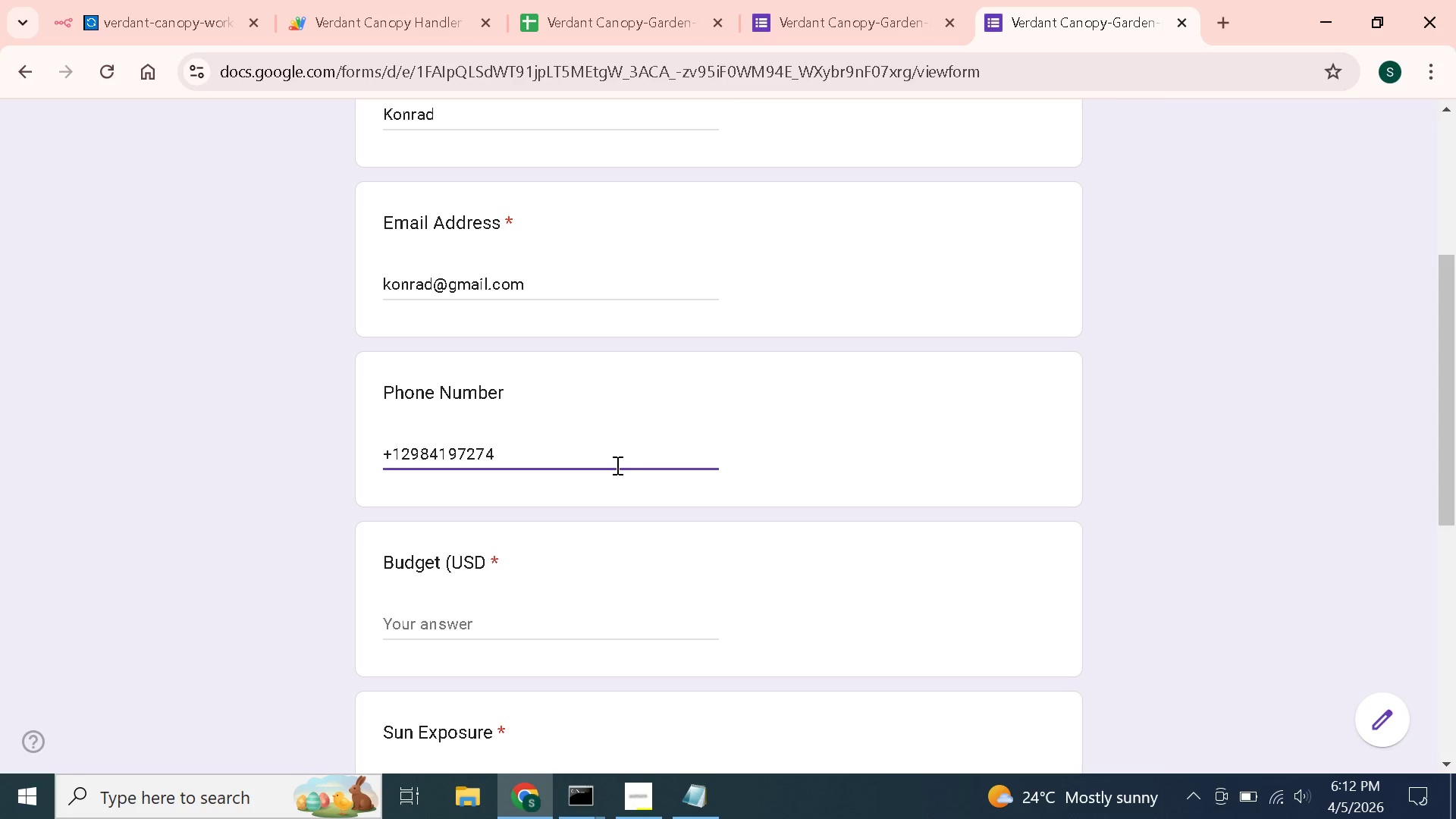 
left_click([420, 626])
 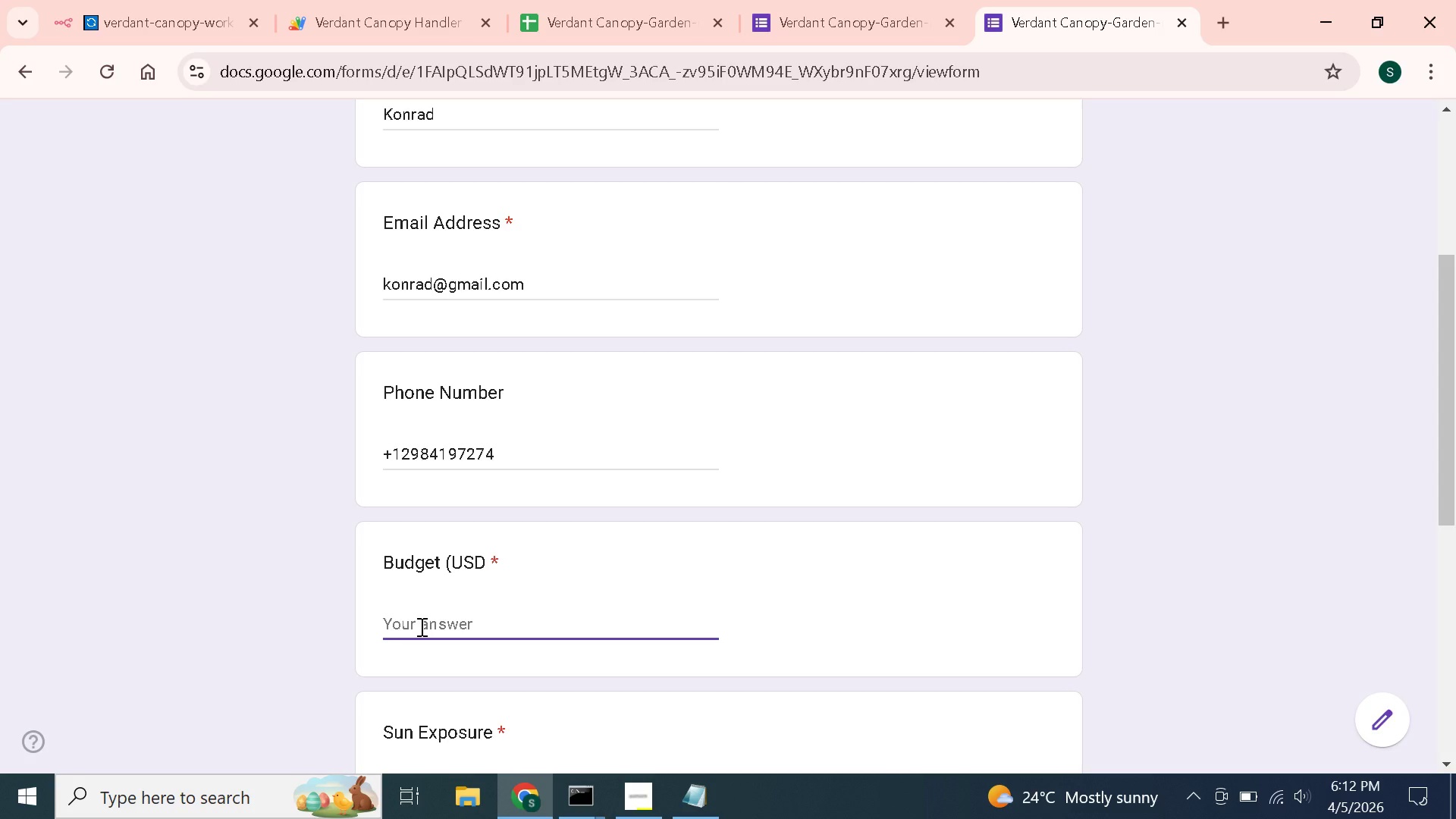 
type(%)
key(Backspace)
type(5---)
key(Backspace)
key(Backspace)
key(Backspace)
type(000)
 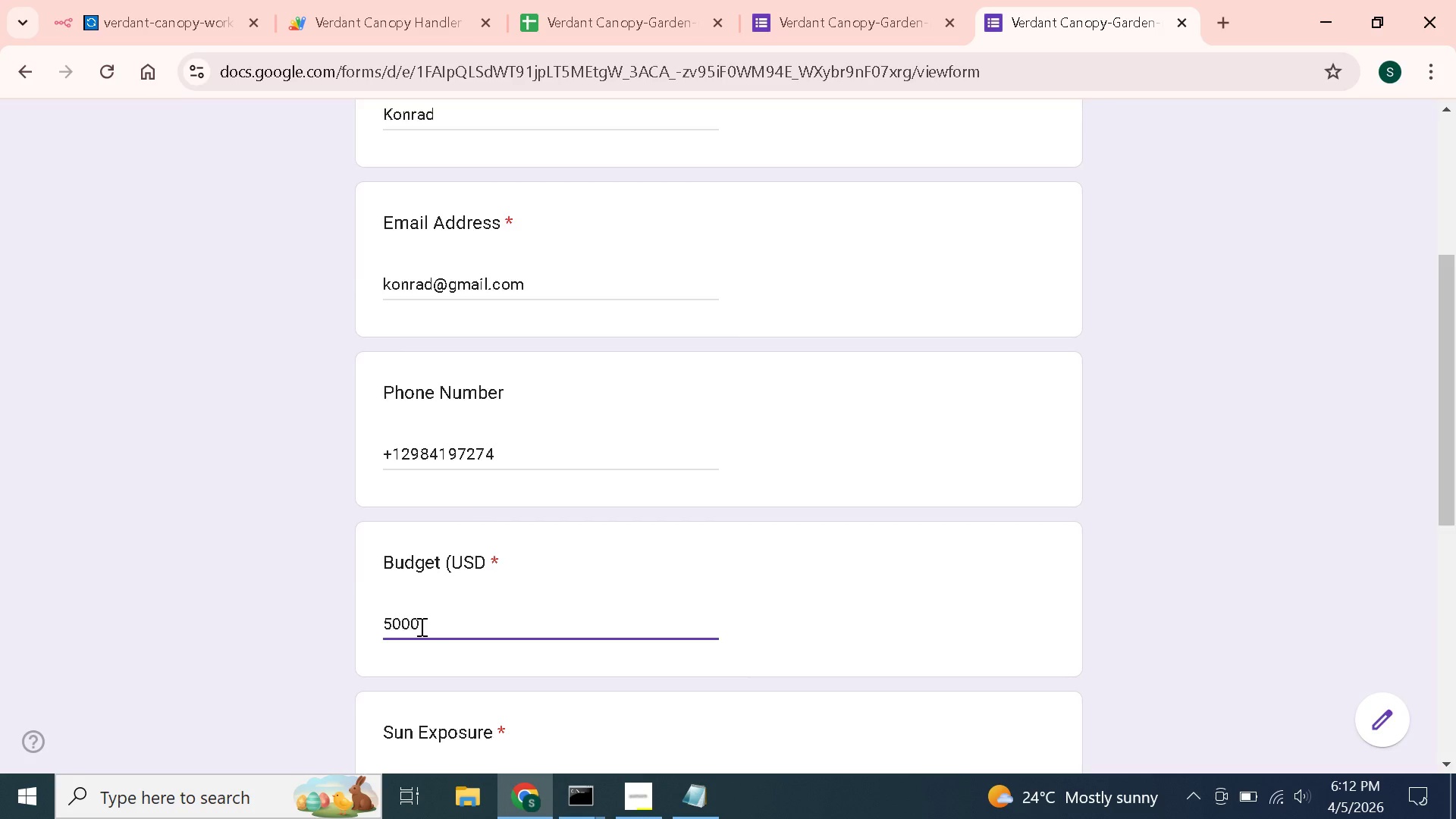 
scroll: coordinate [420, 626], scroll_direction: down, amount: 5.0
 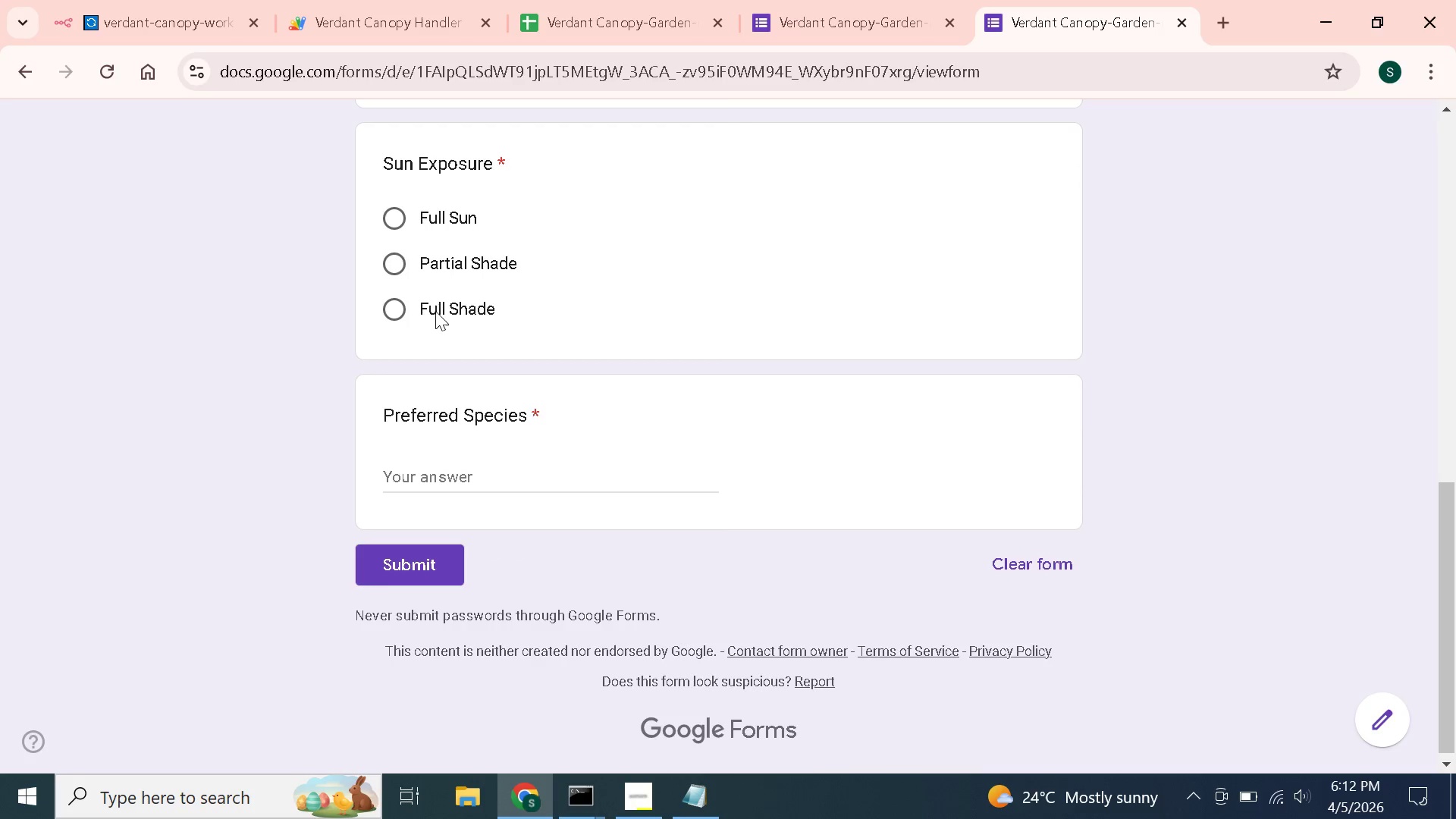 
left_click([435, 311])
 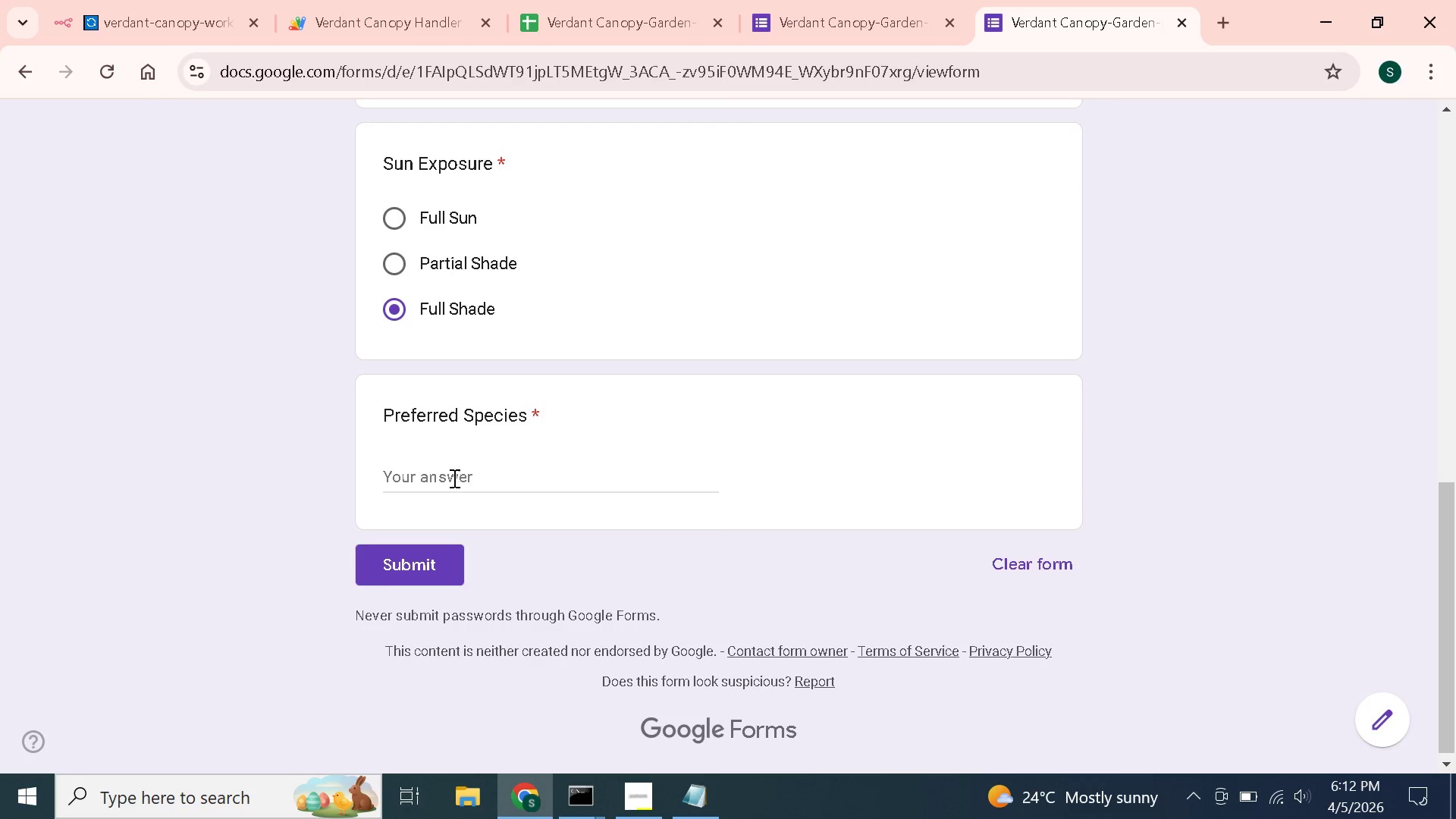 
left_click([454, 476])
 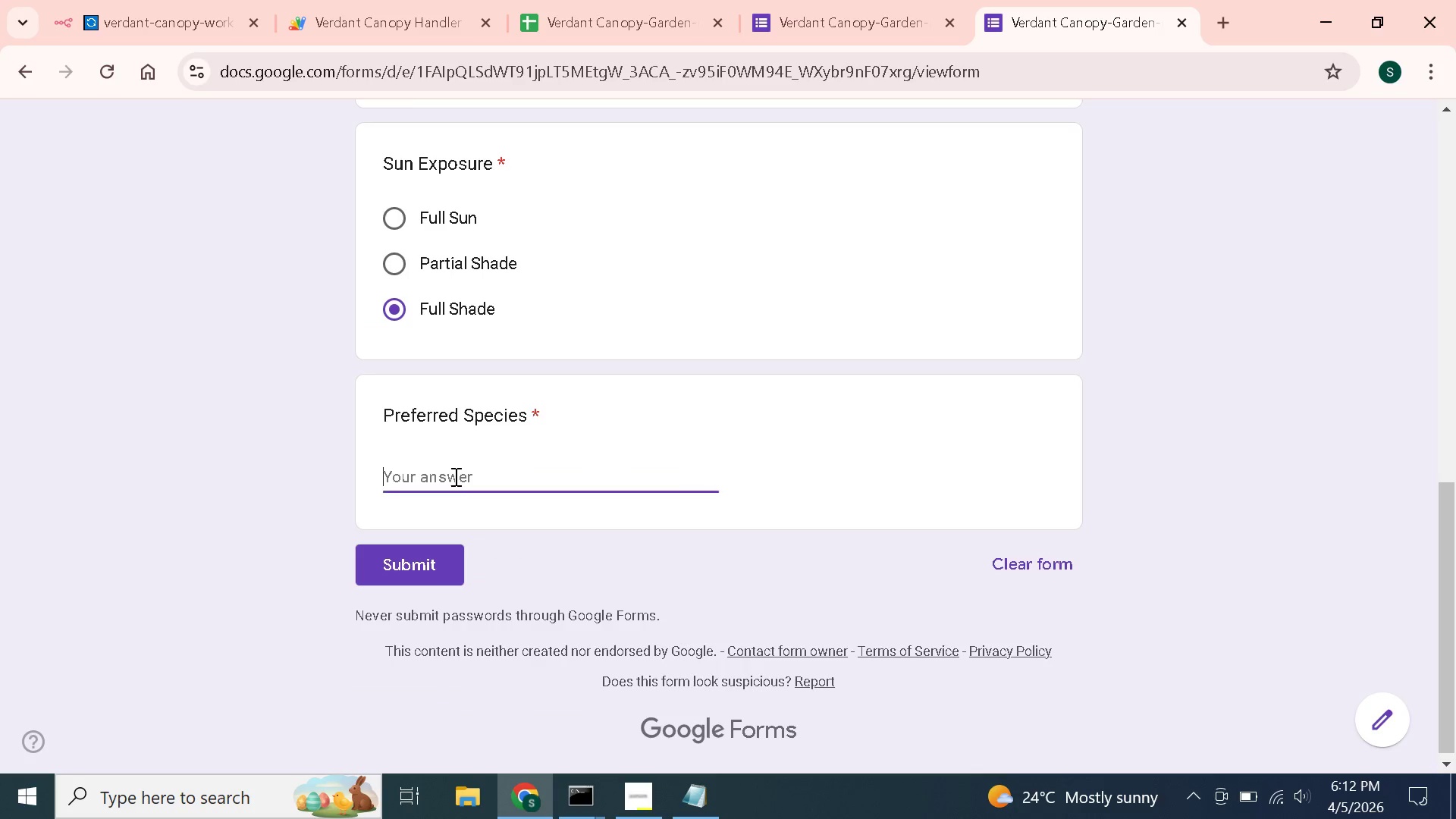 
type(Roses)
 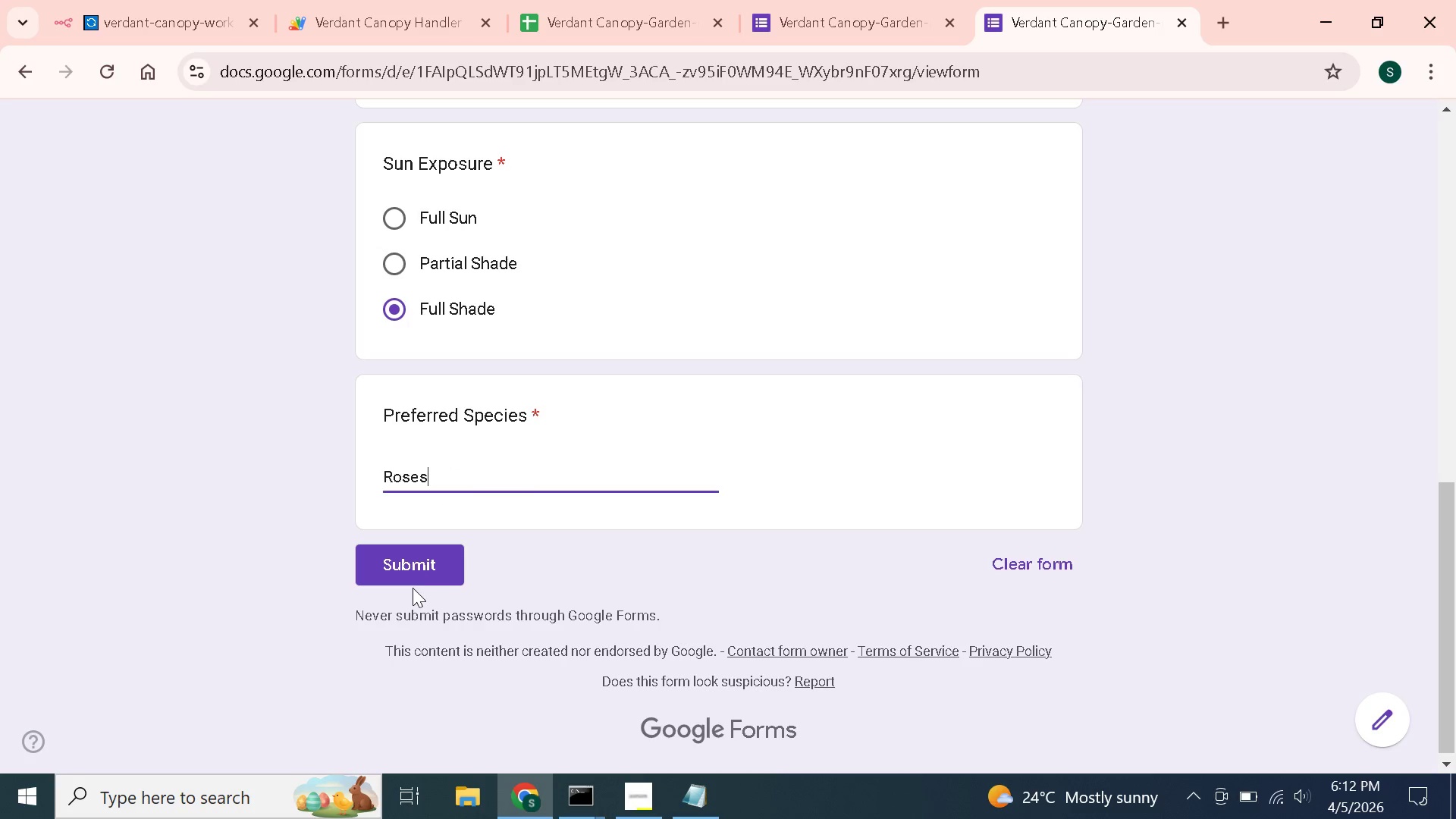 
left_click([419, 576])
 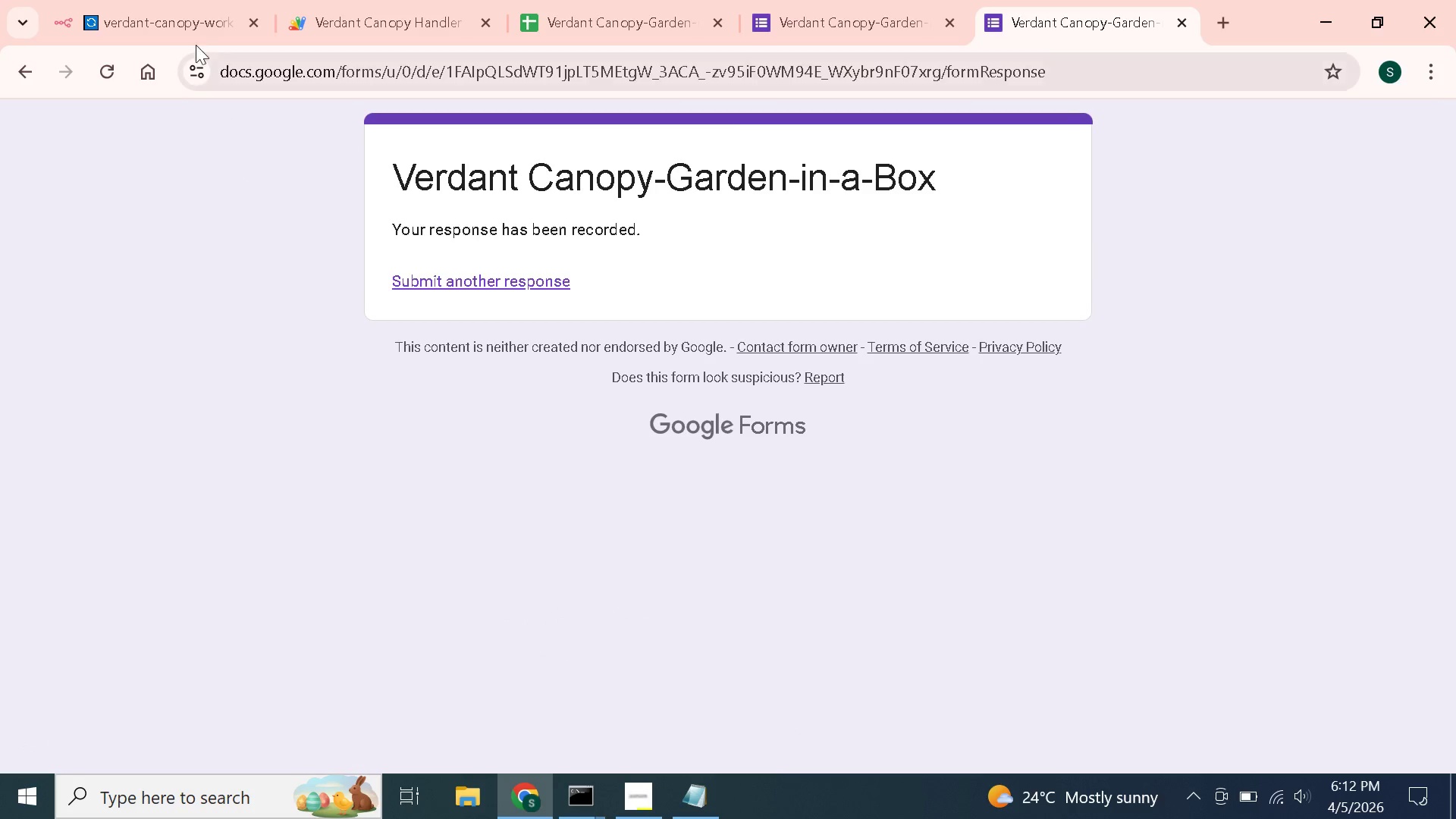 
left_click([155, 0])
 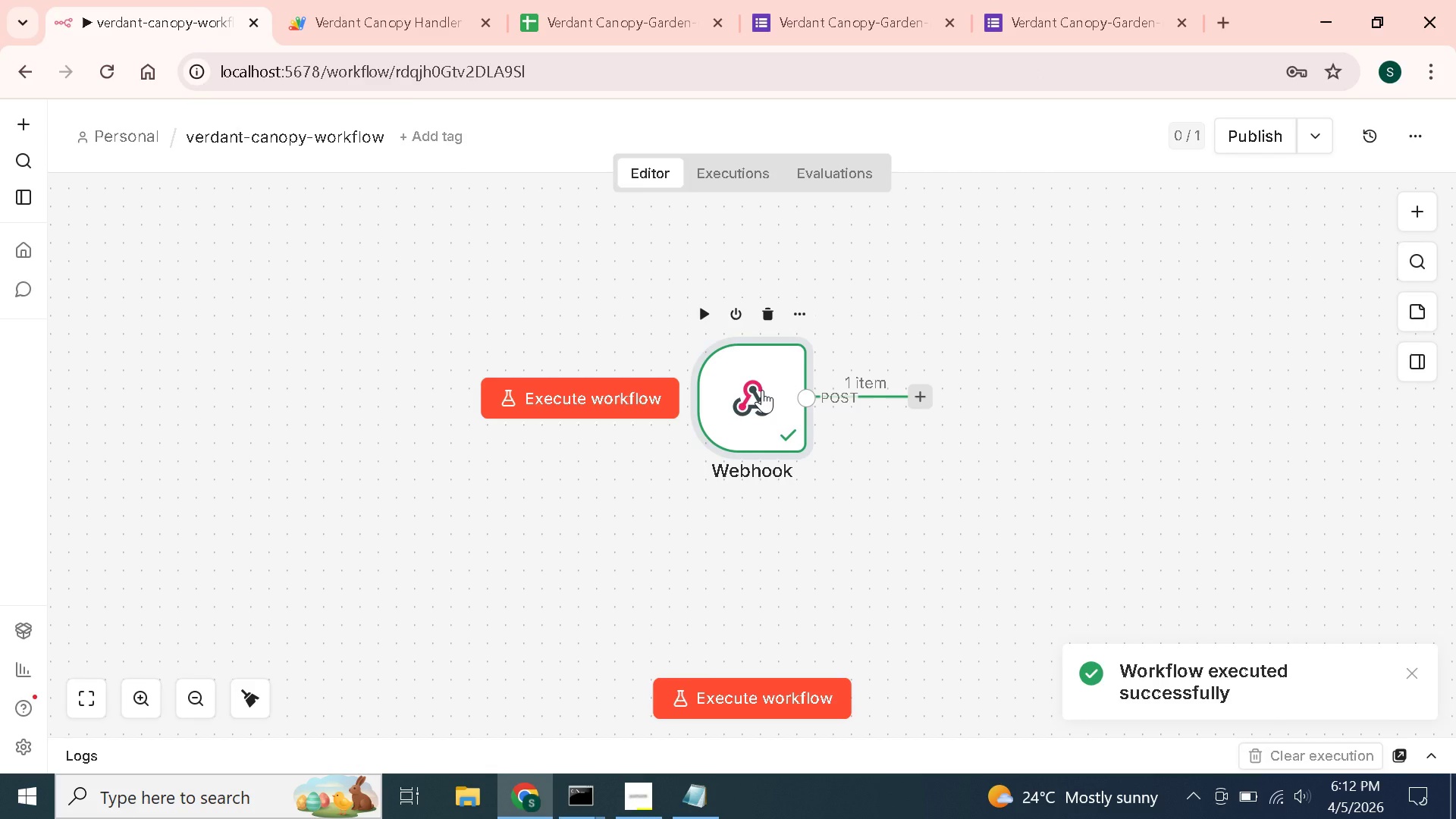 
double_click([762, 390])
 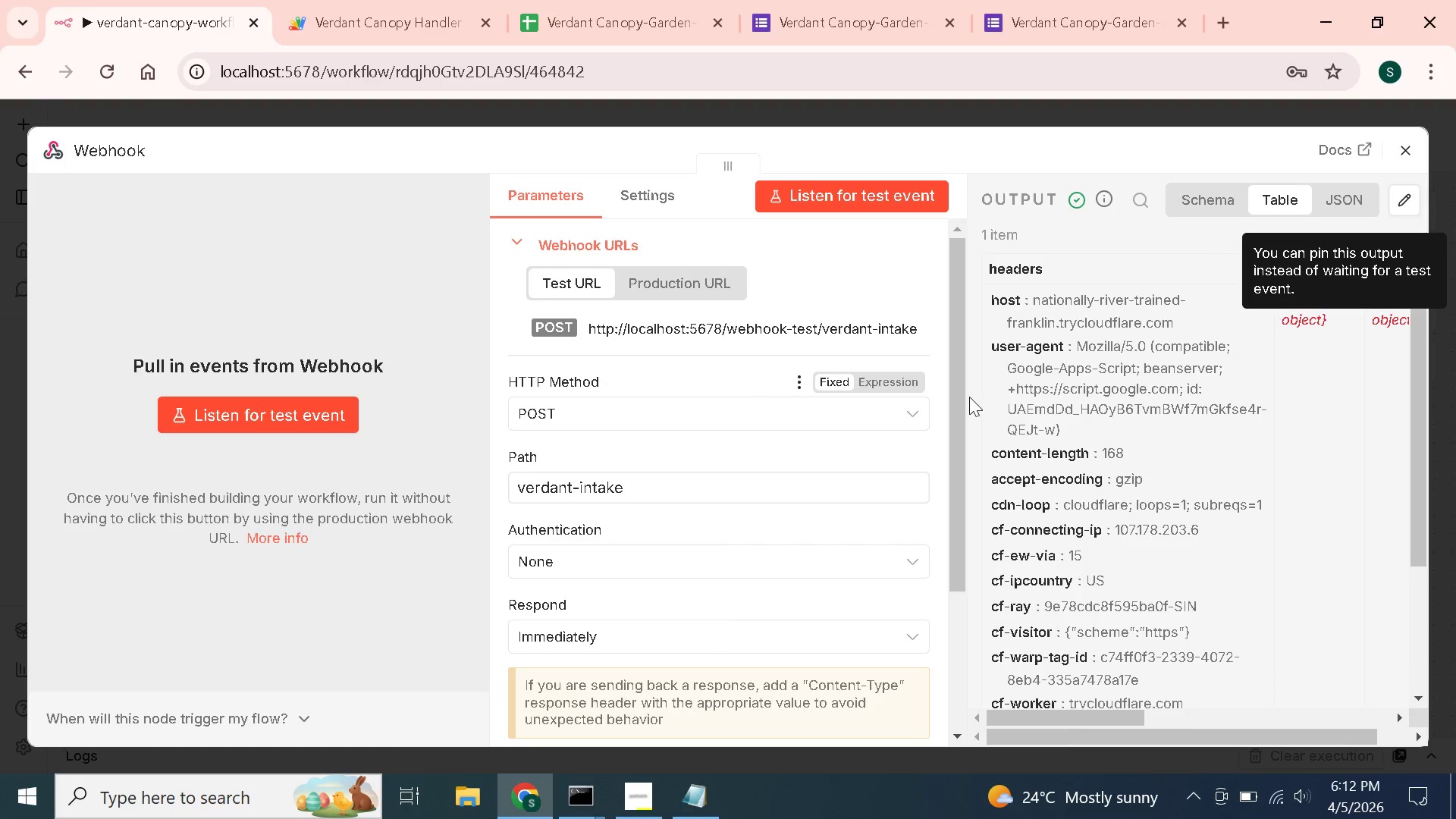 
scroll: coordinate [1001, 390], scroll_direction: down, amount: 6.0
 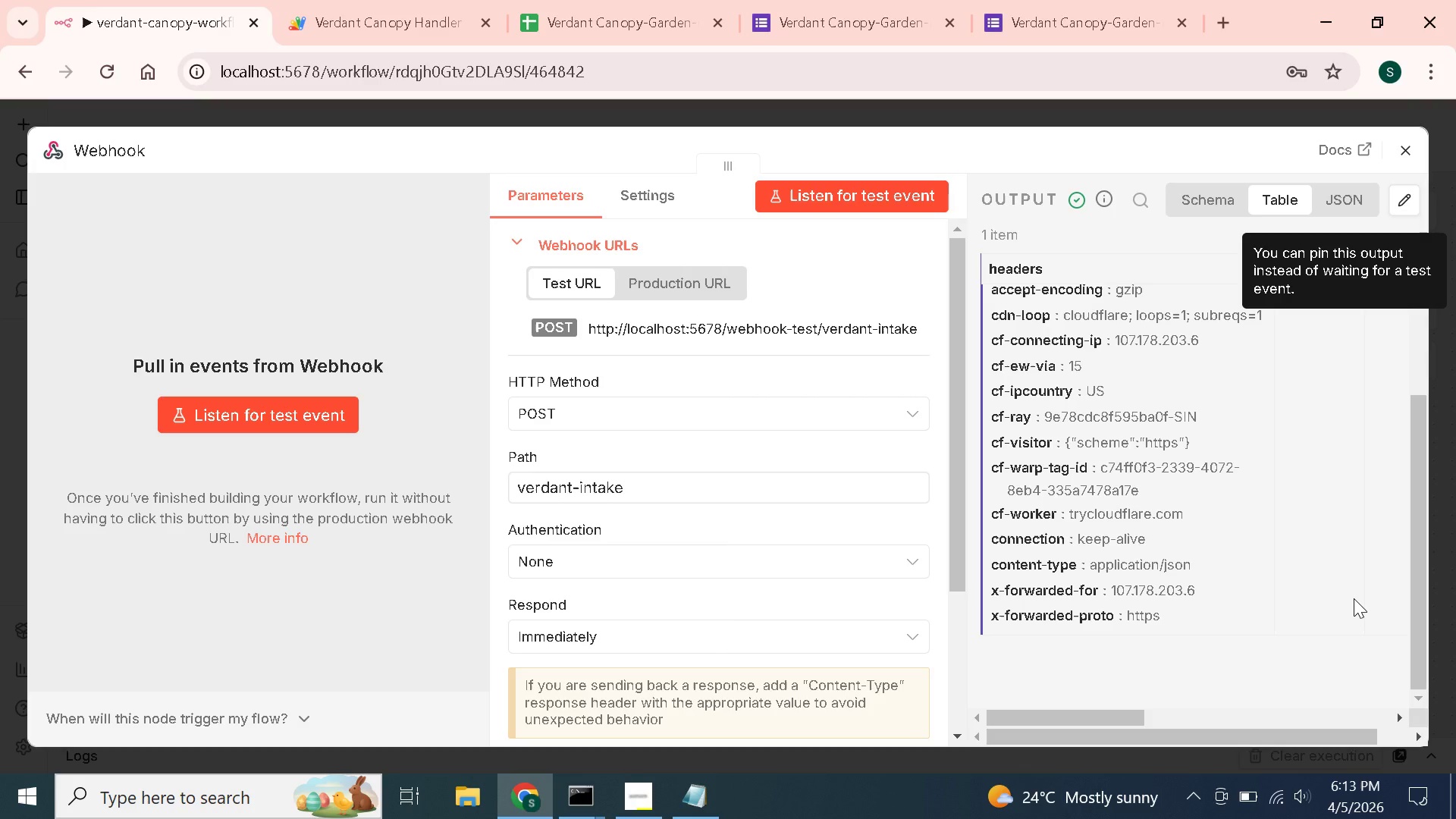 
wait(60.59)
 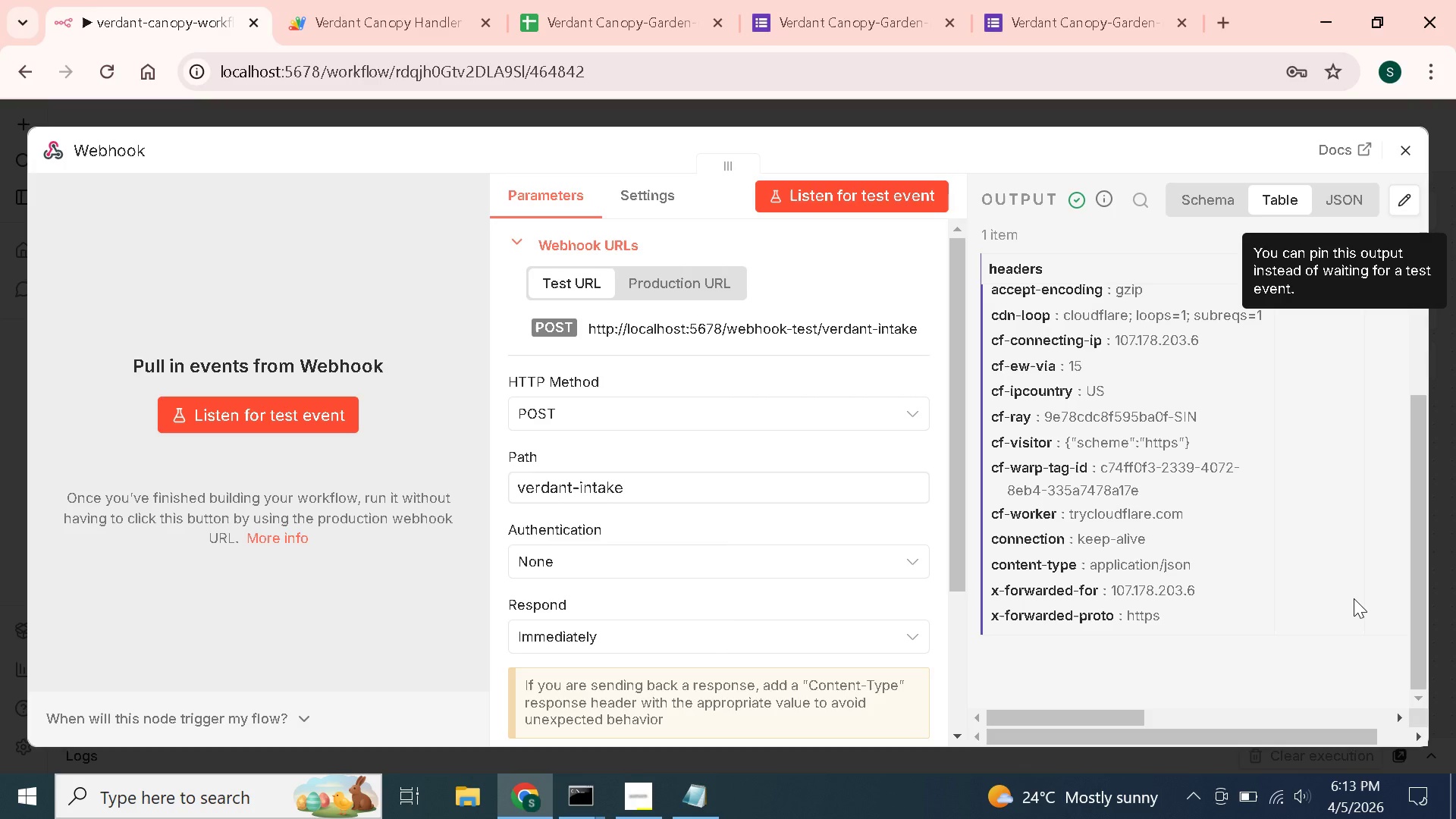 
scroll: coordinate [559, 398], scroll_direction: down, amount: 9.0
 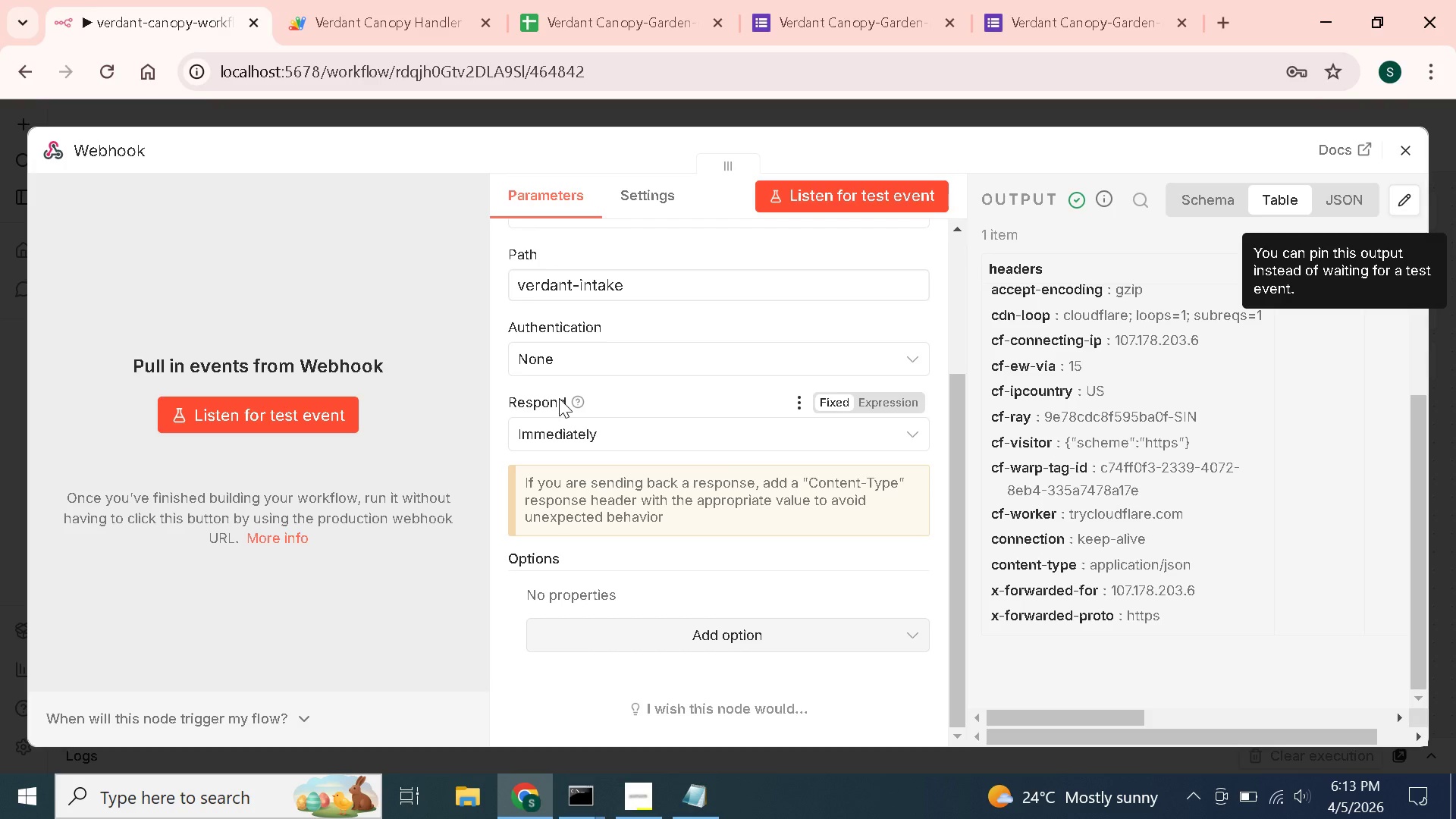 
wait(8.73)
 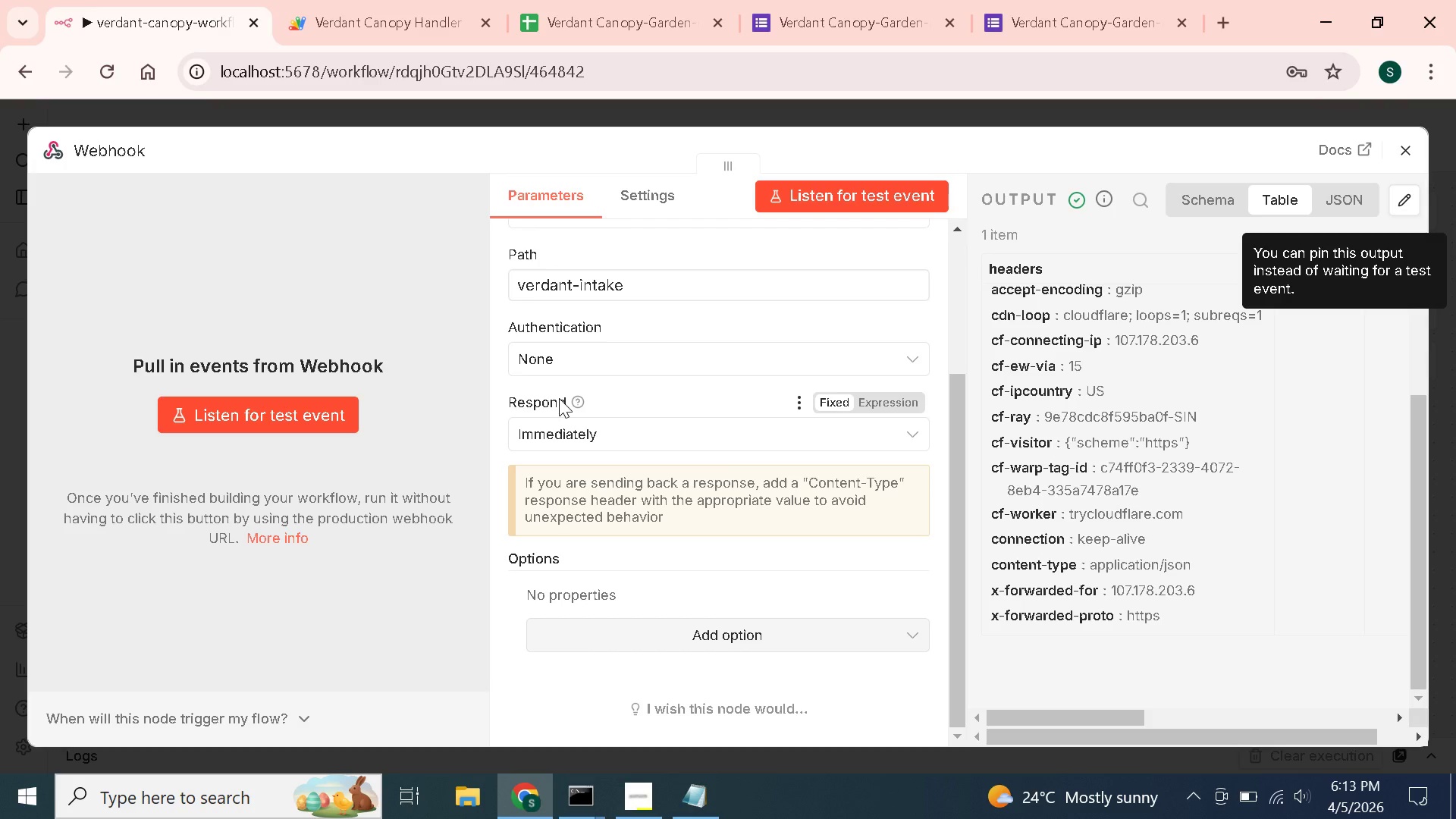 
left_click([1407, 148])
 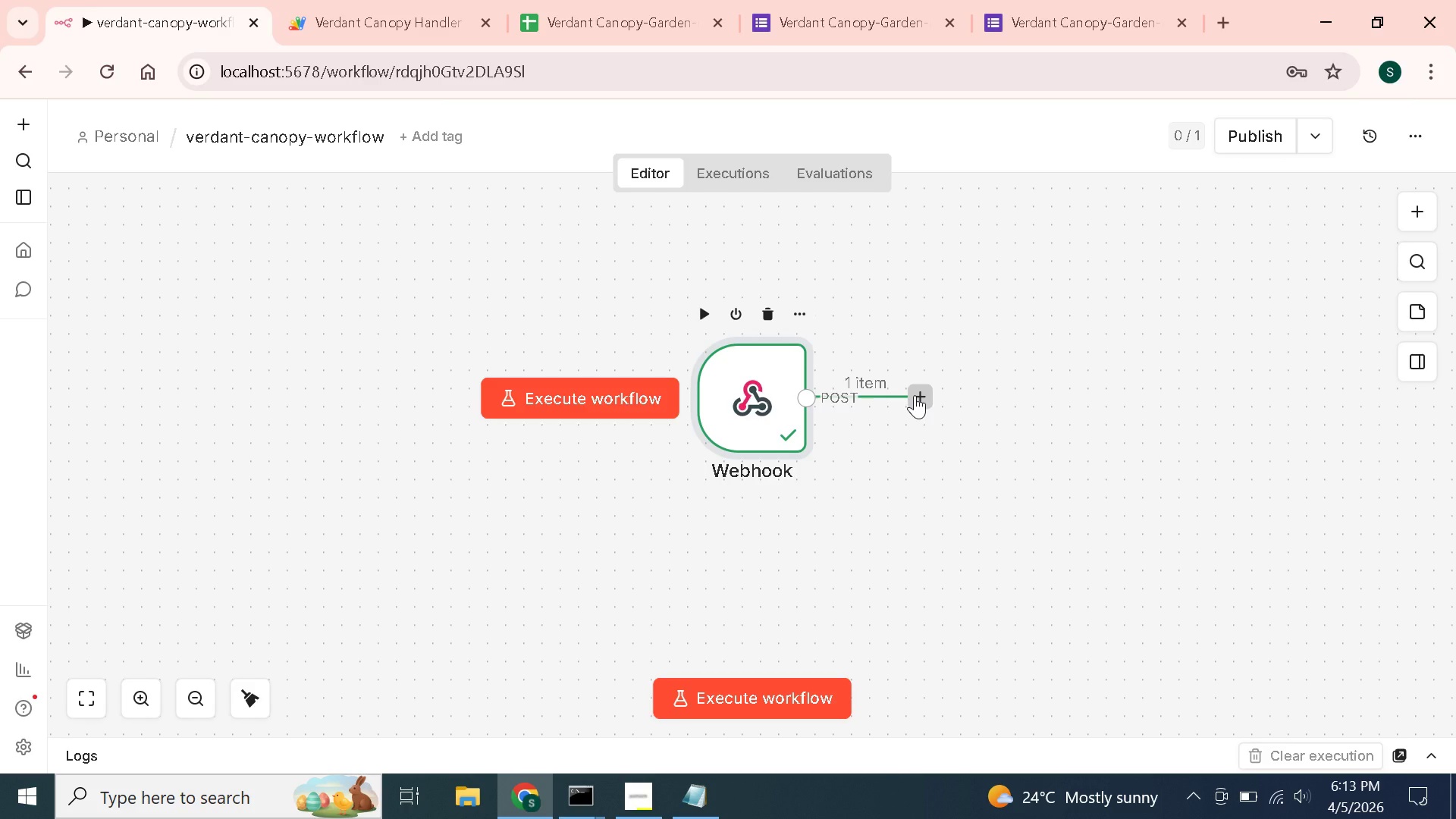 
left_click([915, 395])
 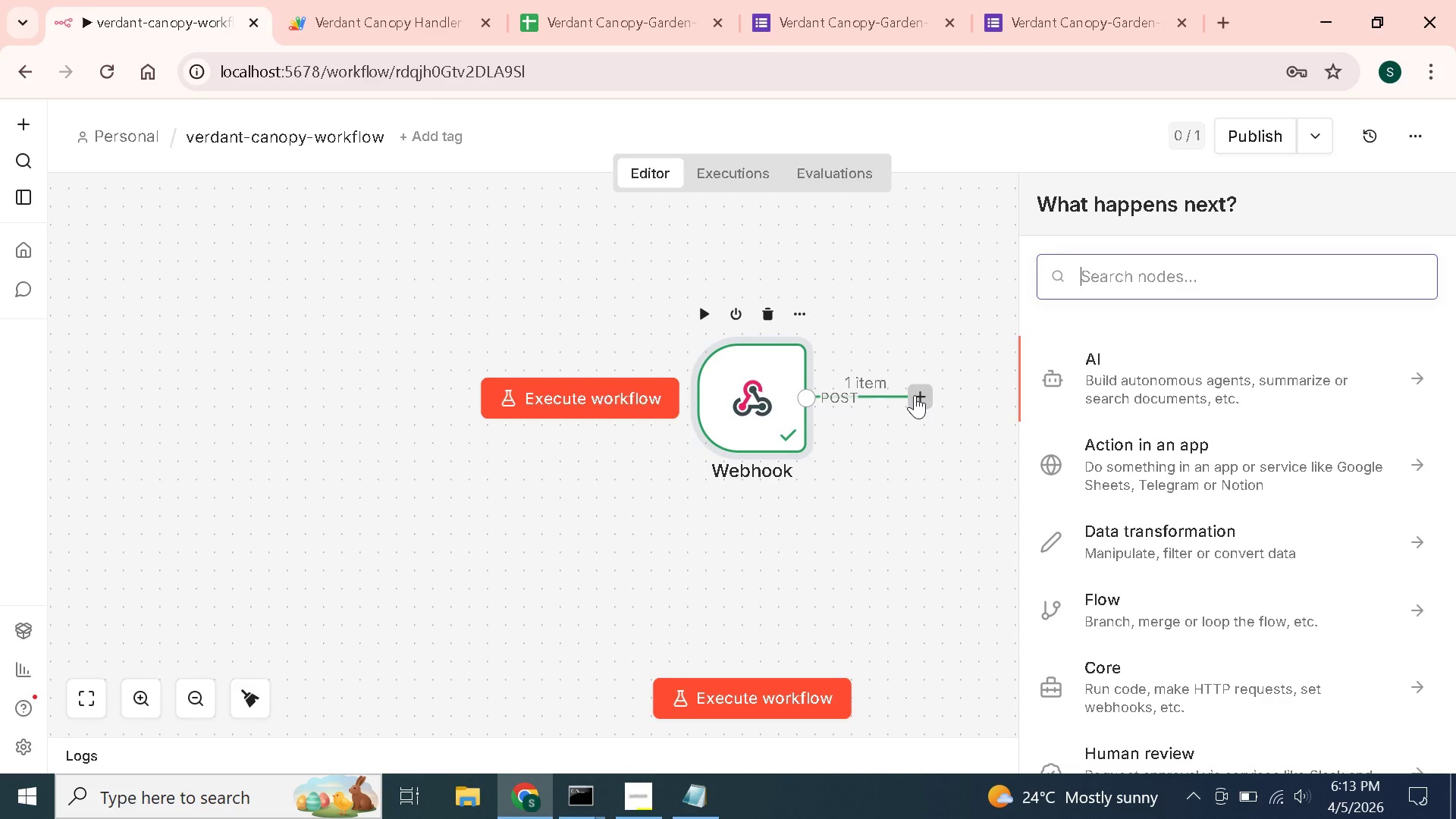 
type(edit )
 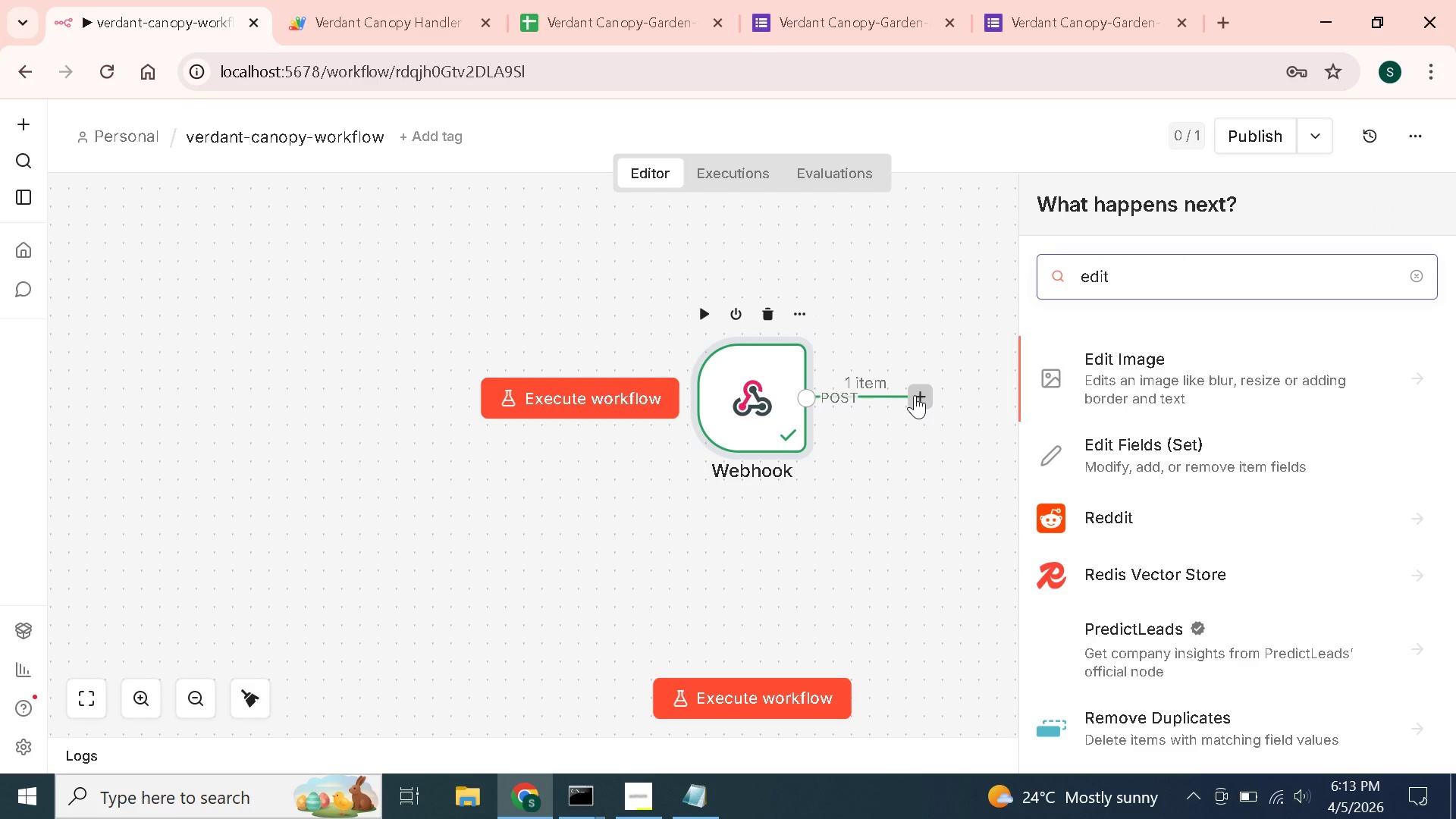 
left_click([1215, 464])
 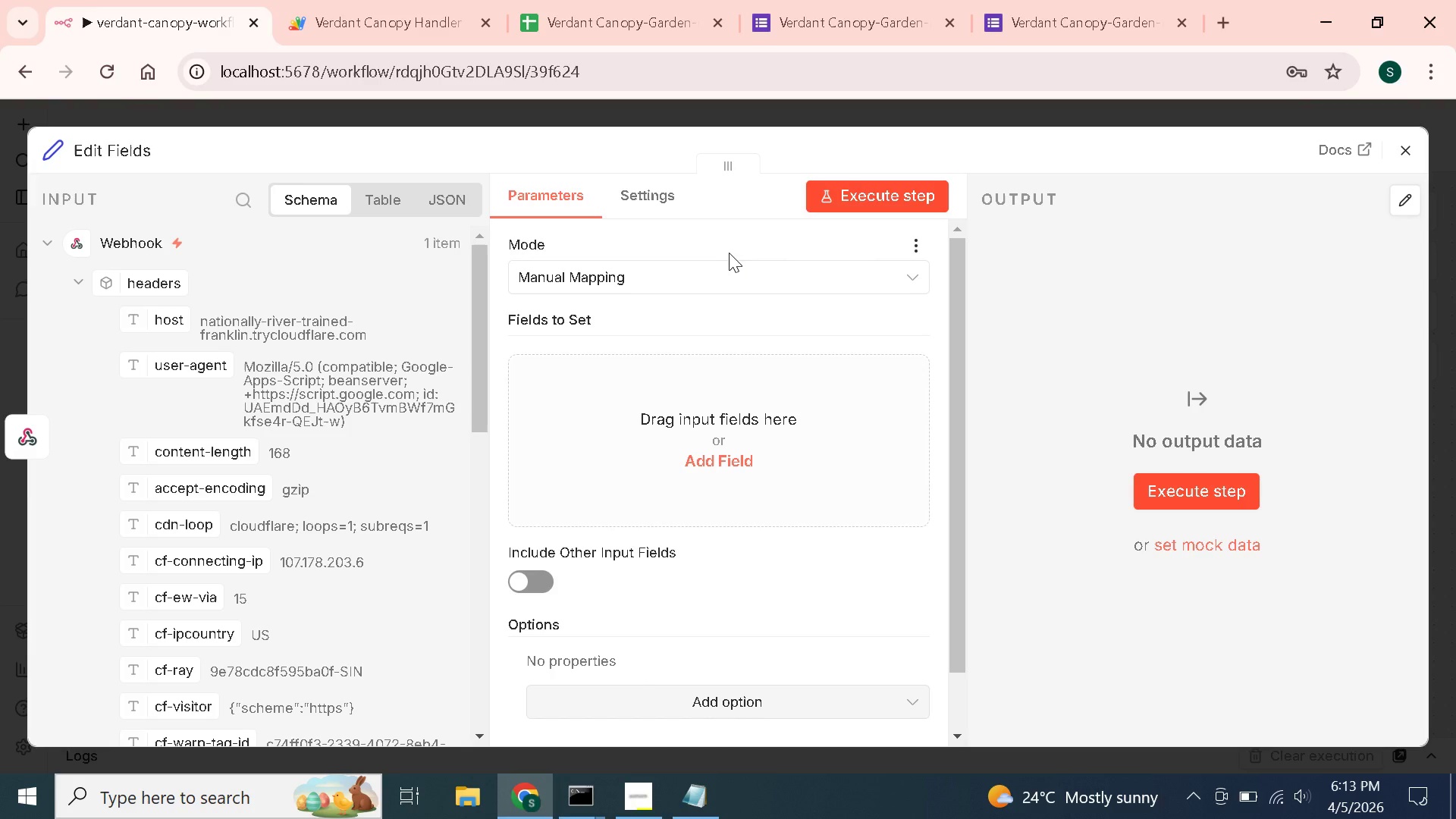 
wait(6.62)
 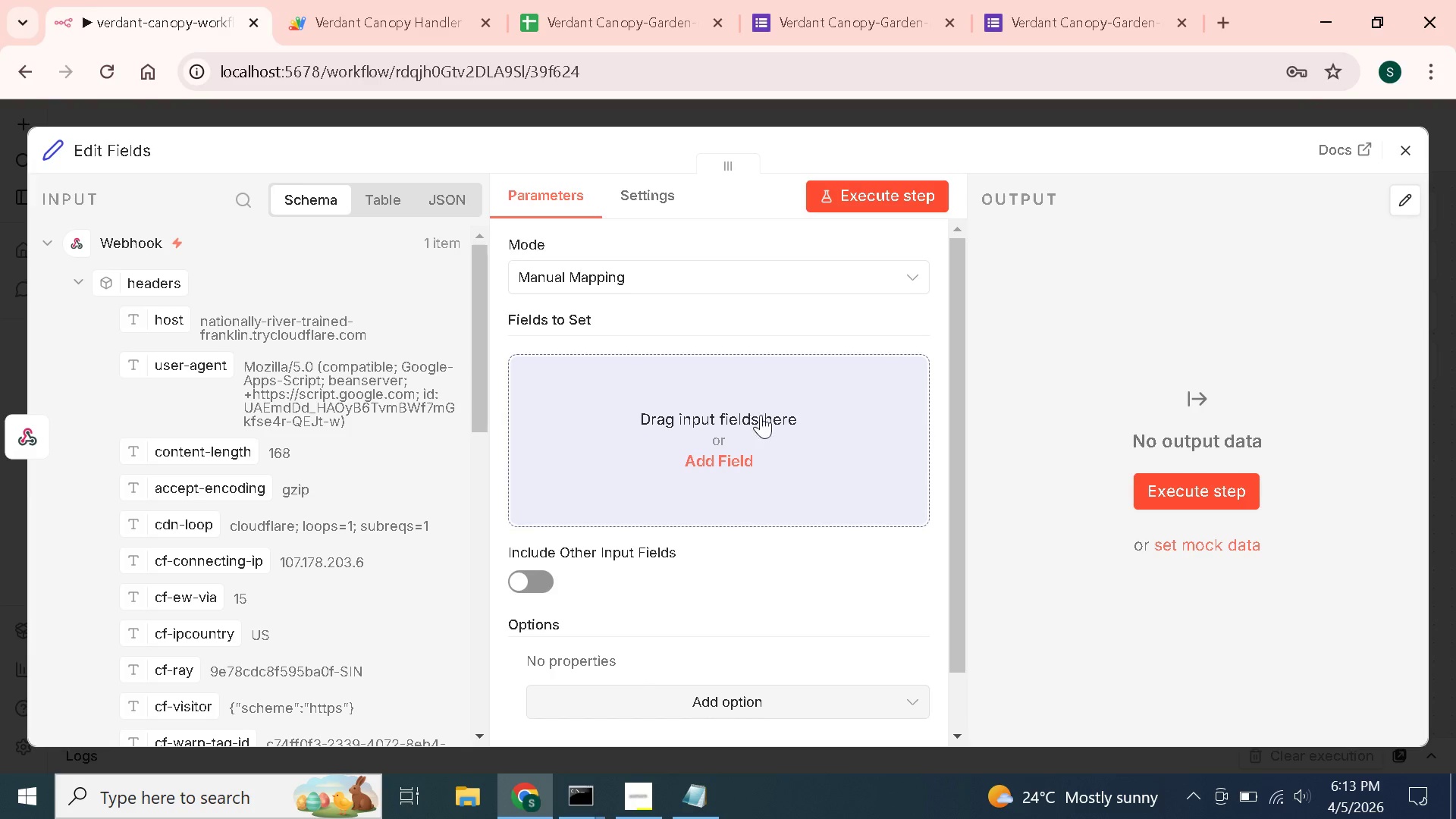 
scroll: coordinate [645, 470], scroll_direction: down, amount: 4.0
 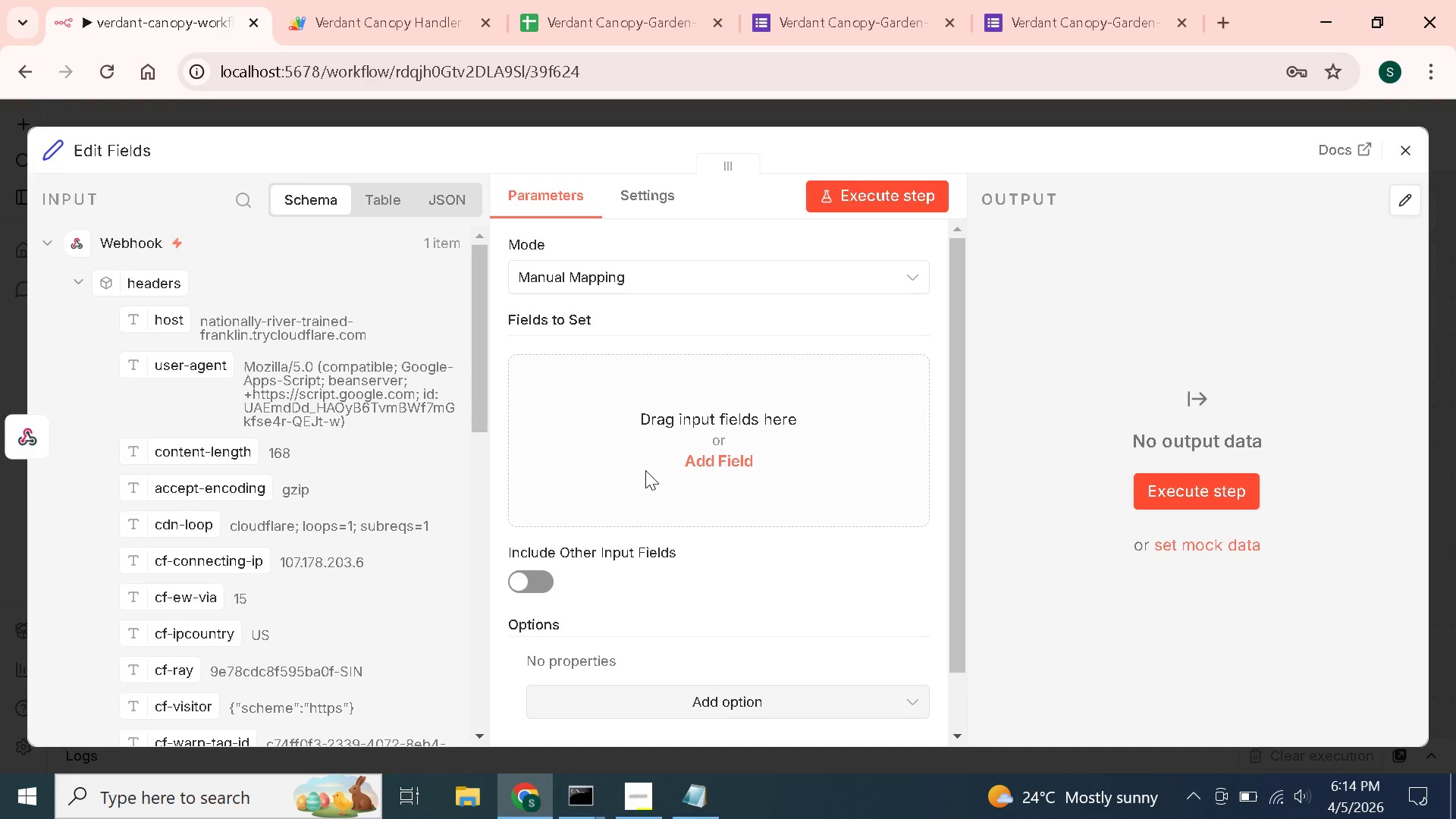 
scroll: coordinate [645, 470], scroll_direction: up, amount: 3.0
 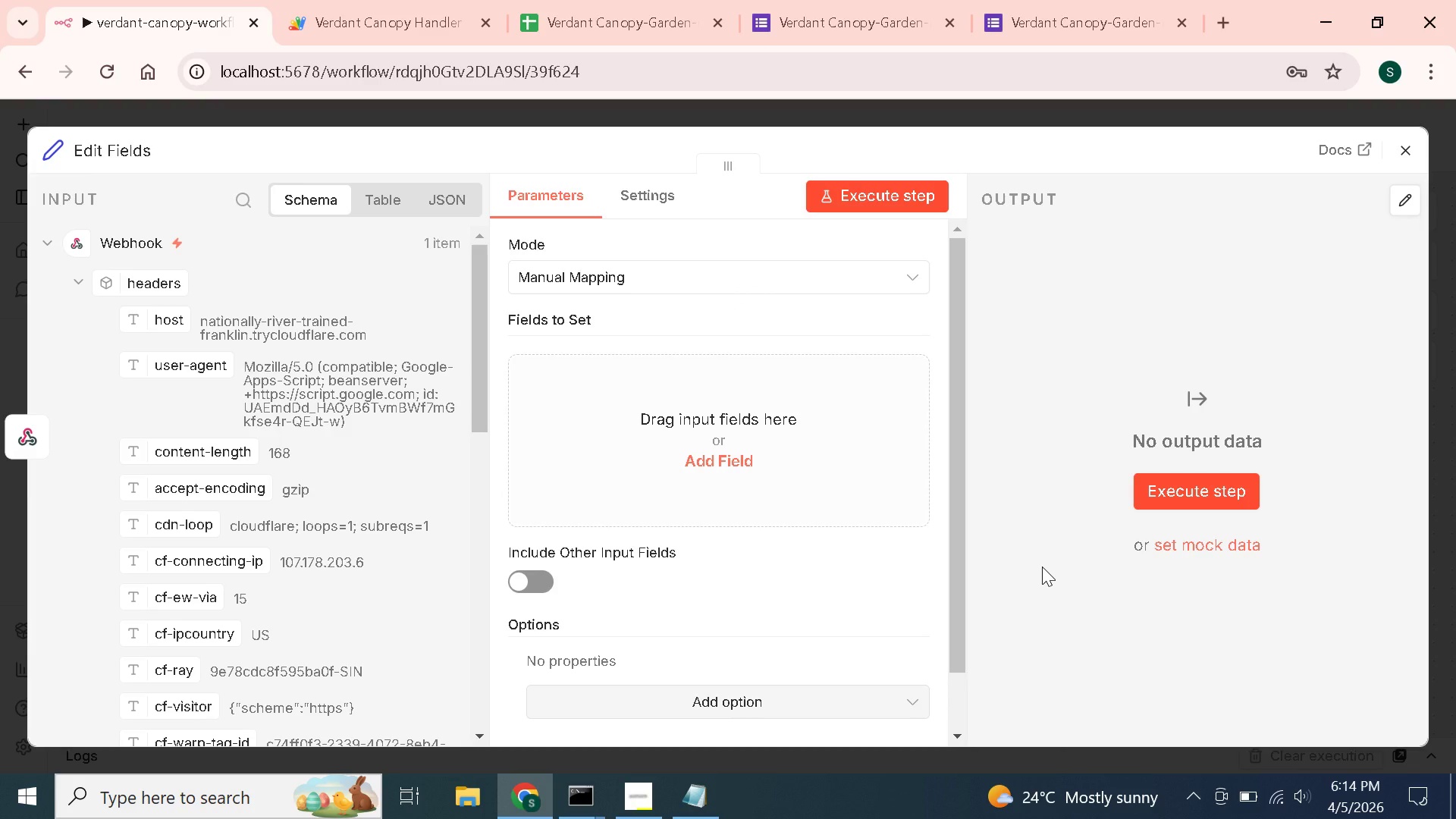 
wait(13.96)
 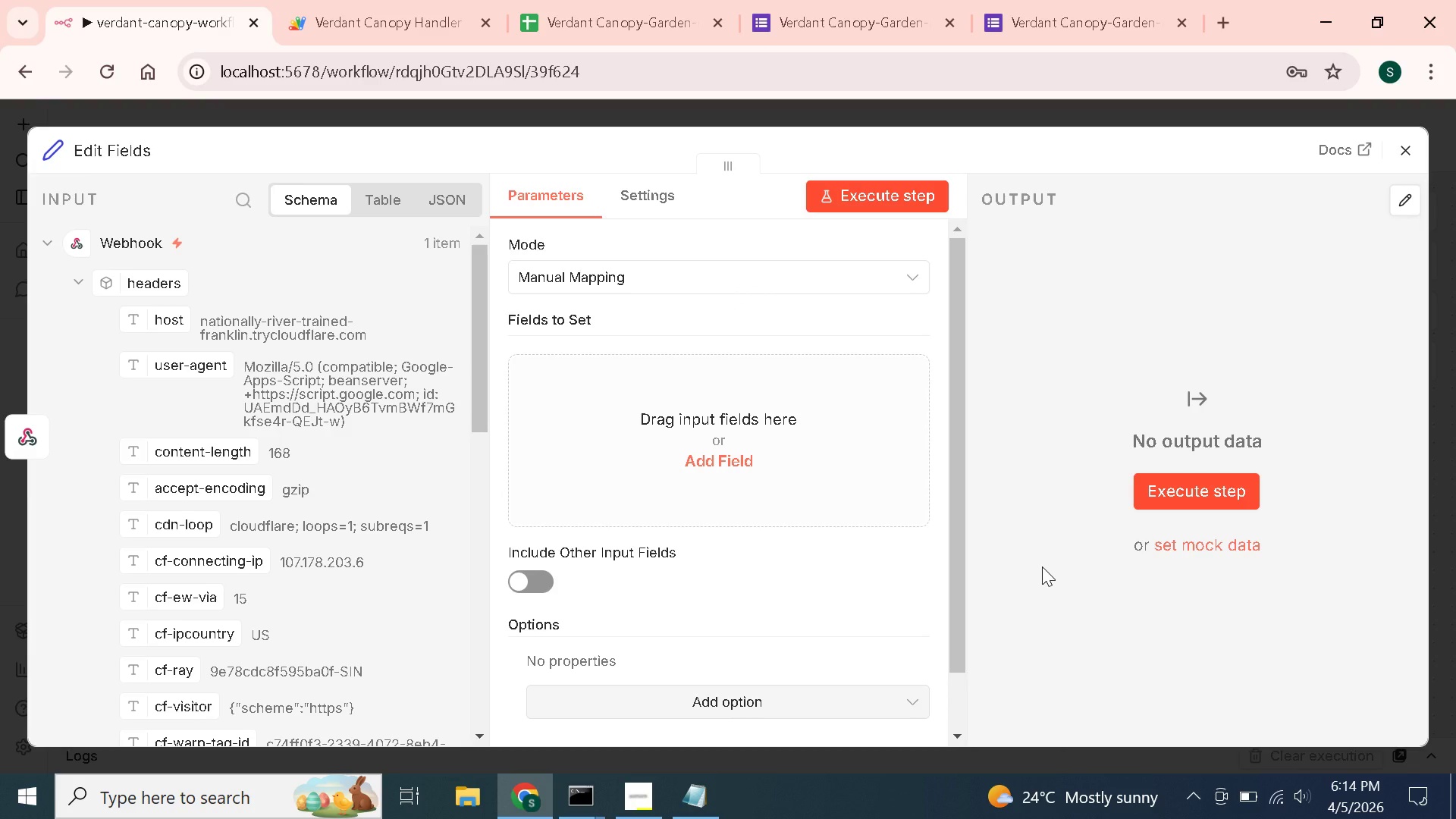 
scroll: coordinate [686, 438], scroll_direction: up, amount: 1.0
 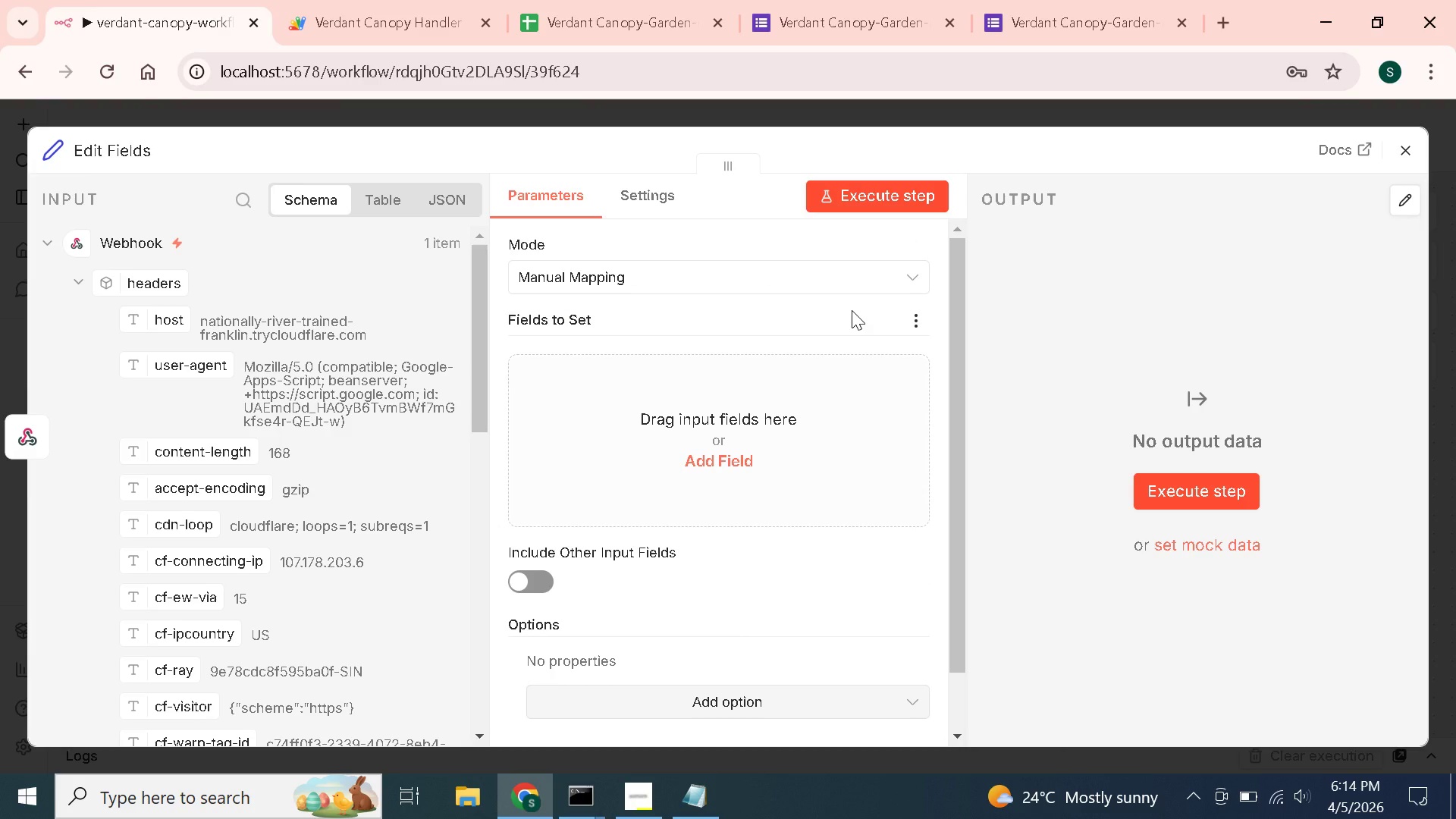 
wait(9.51)
 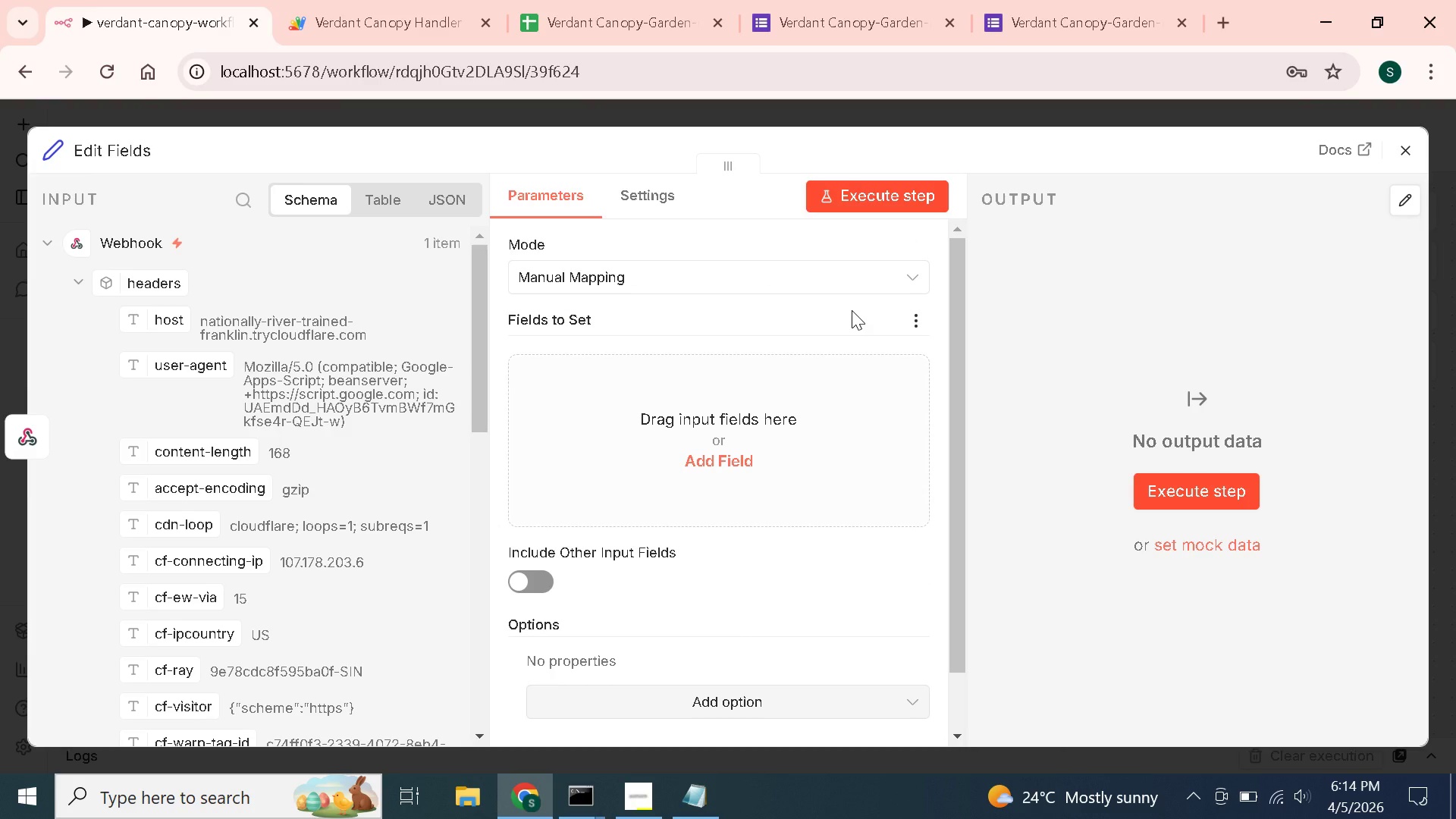 
scroll: coordinate [173, 372], scroll_direction: down, amount: 3.0
 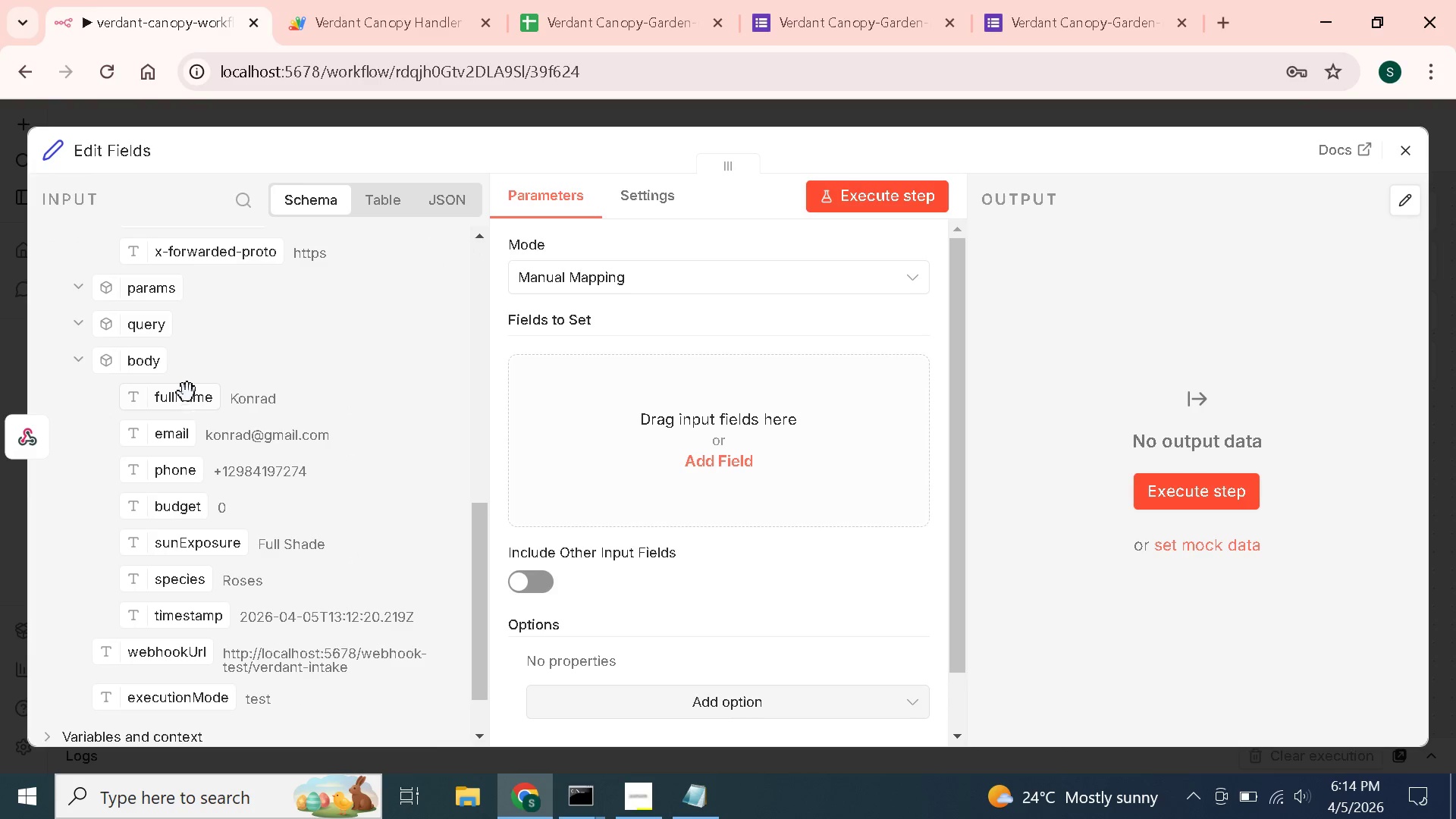 
left_click_drag(start_coordinate=[186, 396], to_coordinate=[737, 430])
 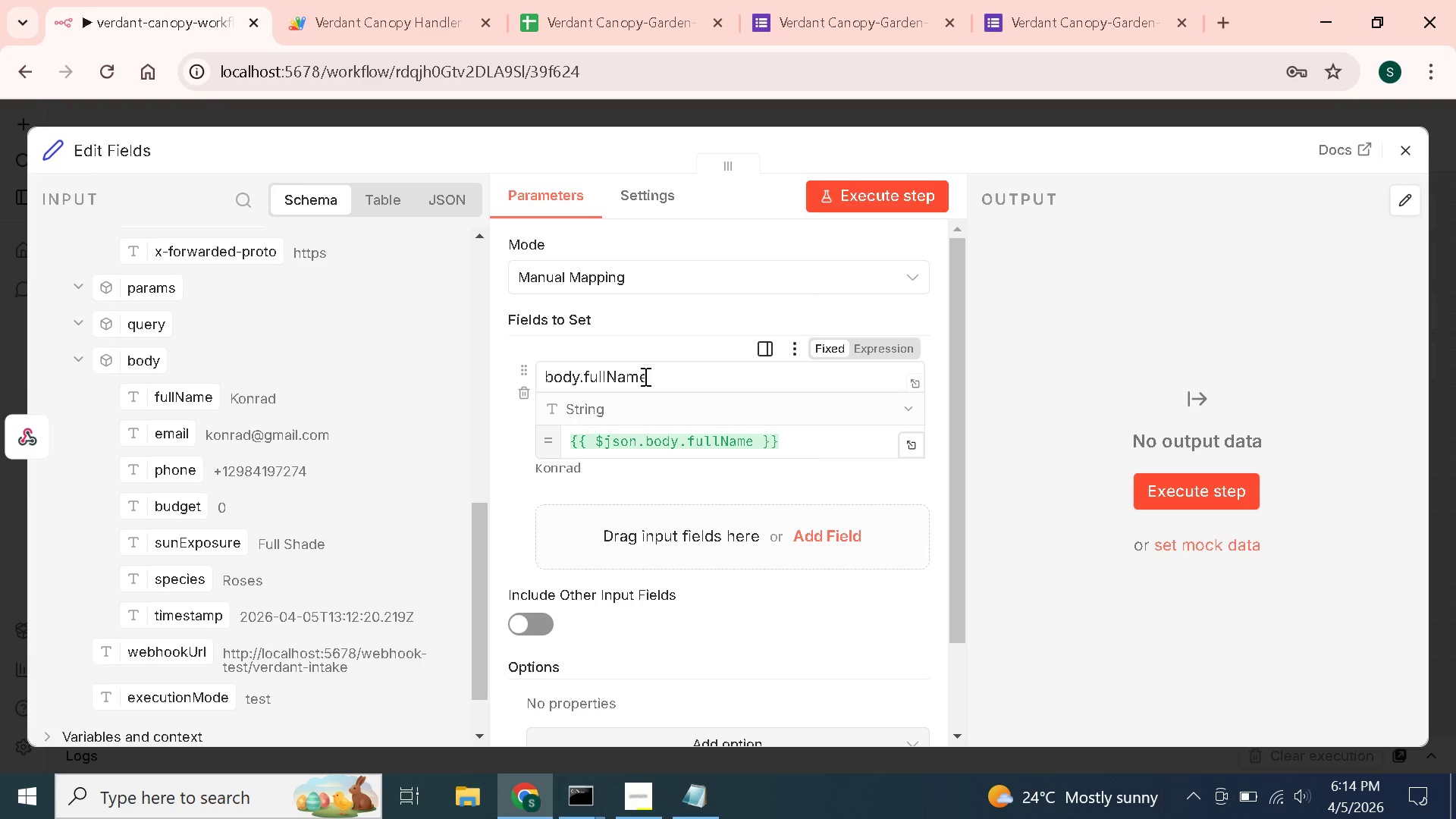 
scroll: coordinate [653, 376], scroll_direction: down, amount: 2.0
 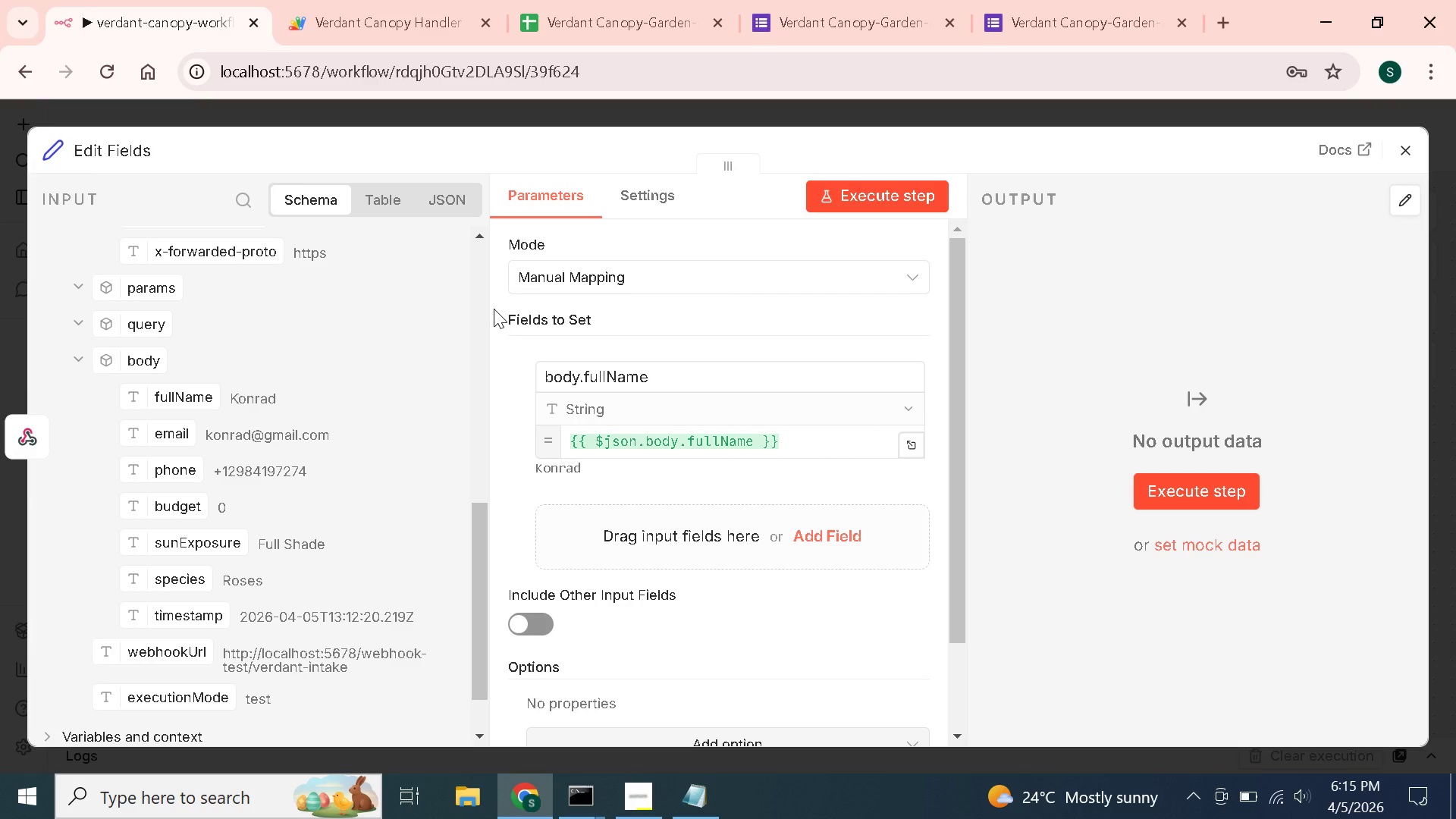 
wait(61.92)
 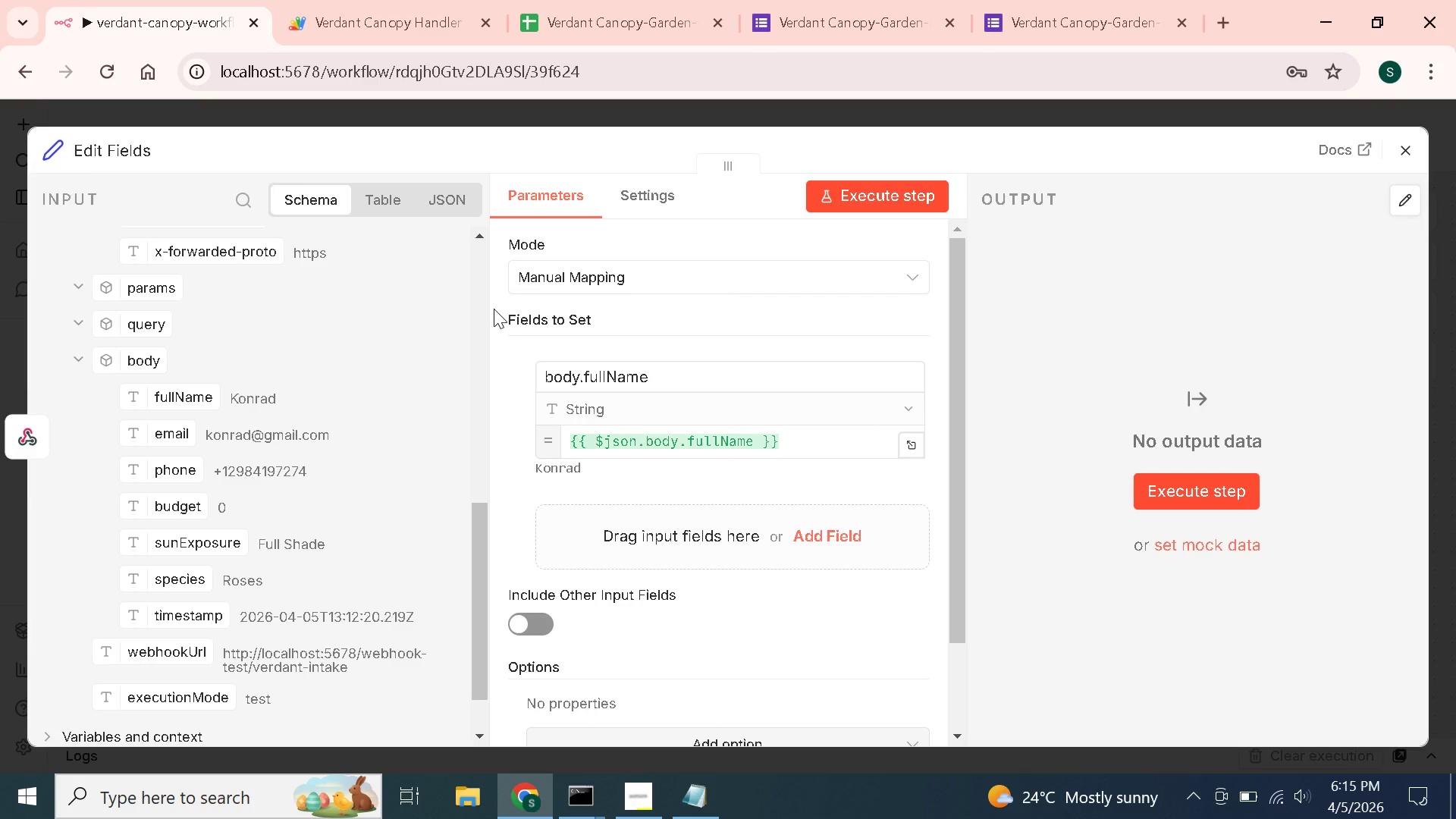 
scroll: coordinate [739, 450], scroll_direction: down, amount: 1.0
 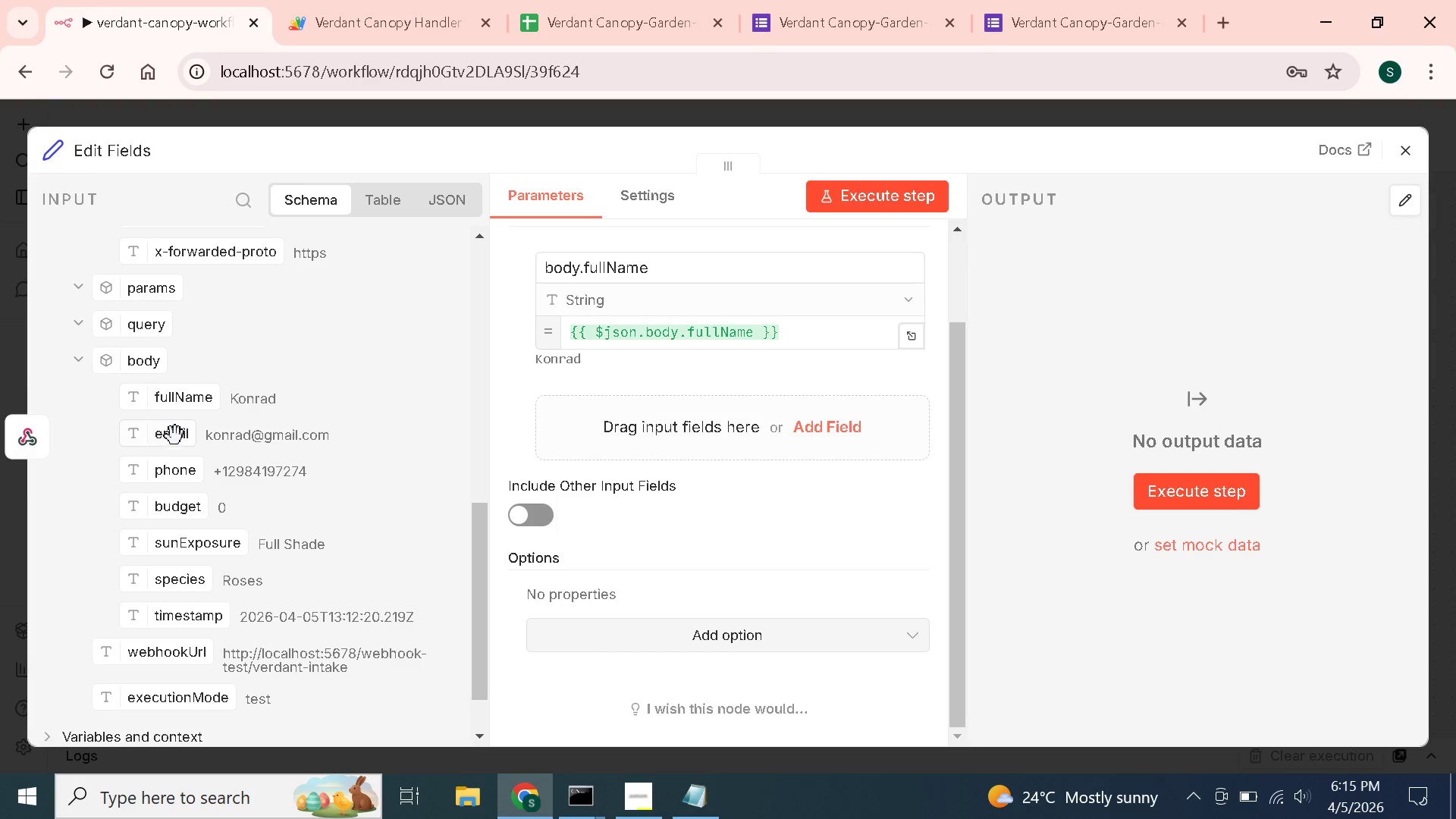 
left_click_drag(start_coordinate=[171, 438], to_coordinate=[670, 426])
 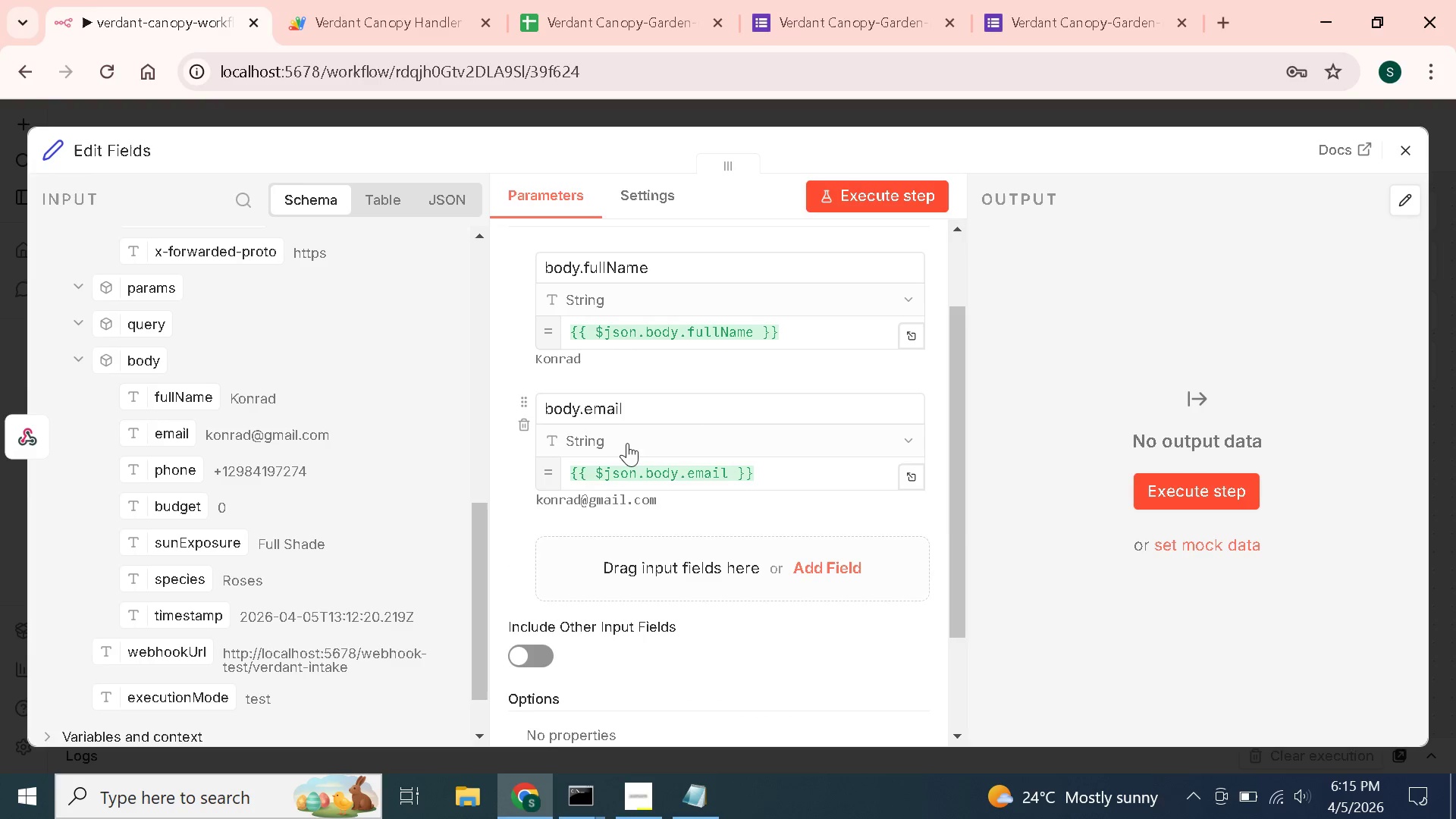 
scroll: coordinate [606, 442], scroll_direction: down, amount: 1.0
 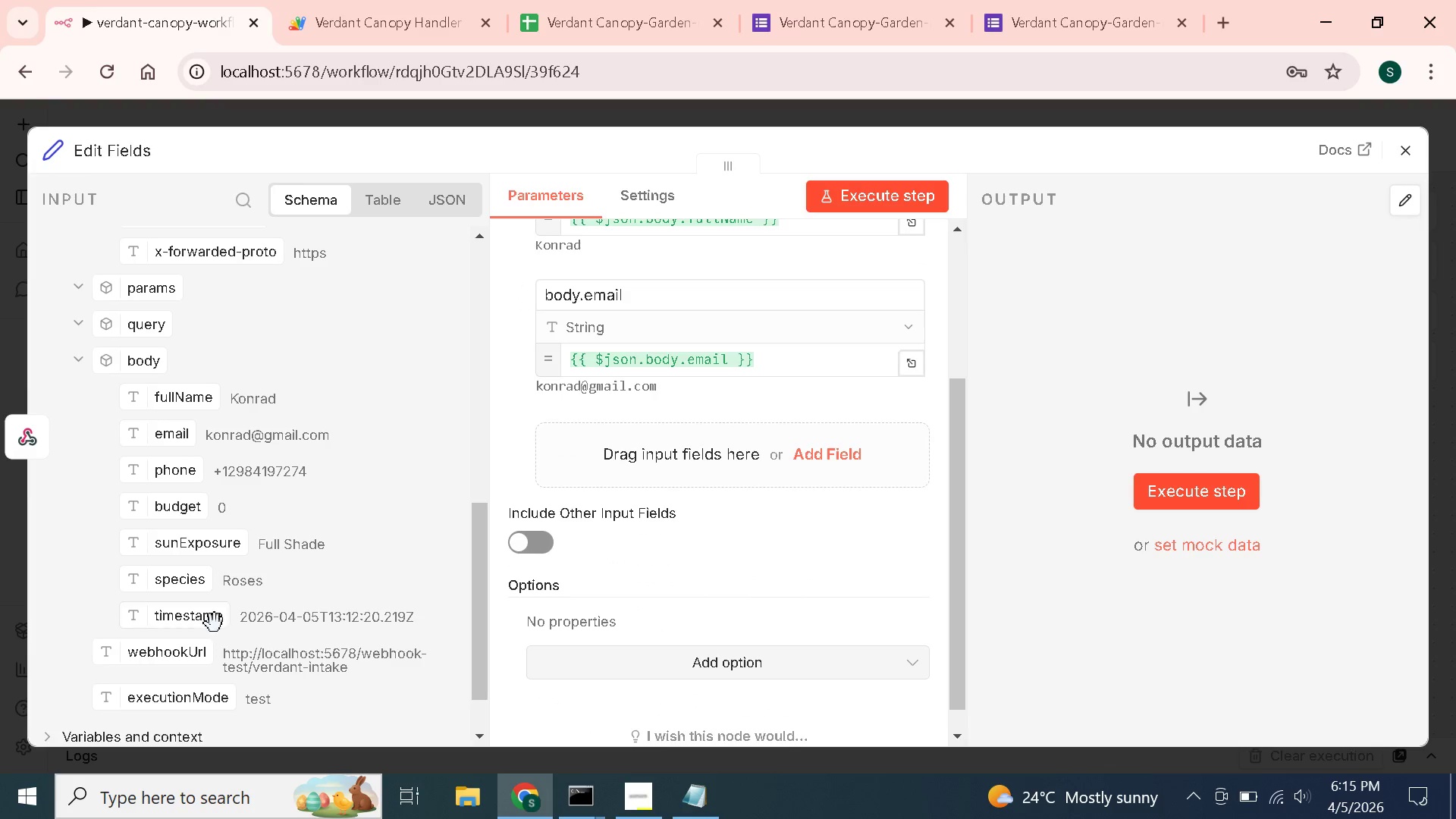 
left_click_drag(start_coordinate=[182, 586], to_coordinate=[664, 463])
 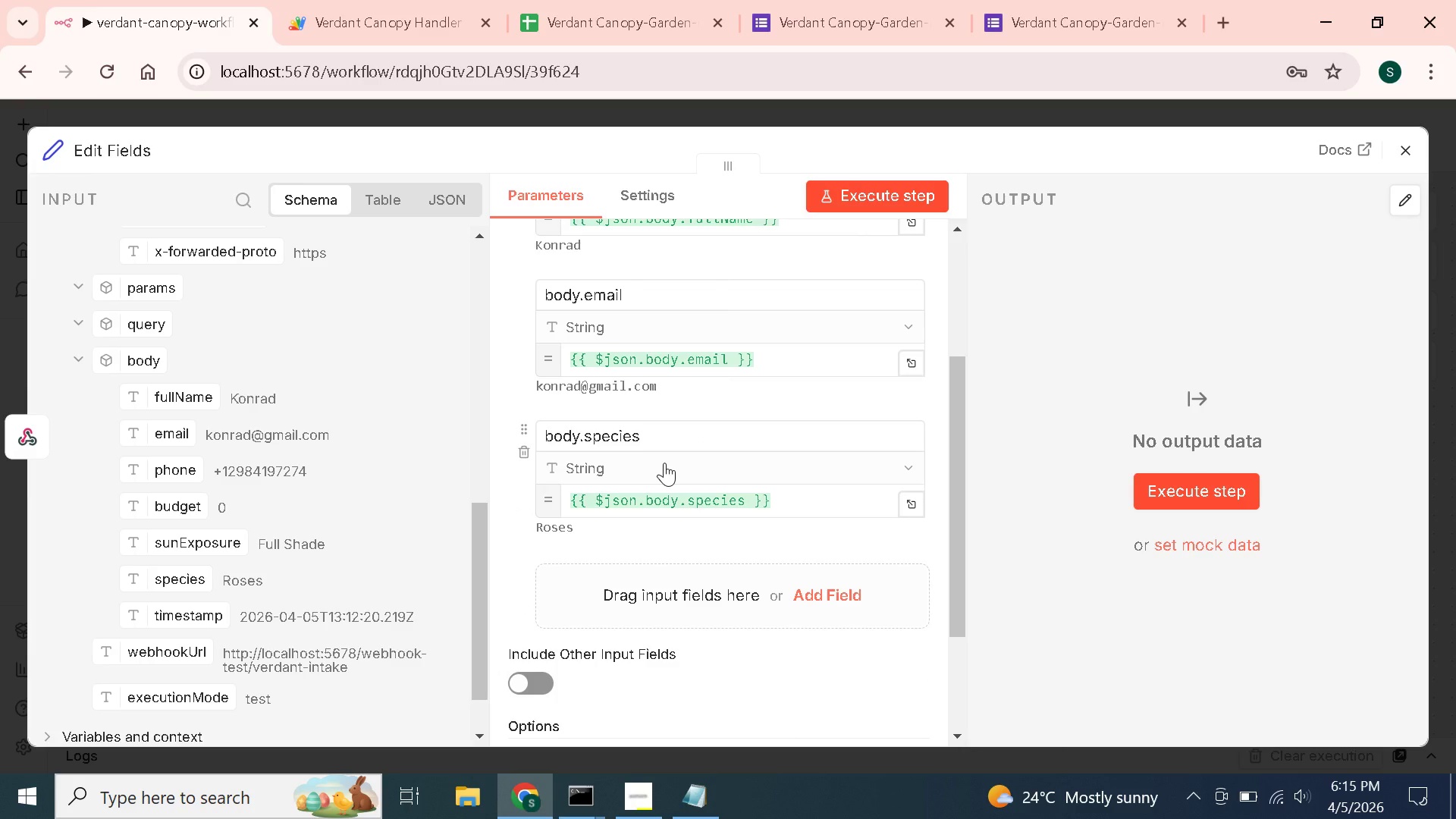 
wait(7.25)
 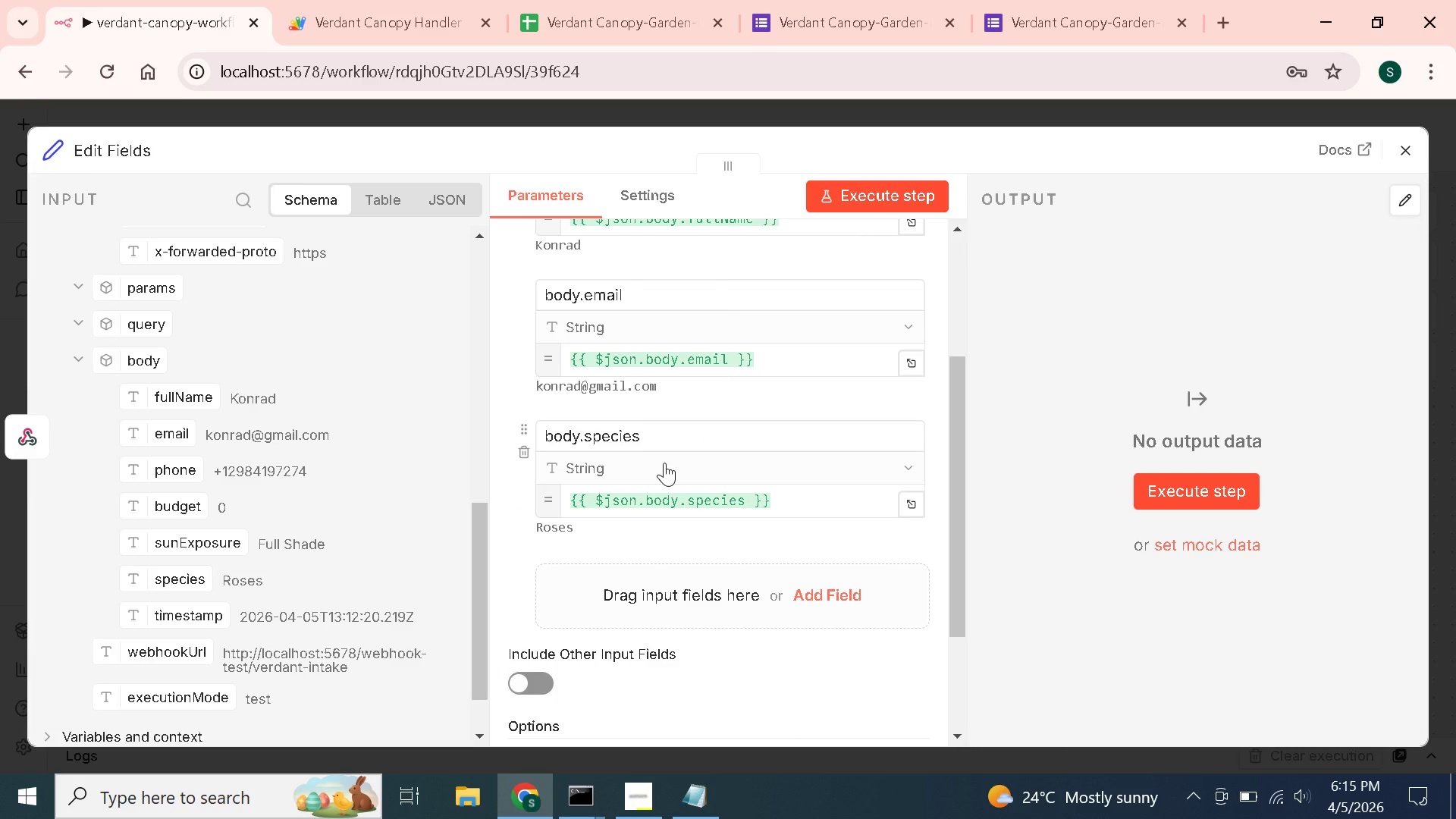 
scroll: coordinate [664, 463], scroll_direction: up, amount: 3.0
 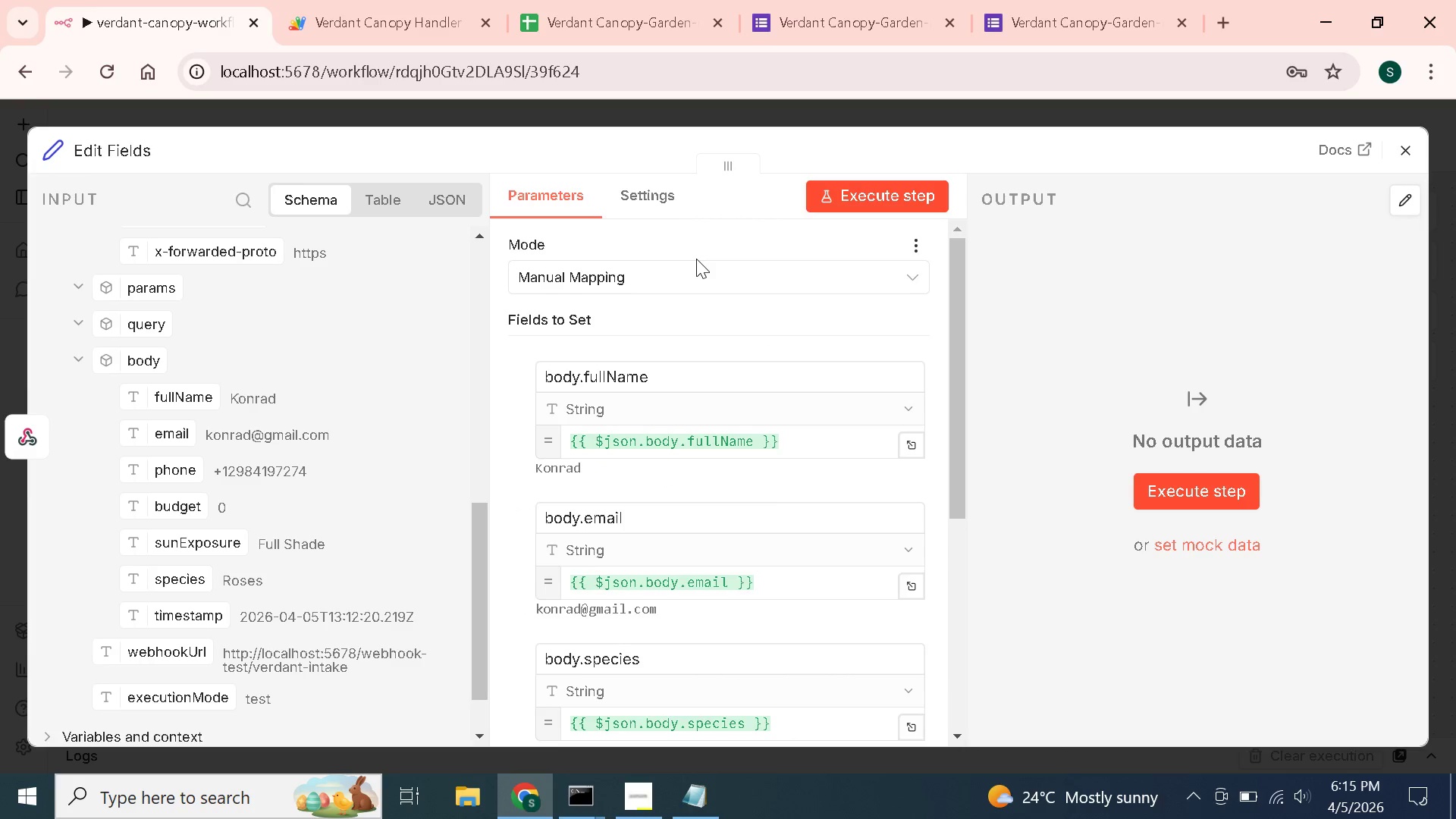 
scroll: coordinate [696, 259], scroll_direction: down, amount: 1.0
 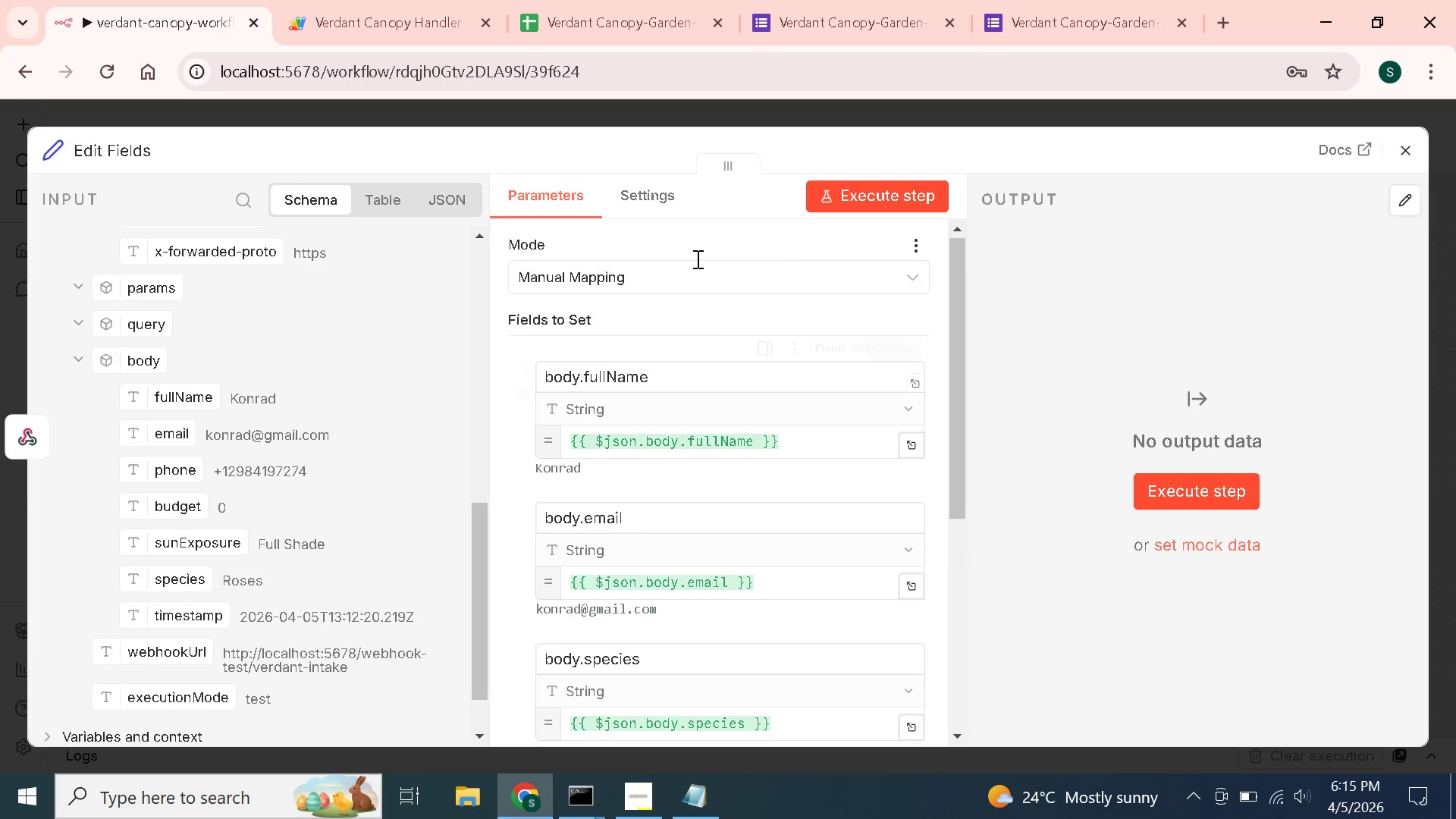 
scroll: coordinate [696, 259], scroll_direction: up, amount: 1.0
 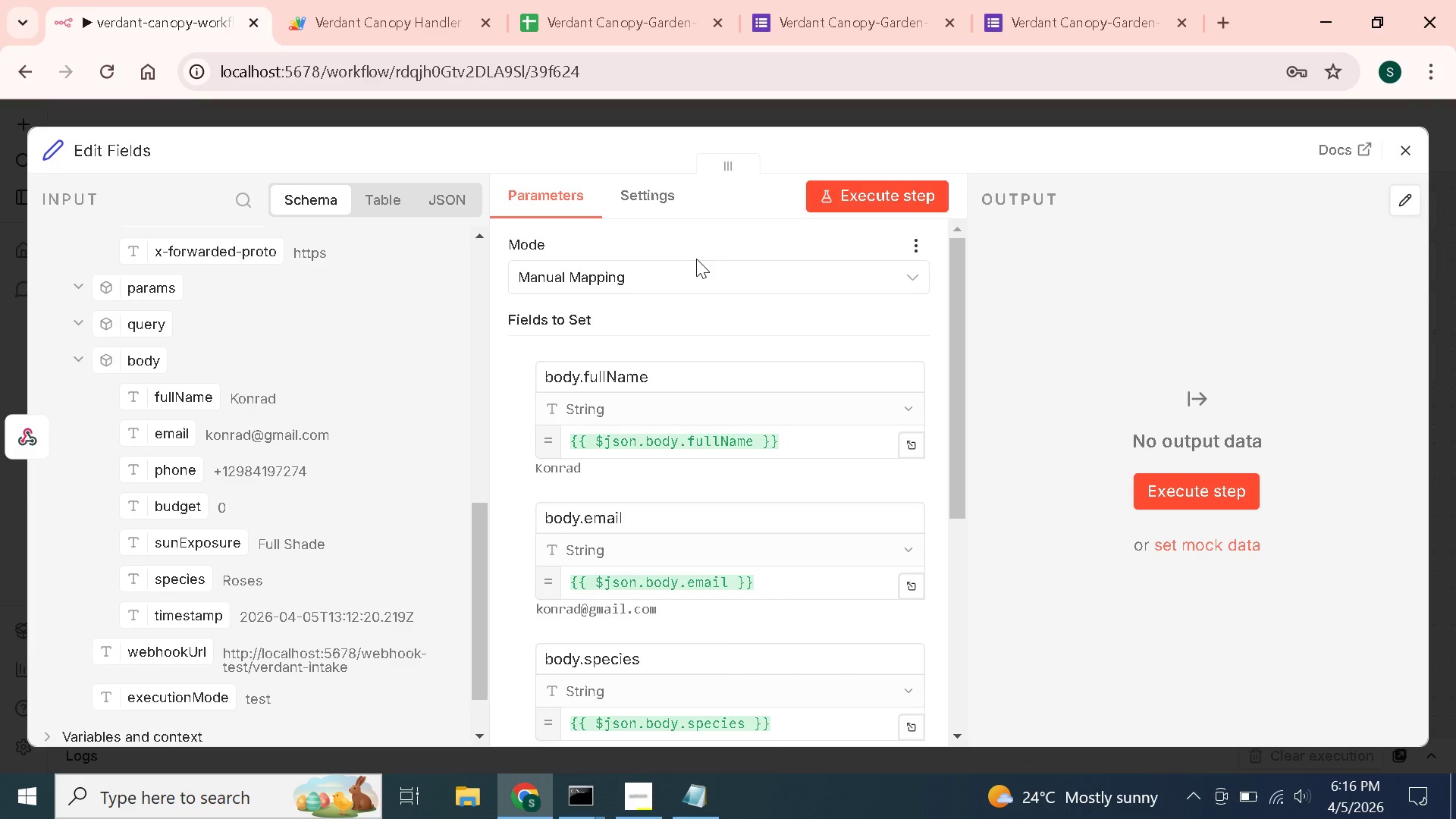 
wait(30.1)
 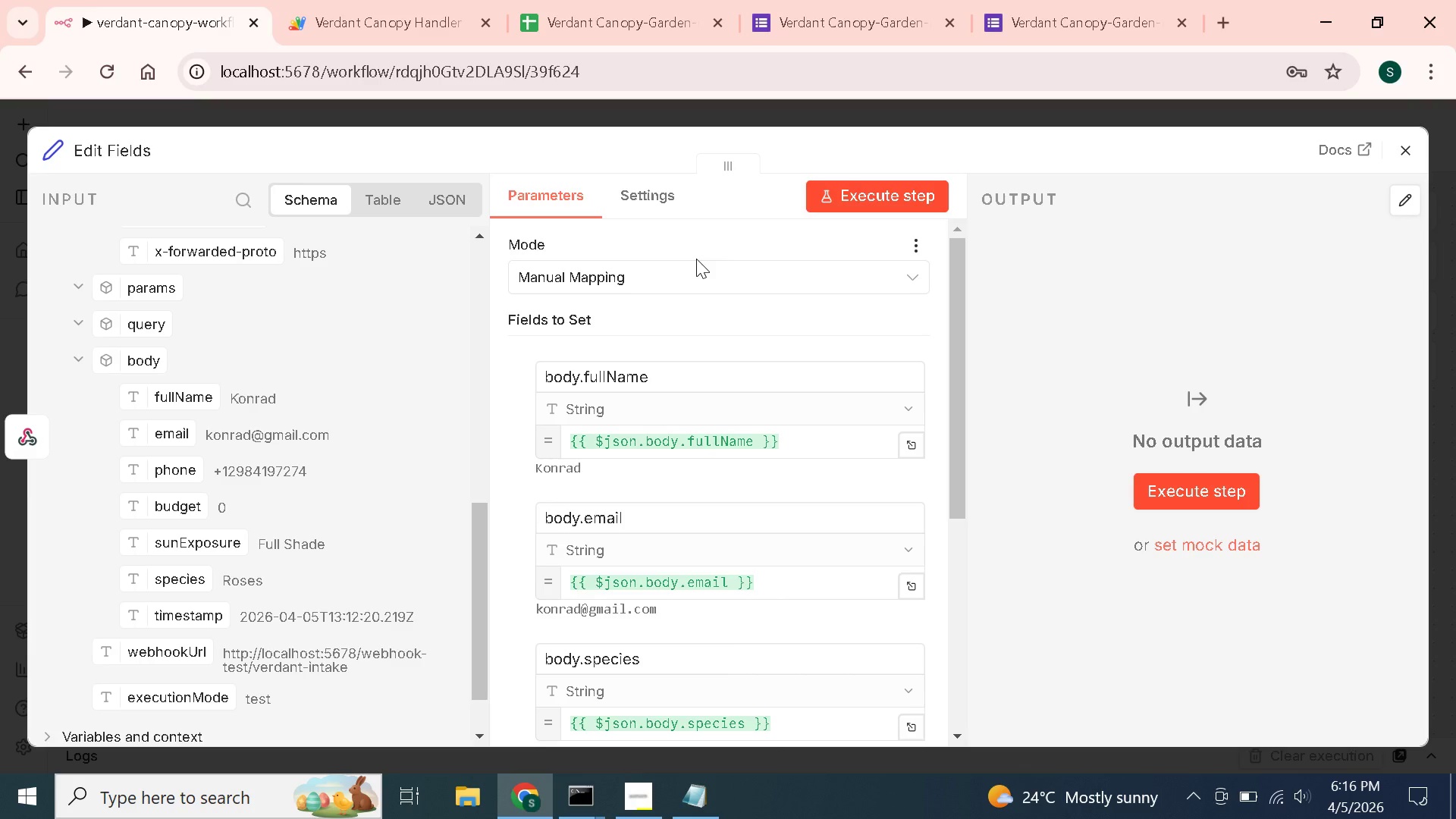 
scroll: coordinate [696, 259], scroll_direction: down, amount: 1.0
 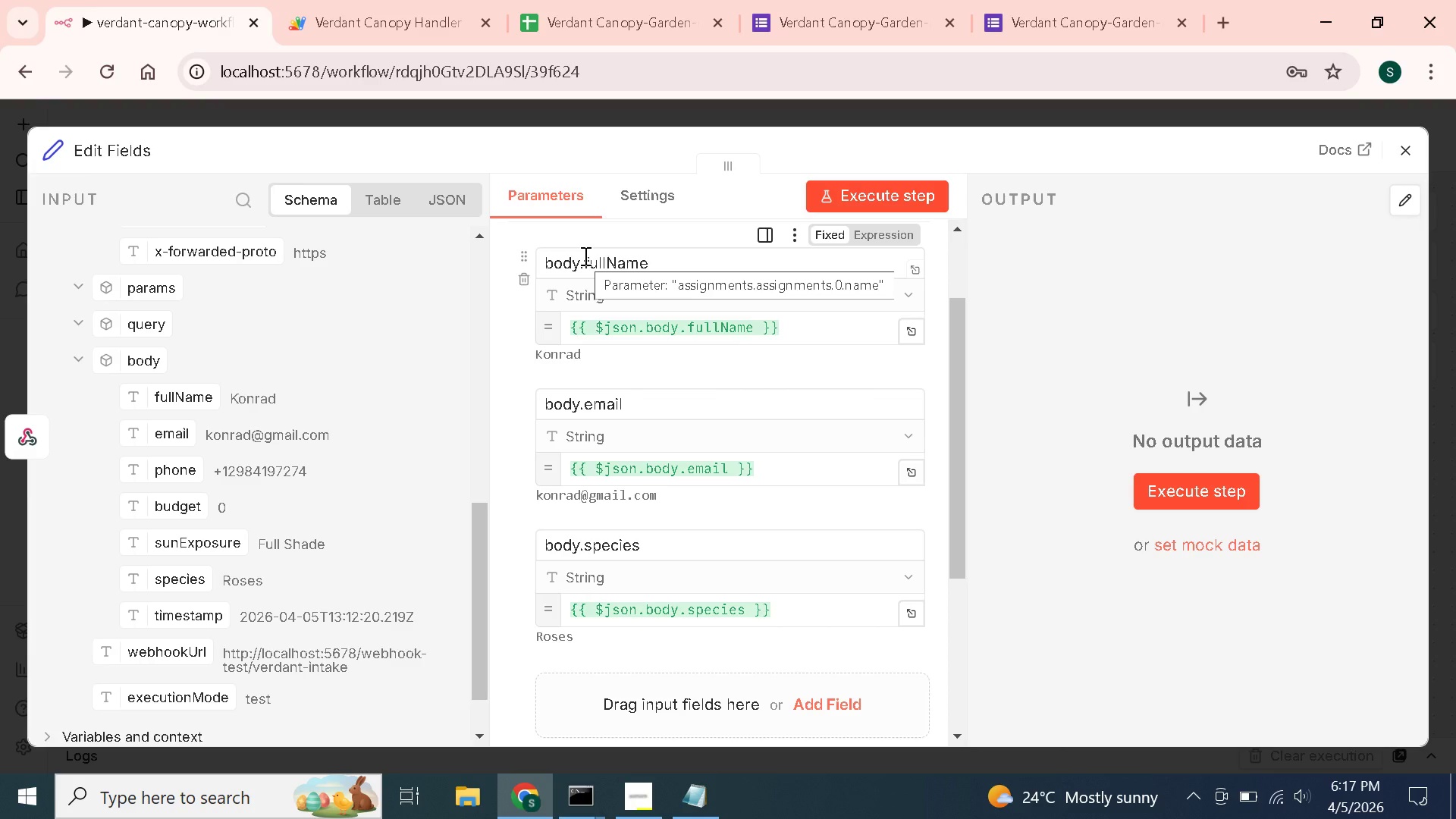 
wait(46.95)
 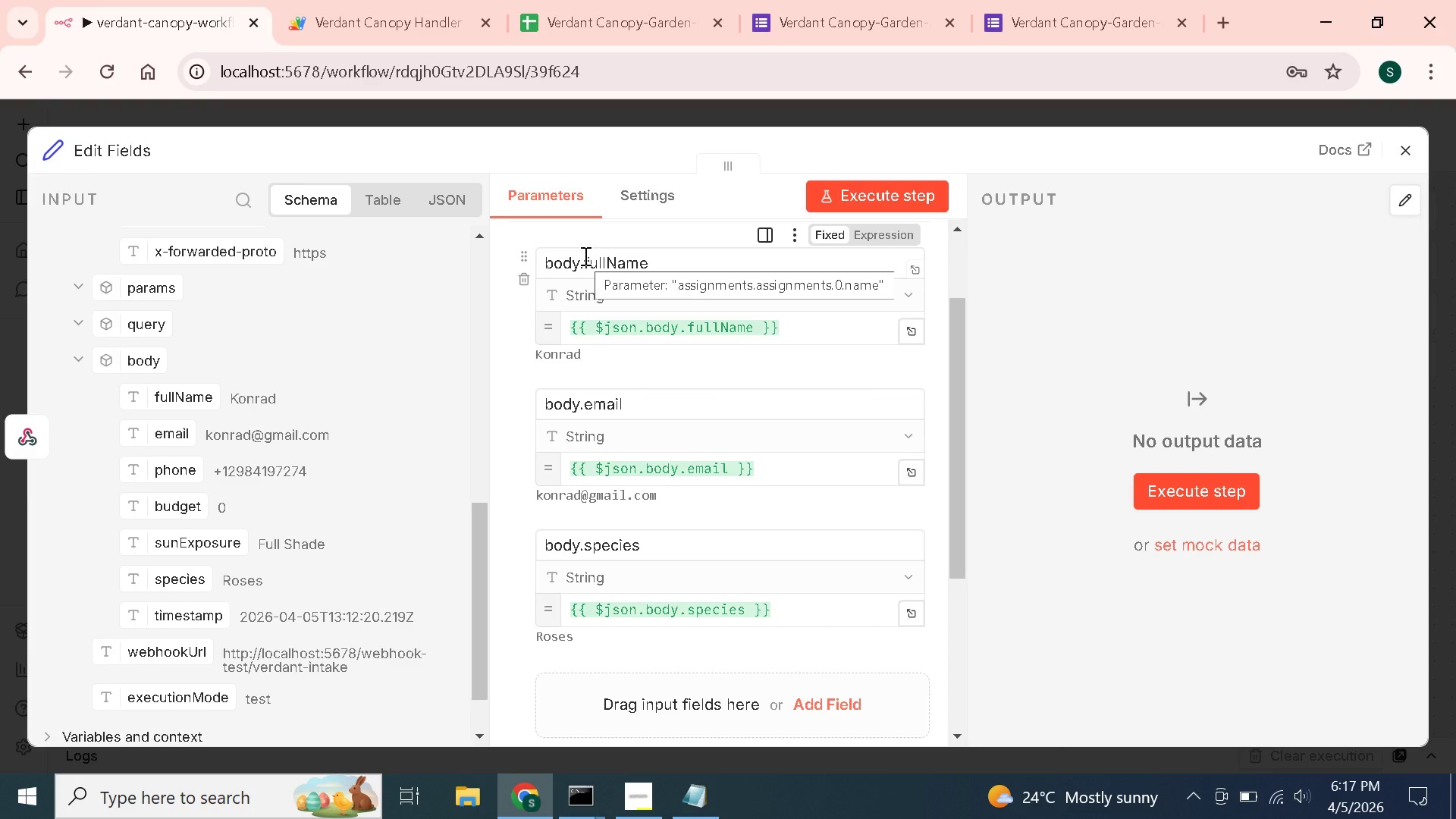 
left_click([584, 256])
 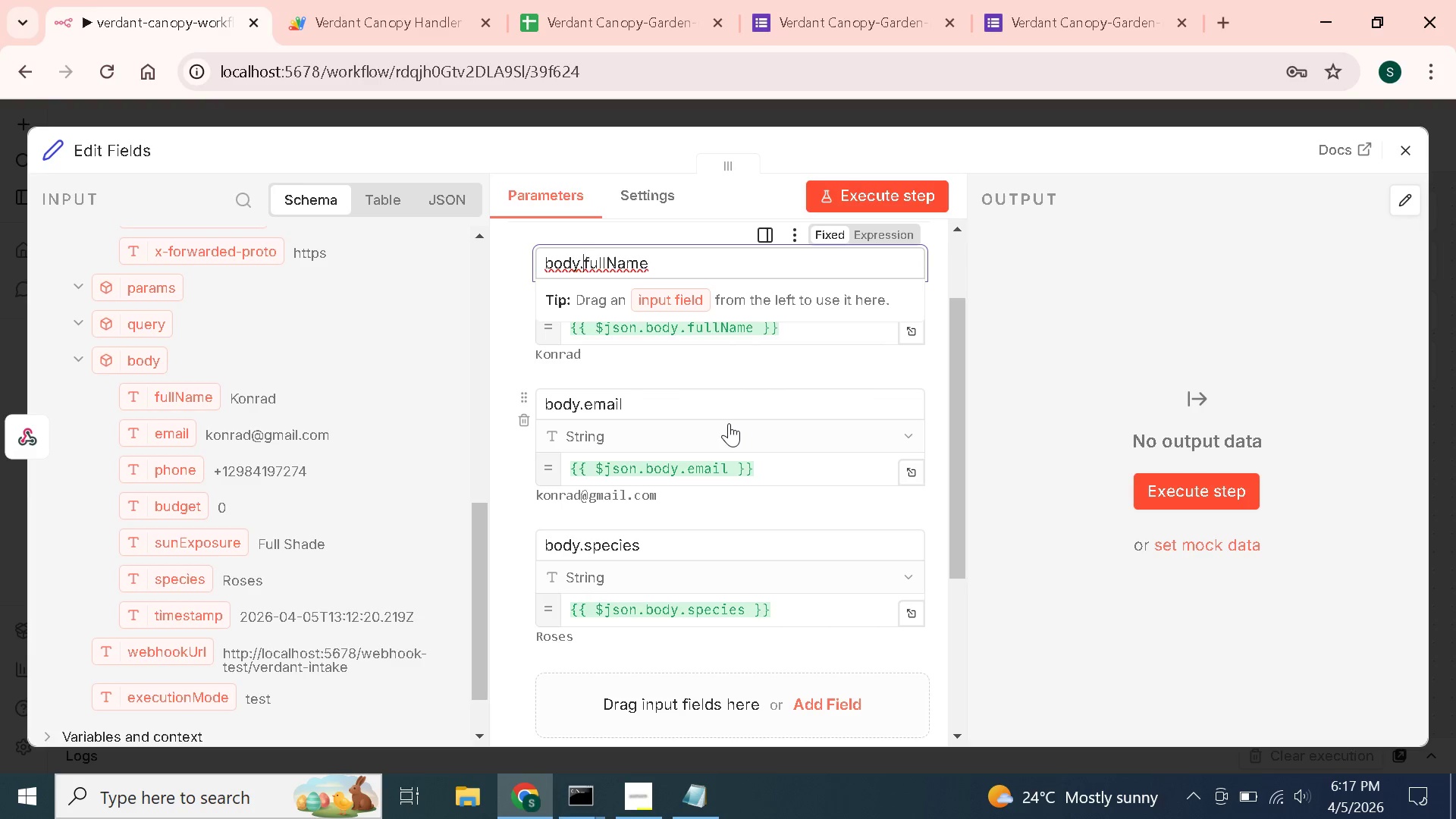 
key(Backspace)
 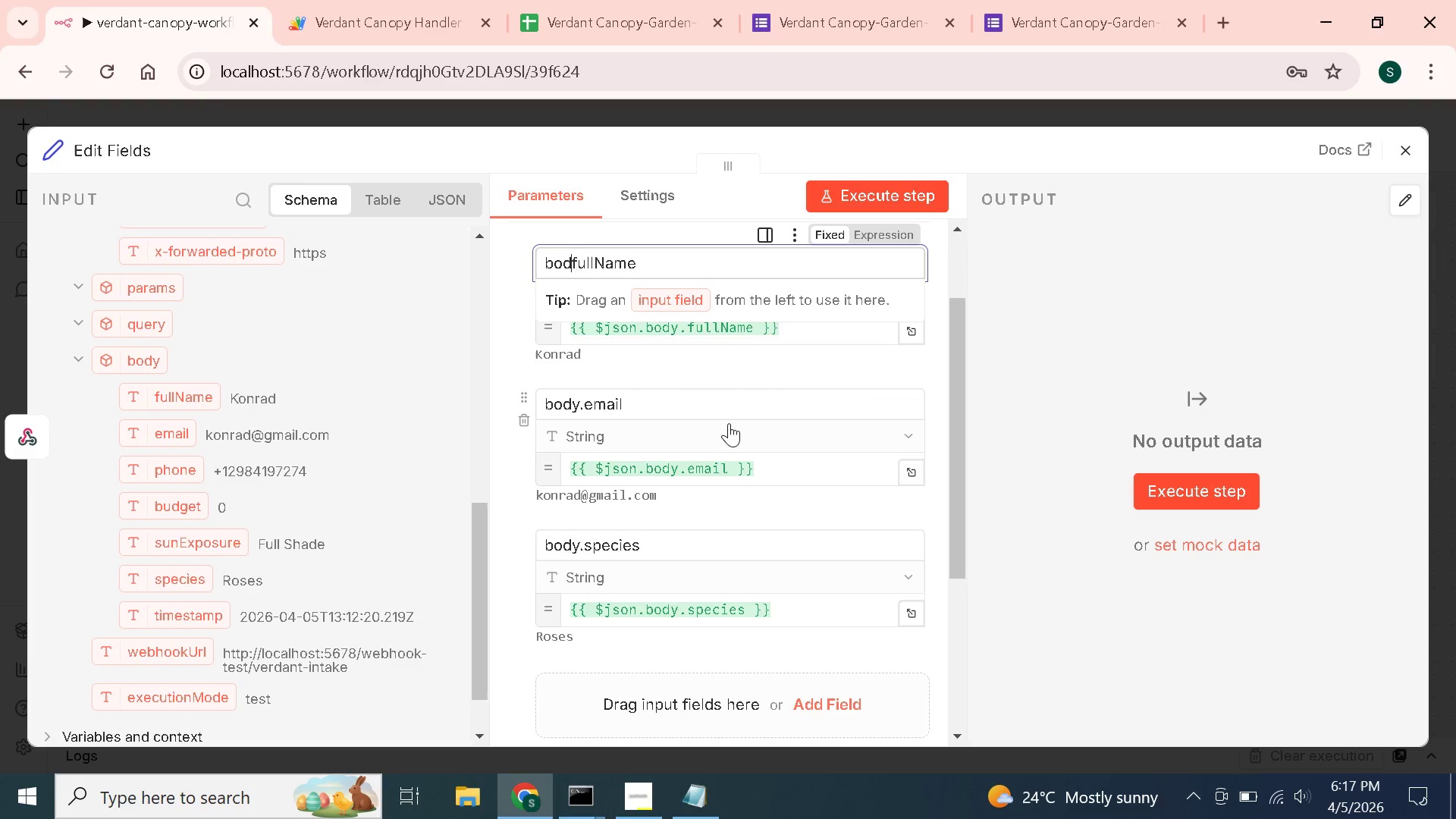 
key(Backspace)
 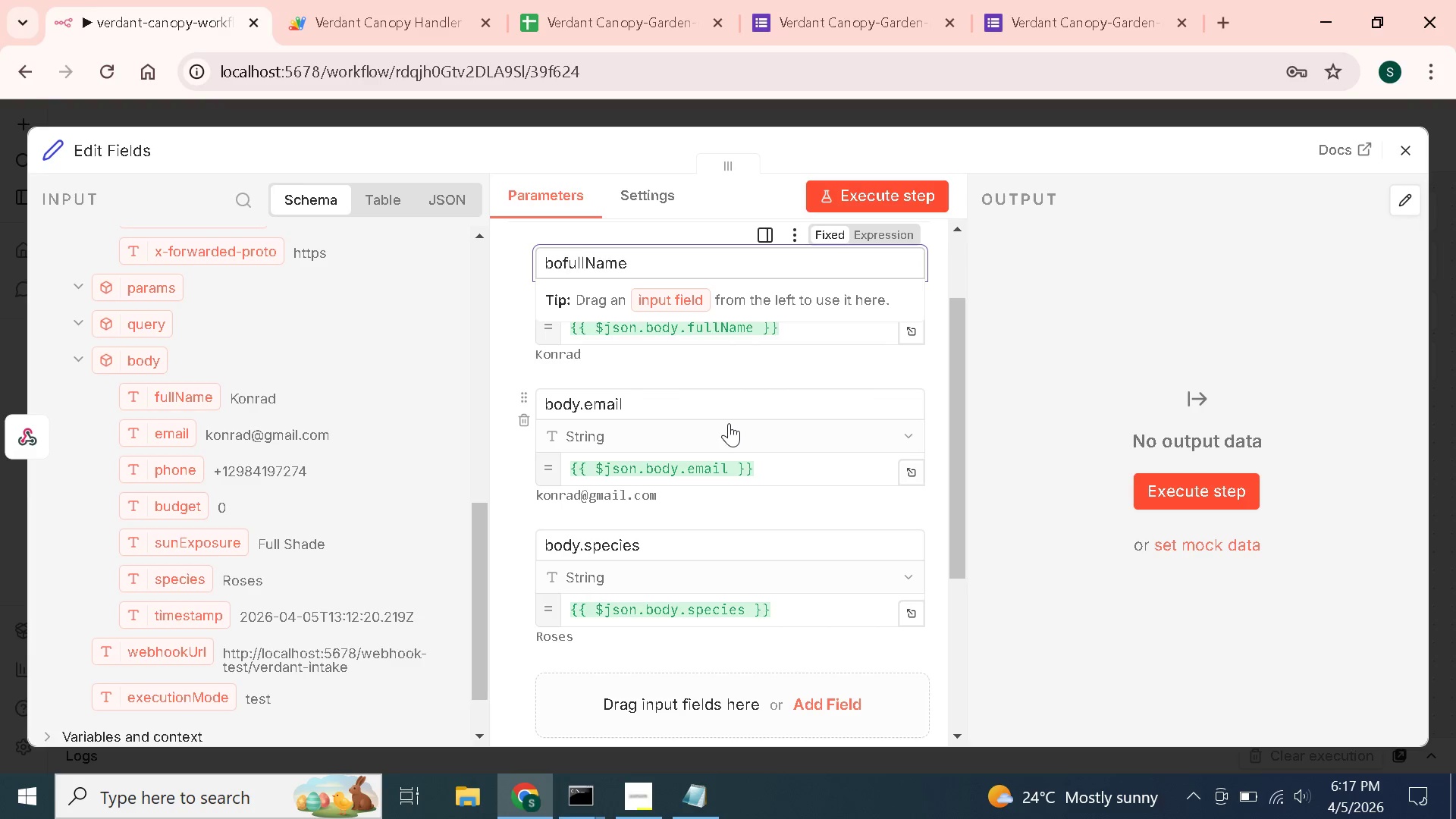 
key(Backspace)
 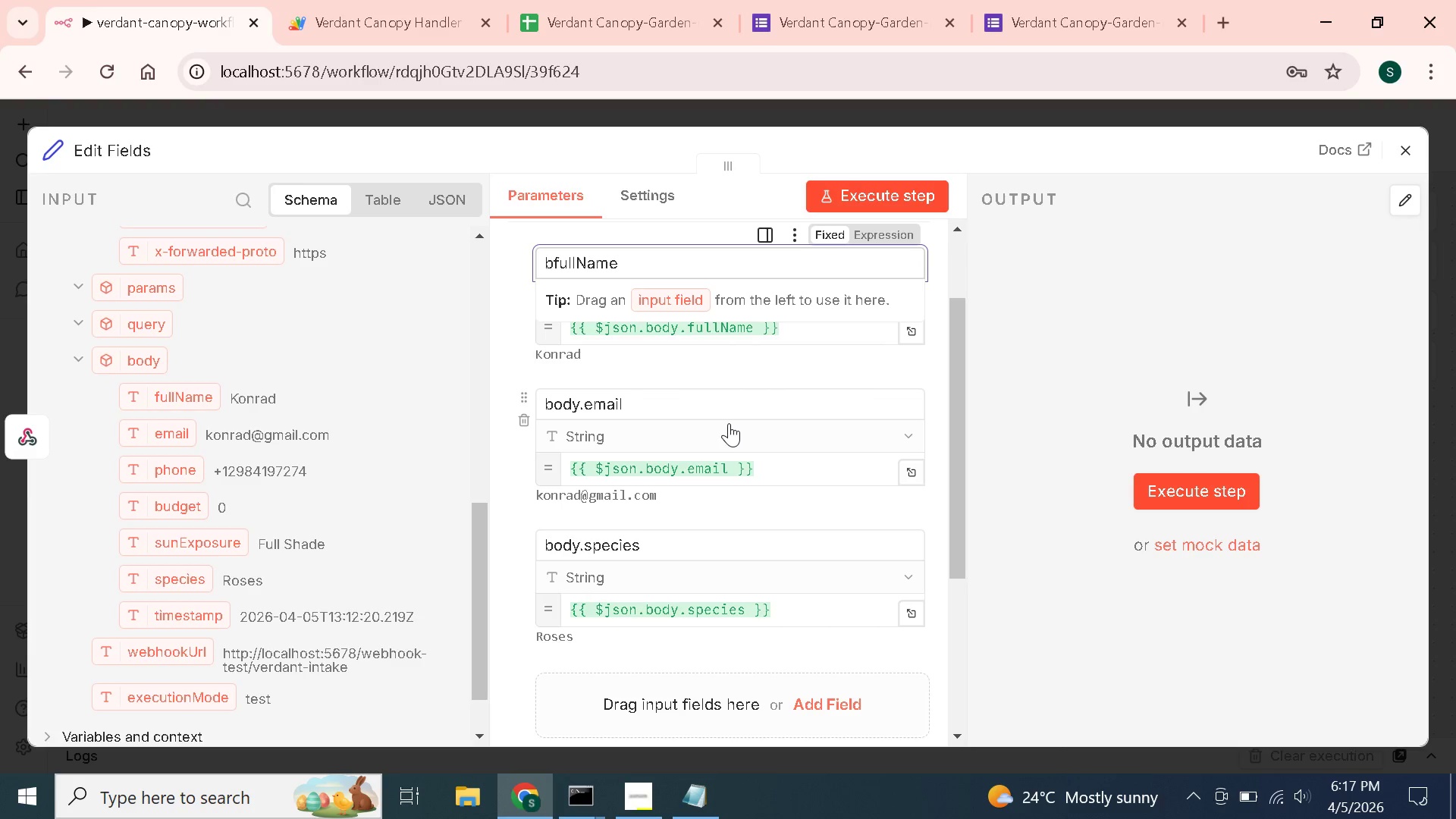 
key(Backspace)
 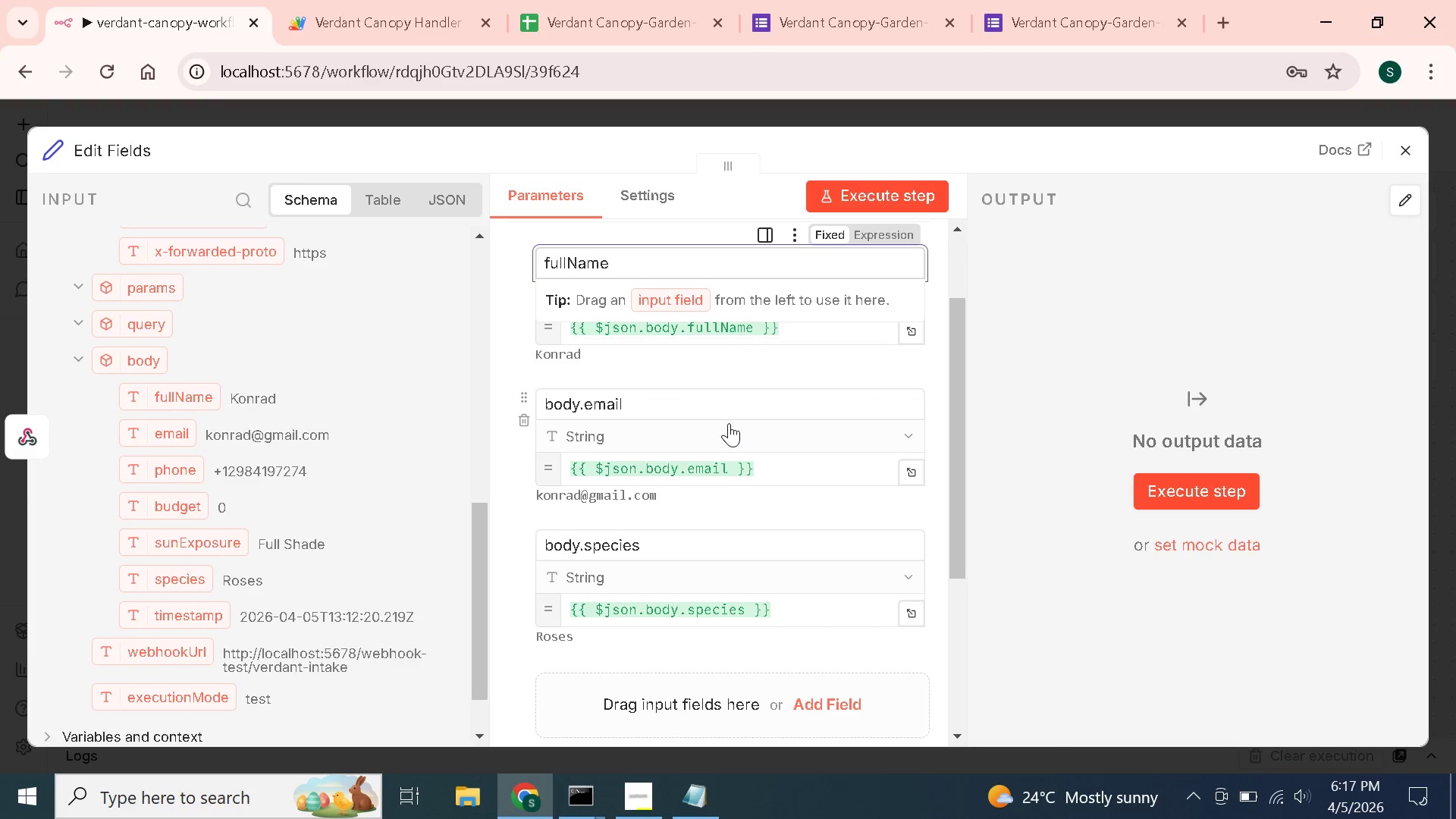 
key(Backspace)
 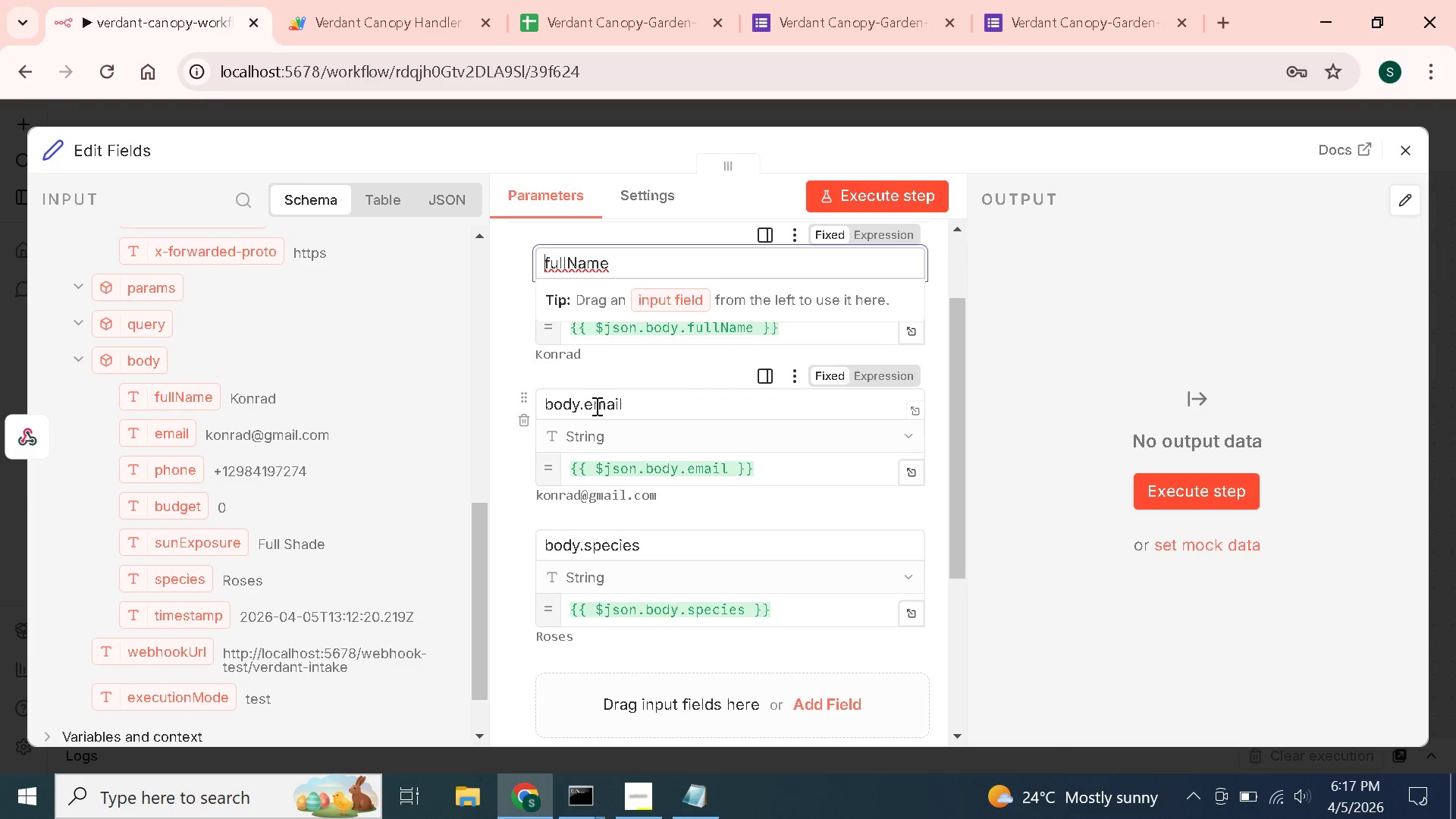 
left_click([585, 405])
 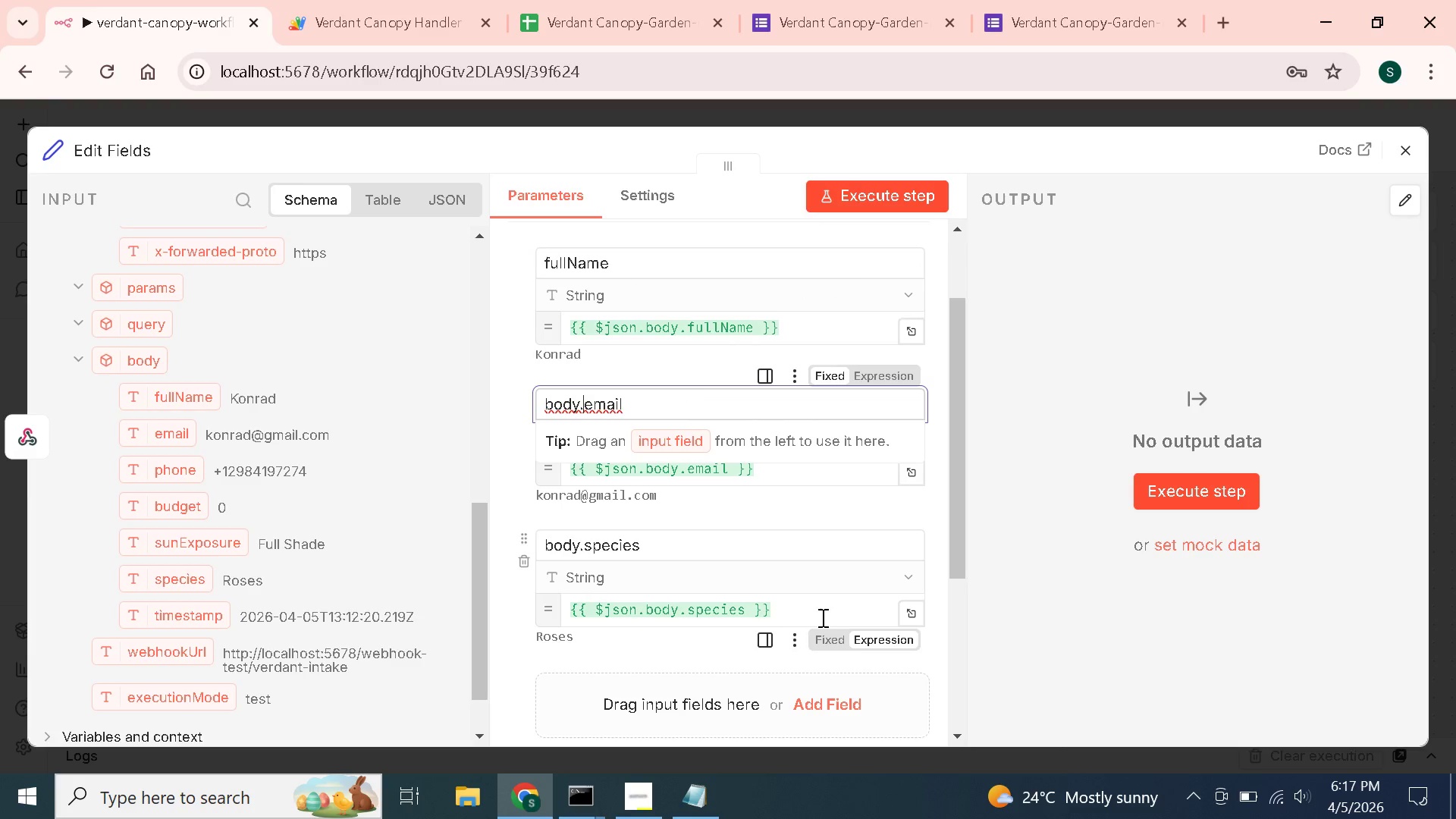 
key(Backspace)
 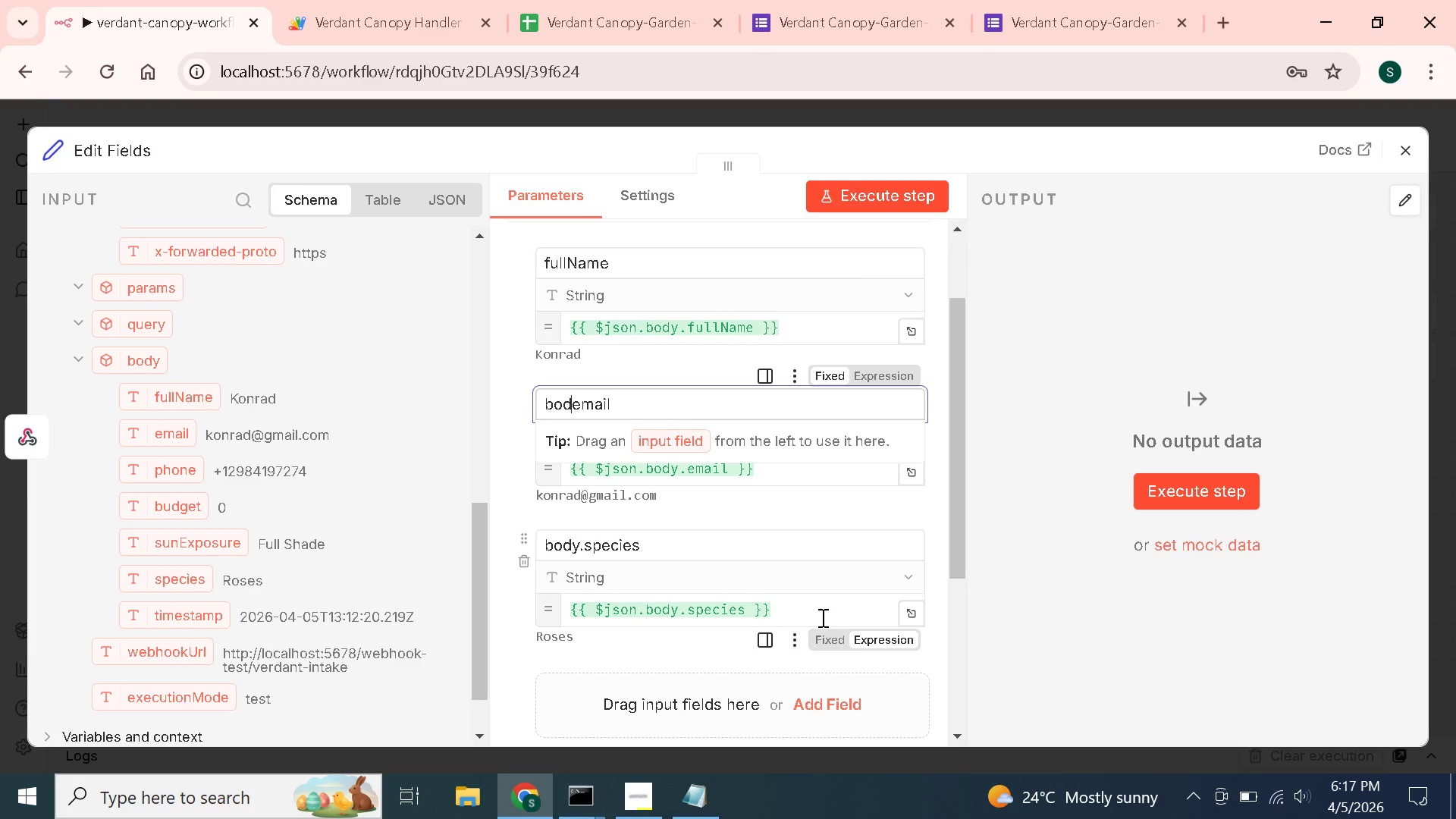 
key(Backspace)
 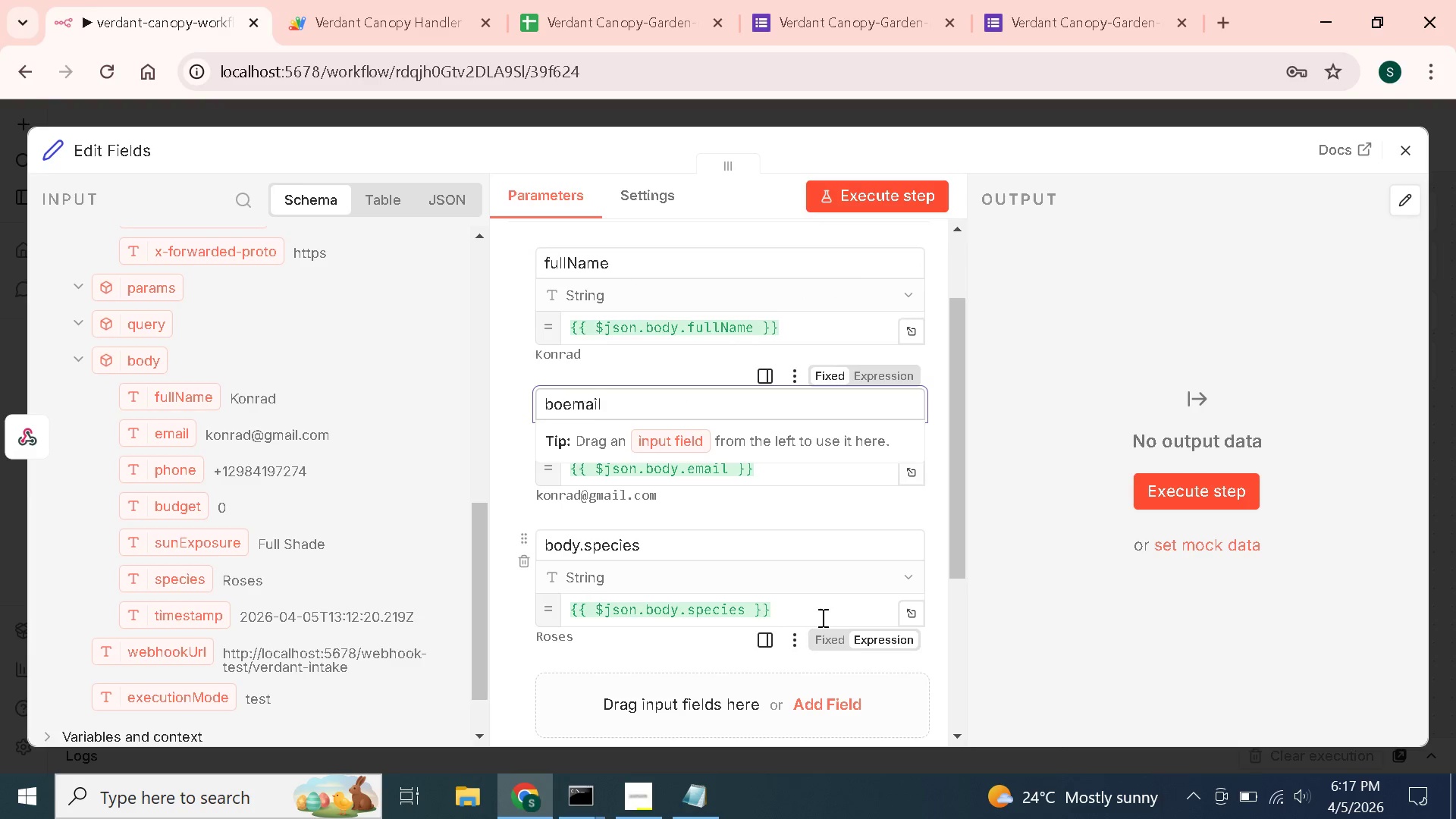 
key(Backspace)
 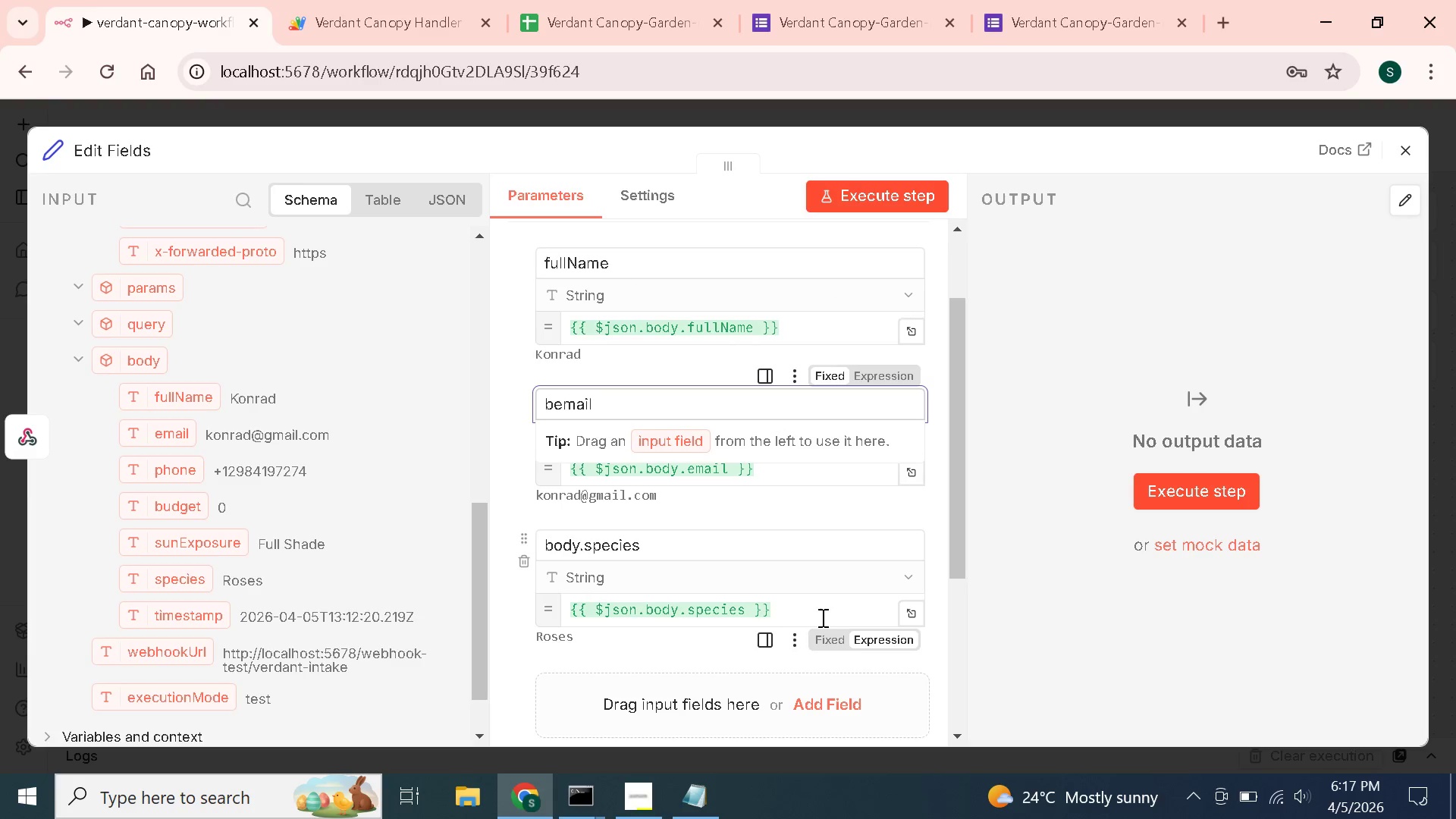 
key(Backspace)
 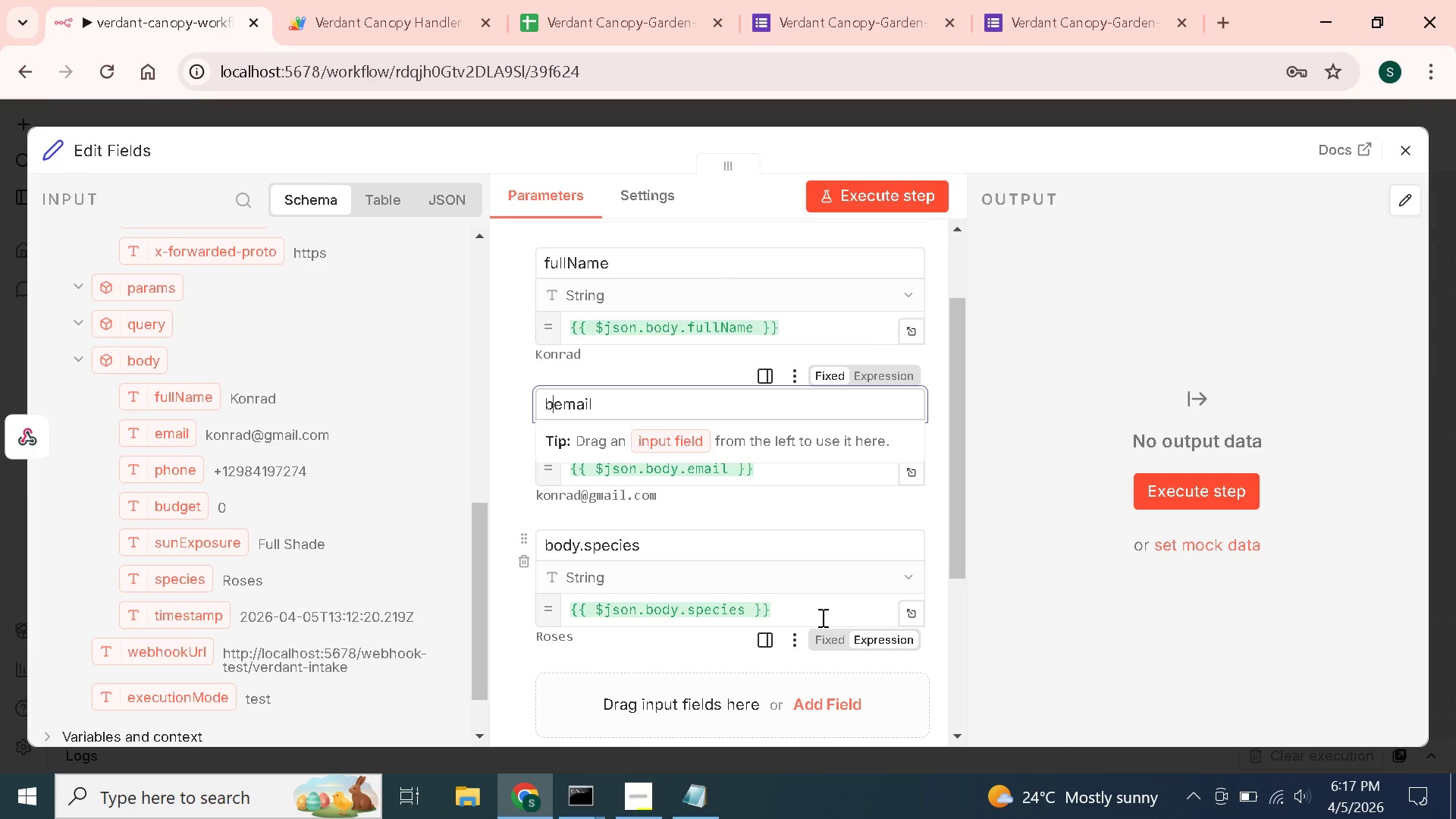 
key(Backspace)
 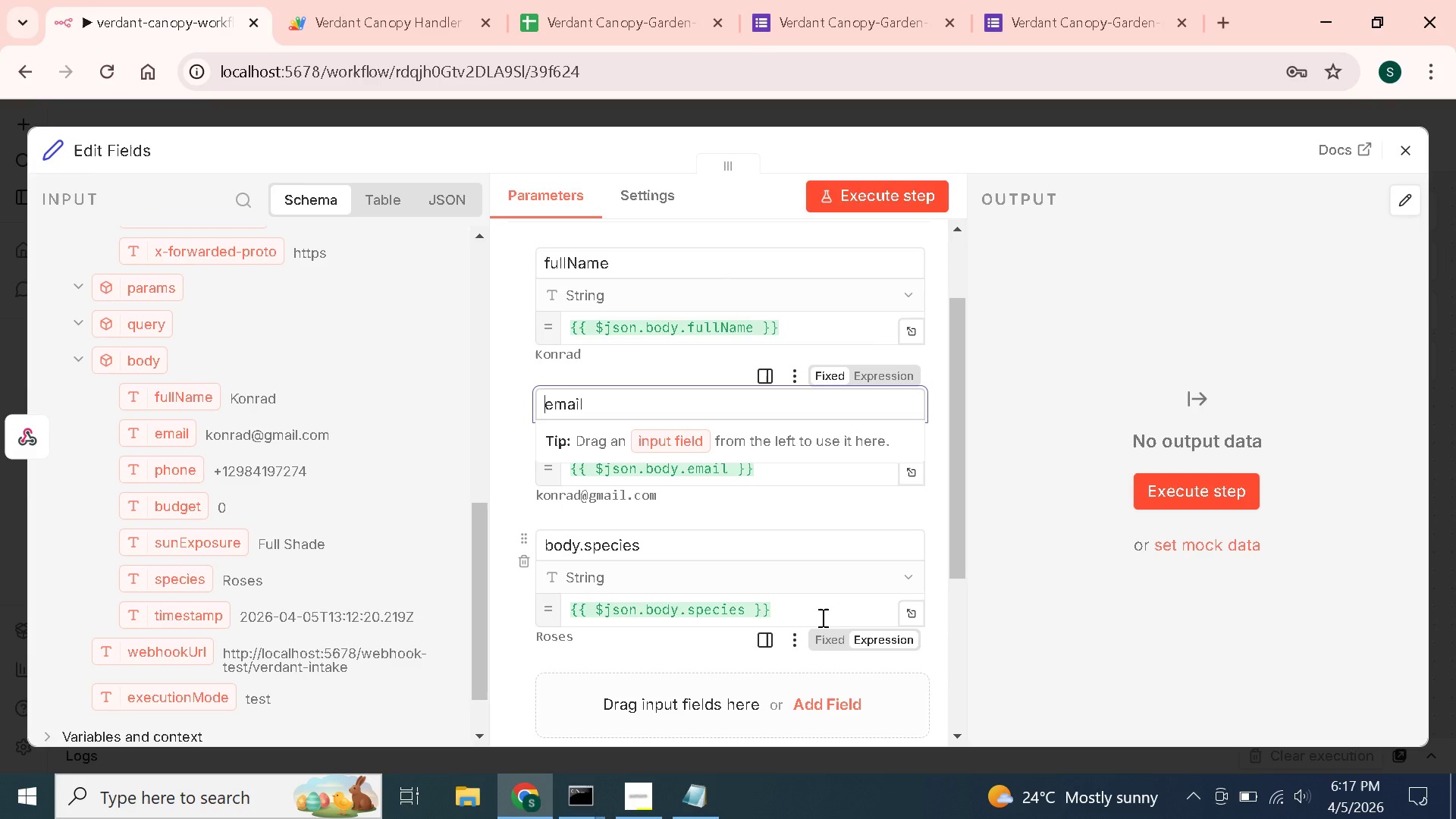 
key(Backspace)
 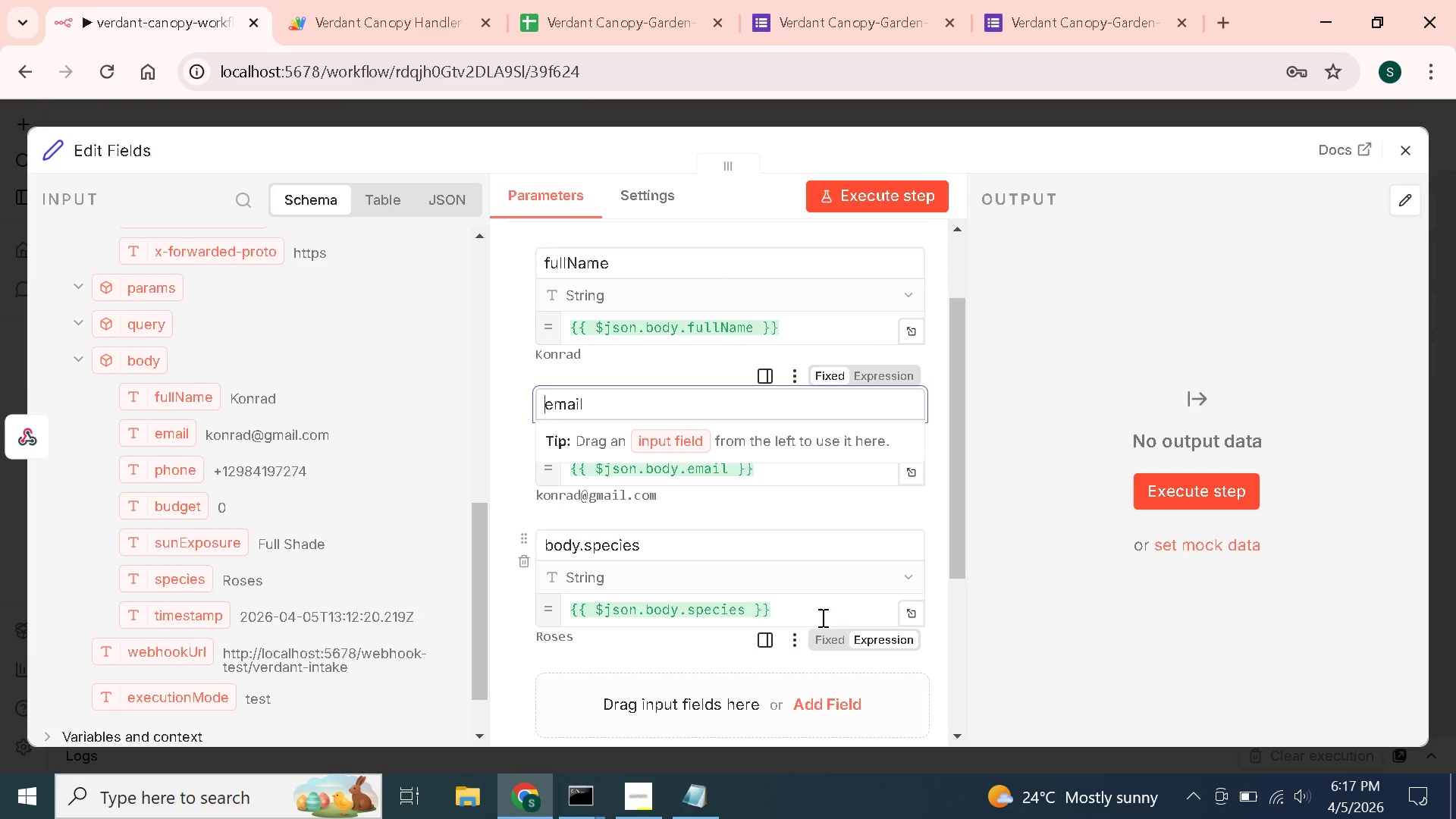 
key(ArrowRight)
 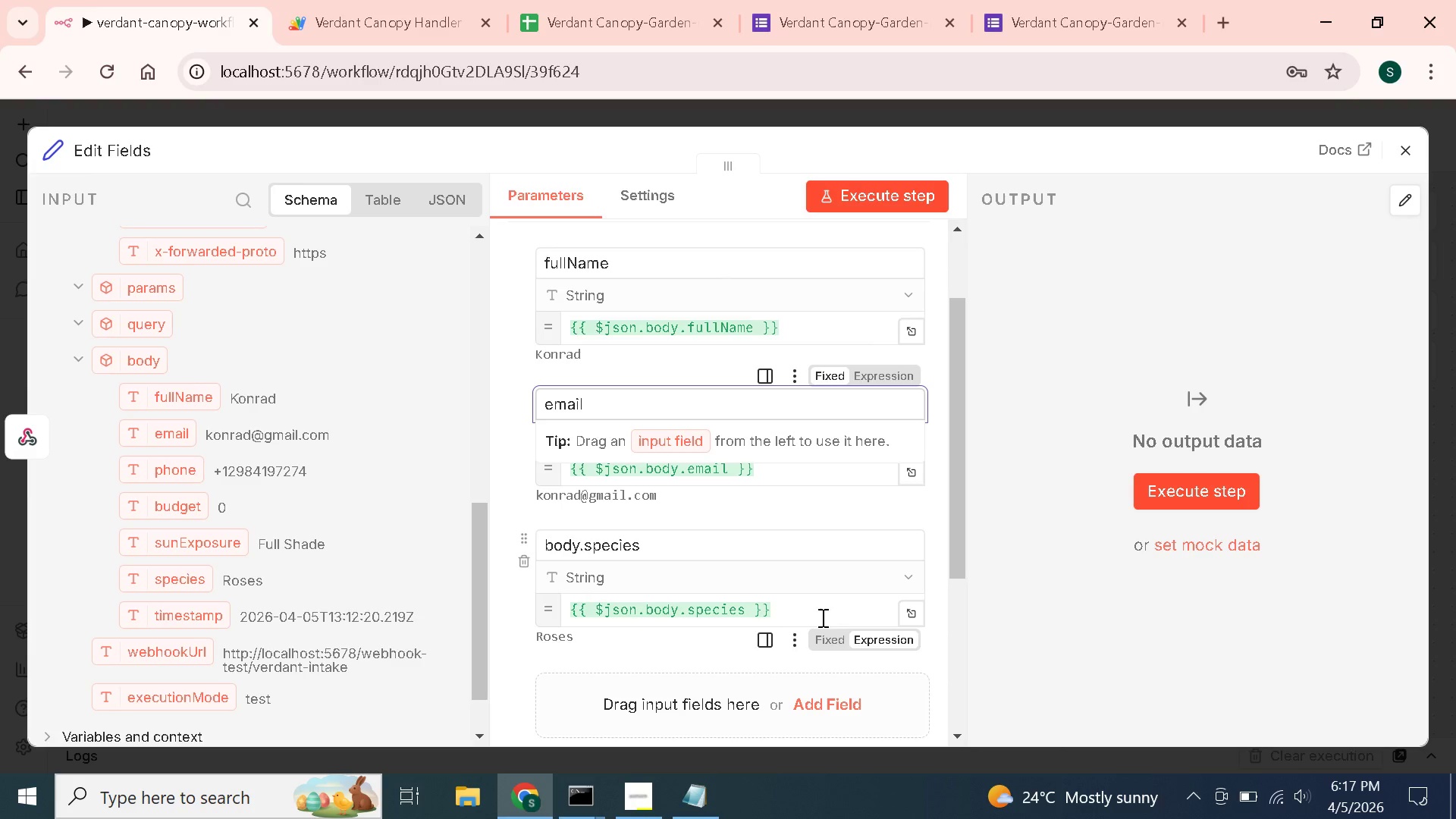 
key(Backspace)
 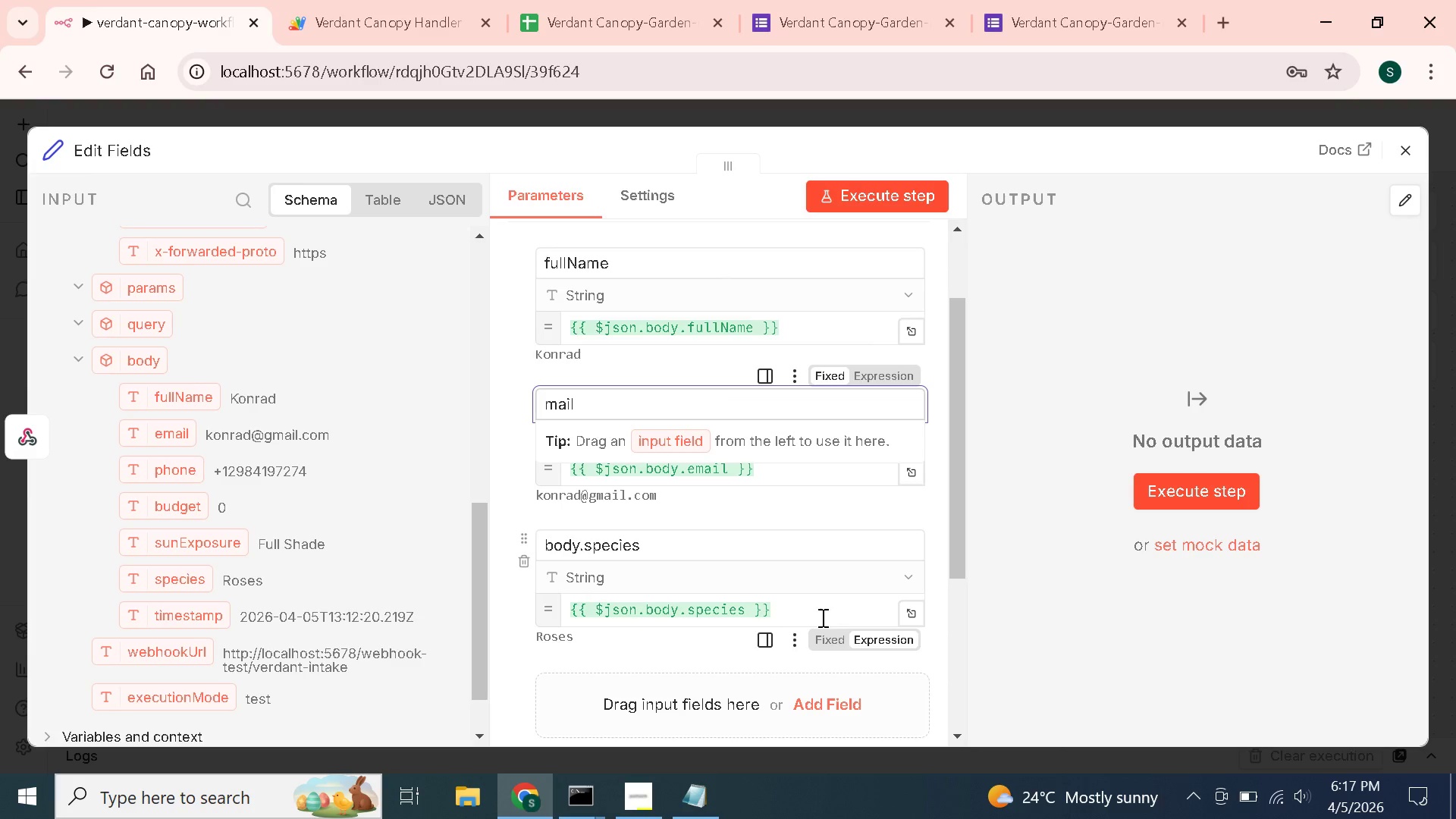 
key(Shift+E)
 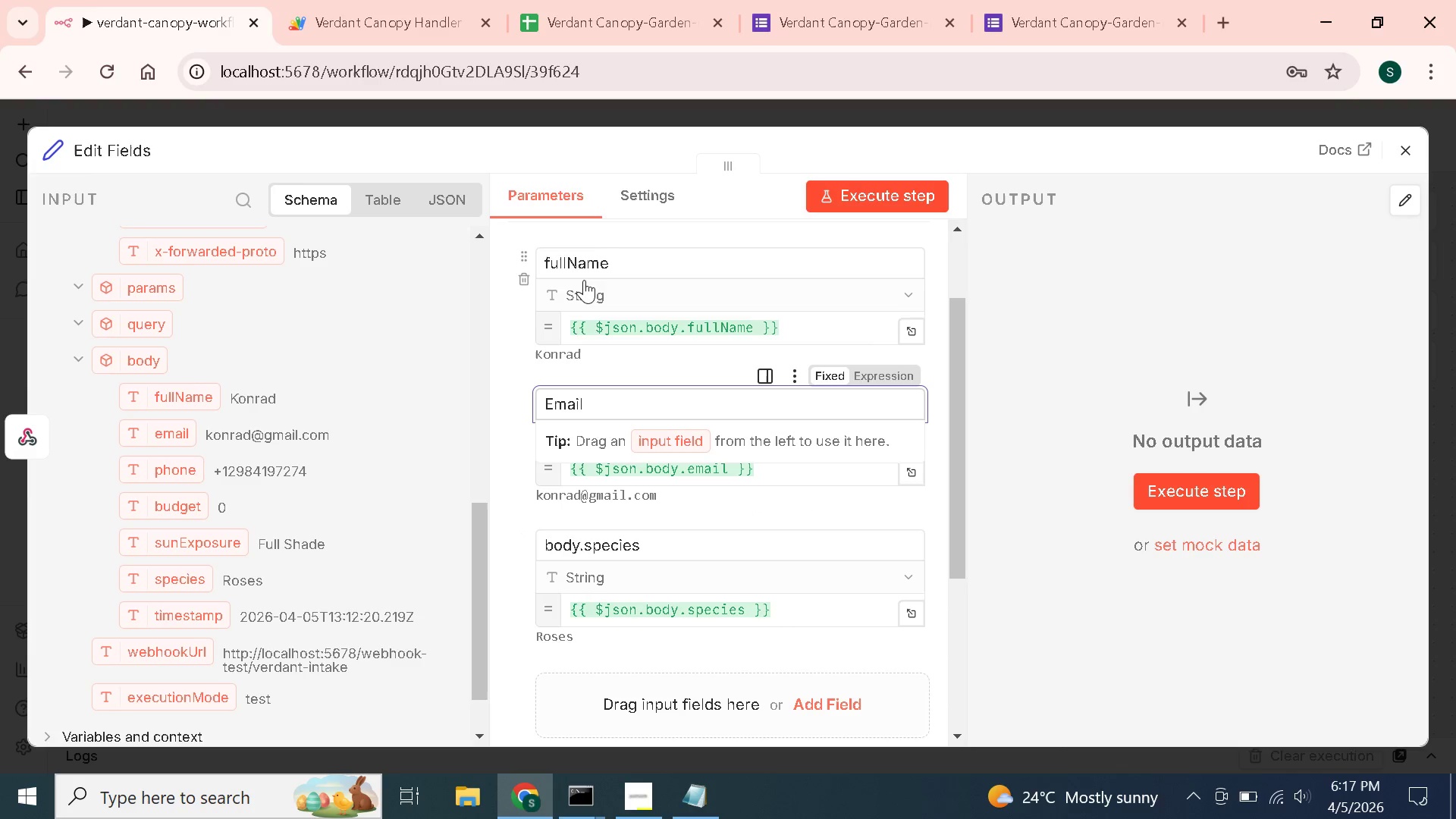 
left_click([548, 263])
 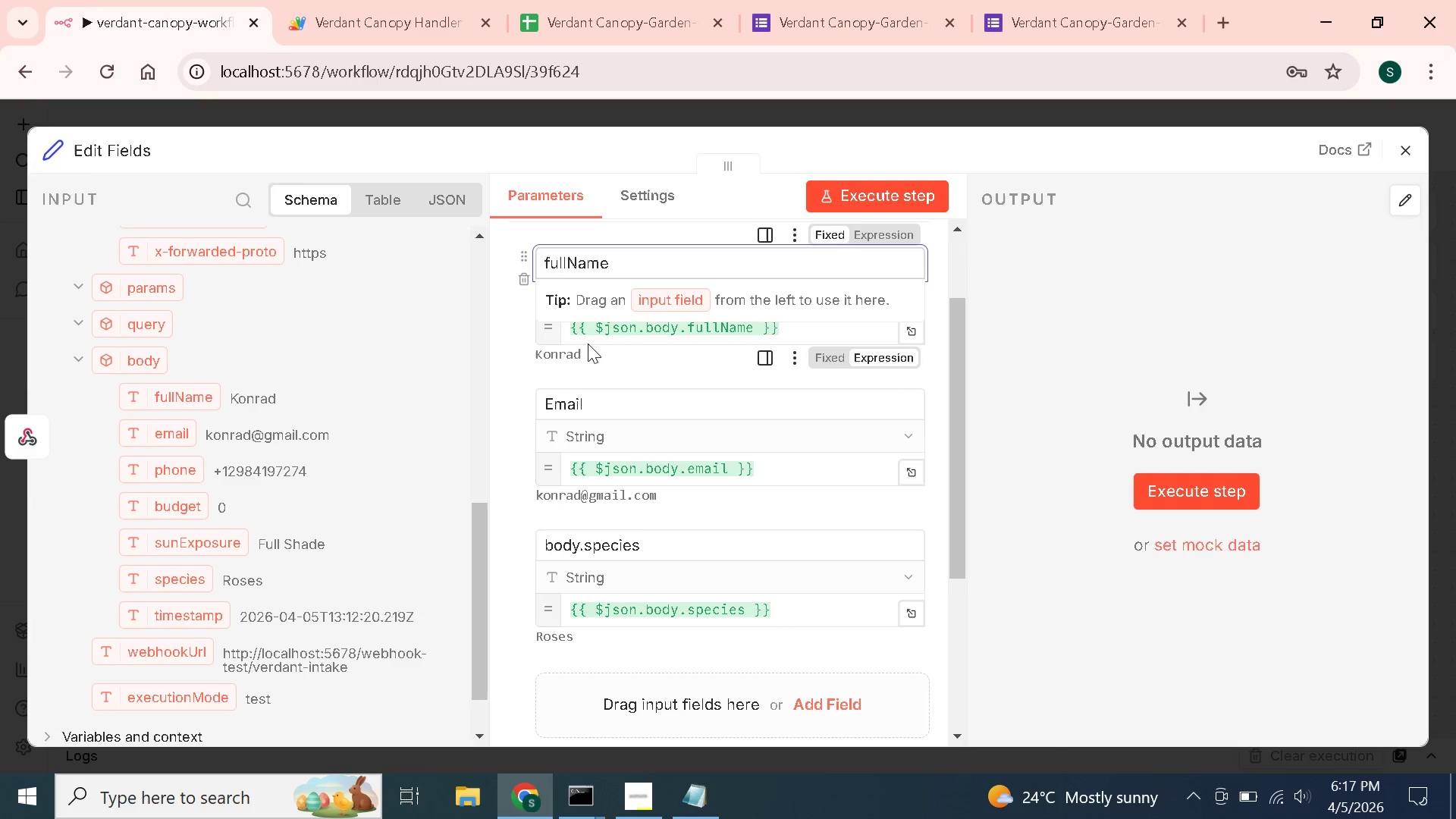 
key(Backspace)
 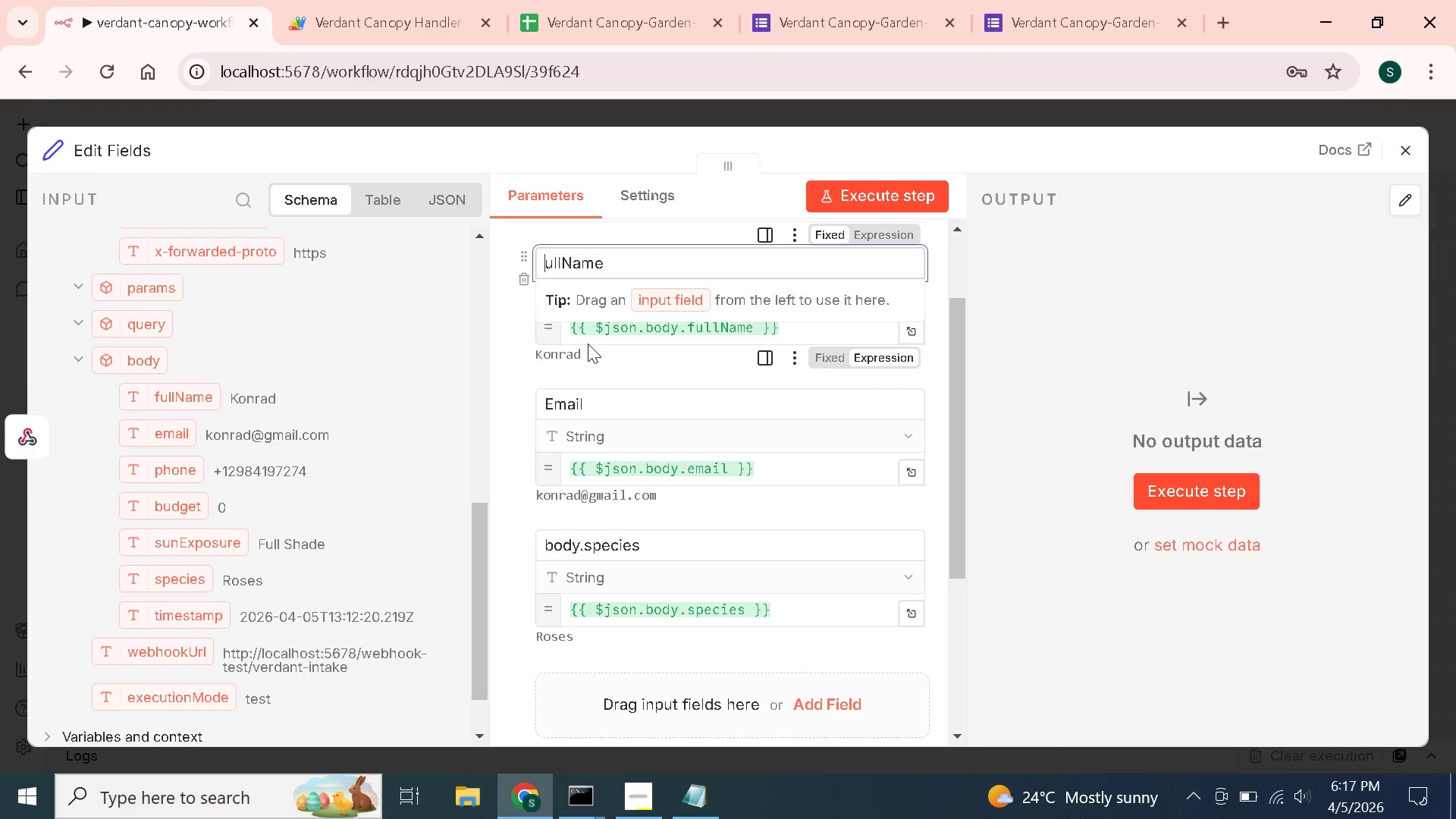 
key(Shift+F)
 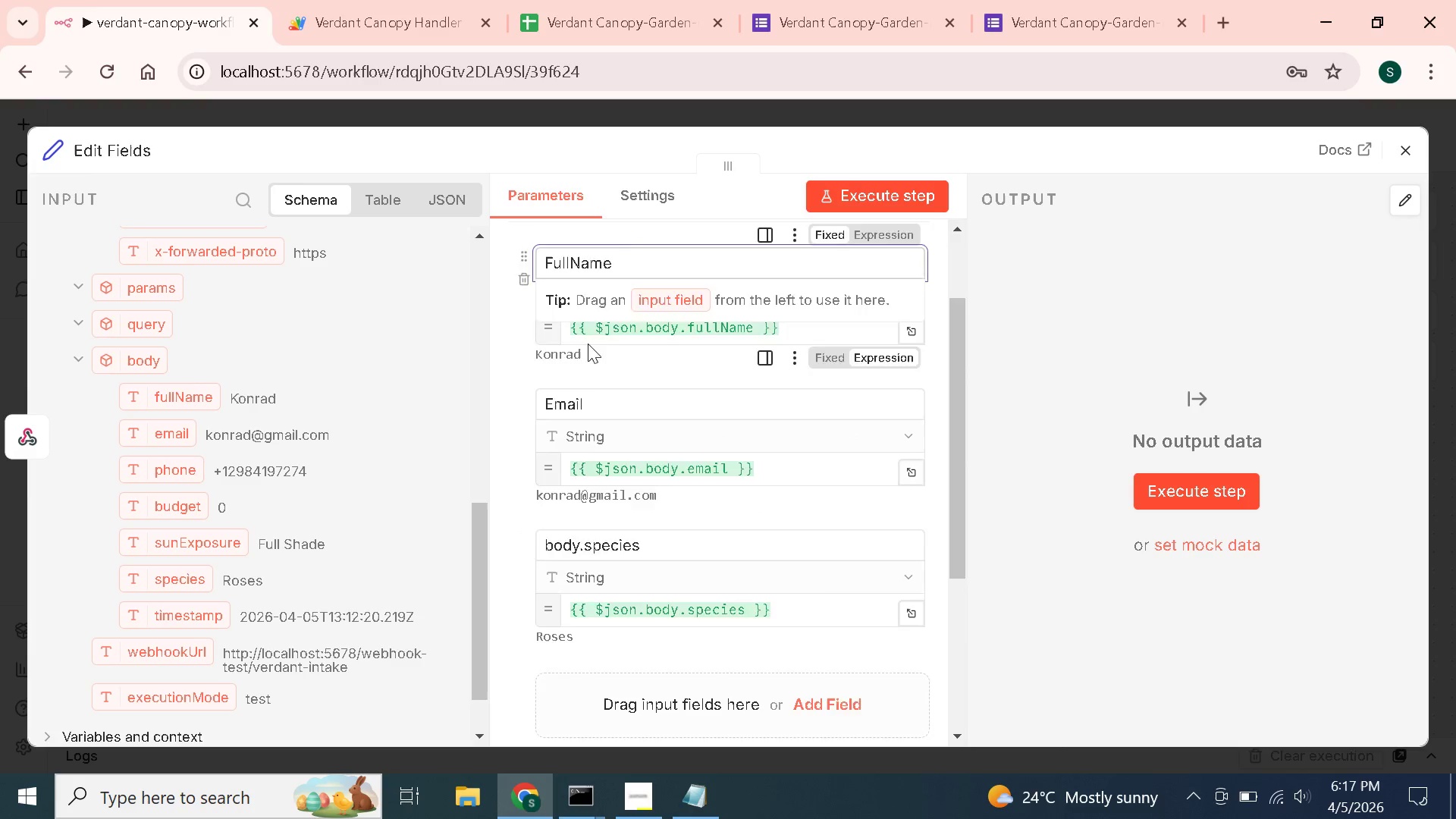 
scroll: coordinate [588, 344], scroll_direction: down, amount: 2.0
 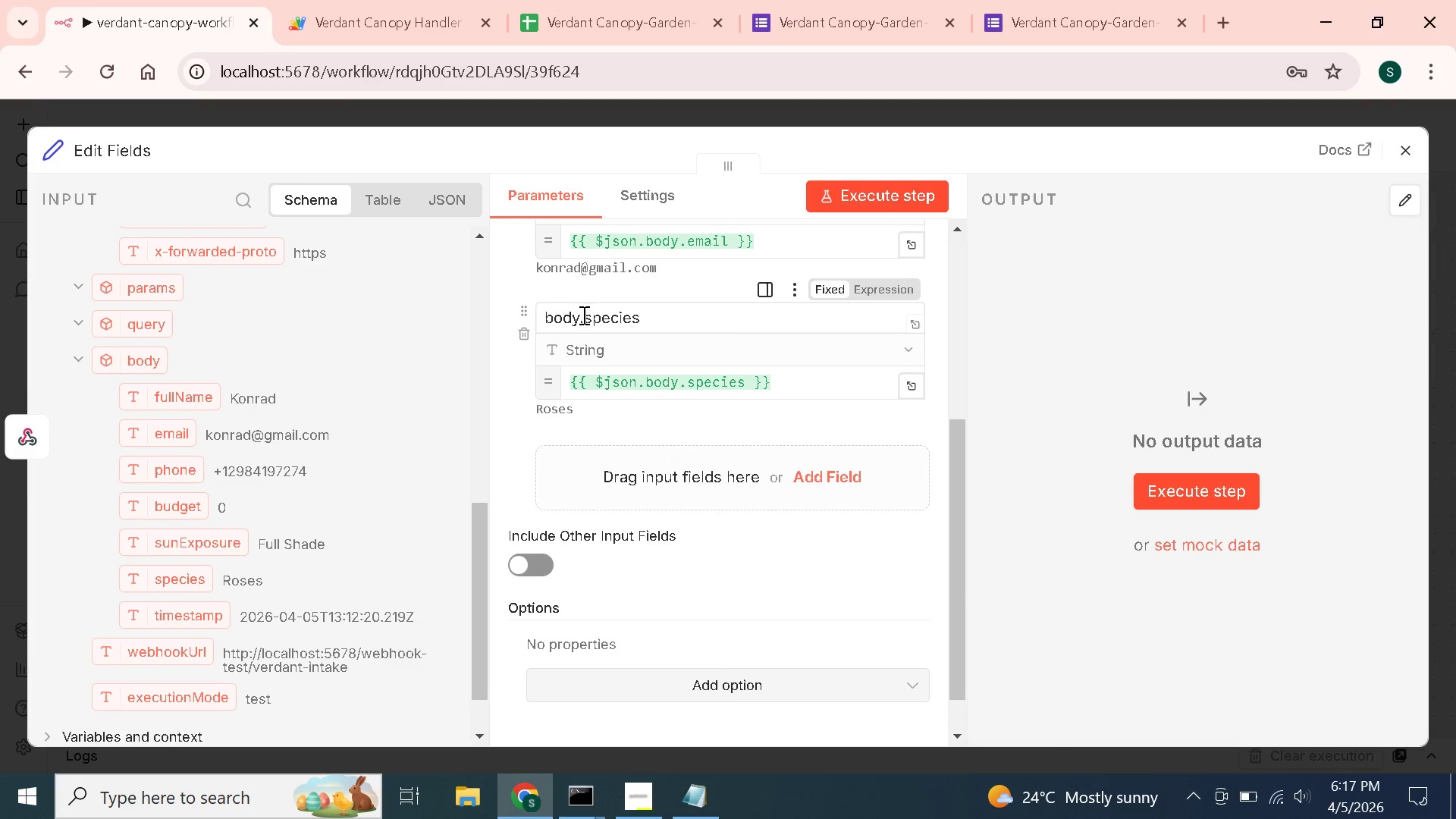 
left_click([584, 316])
 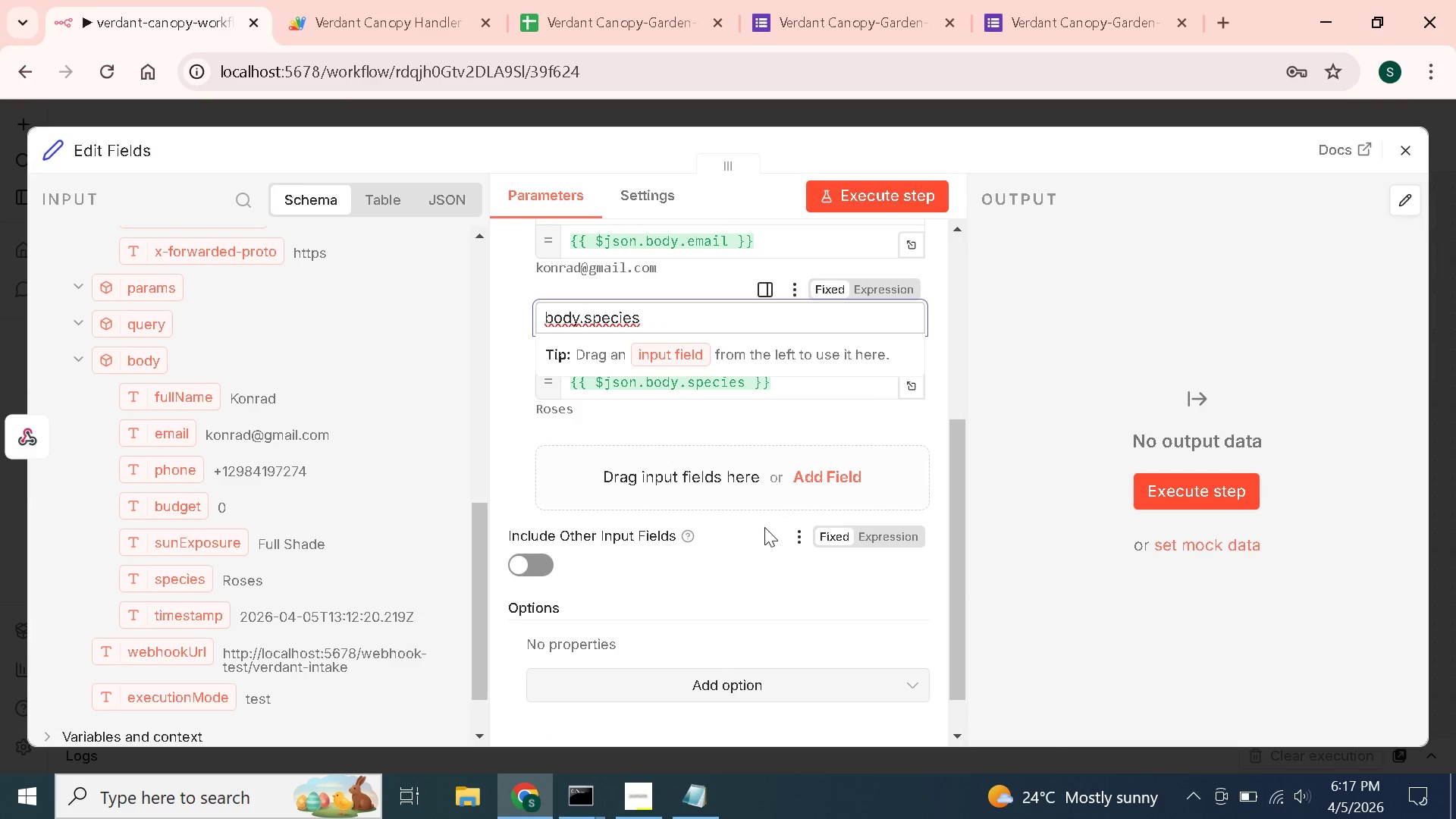 
hold_key(key=Backspace, duration=0.89)
 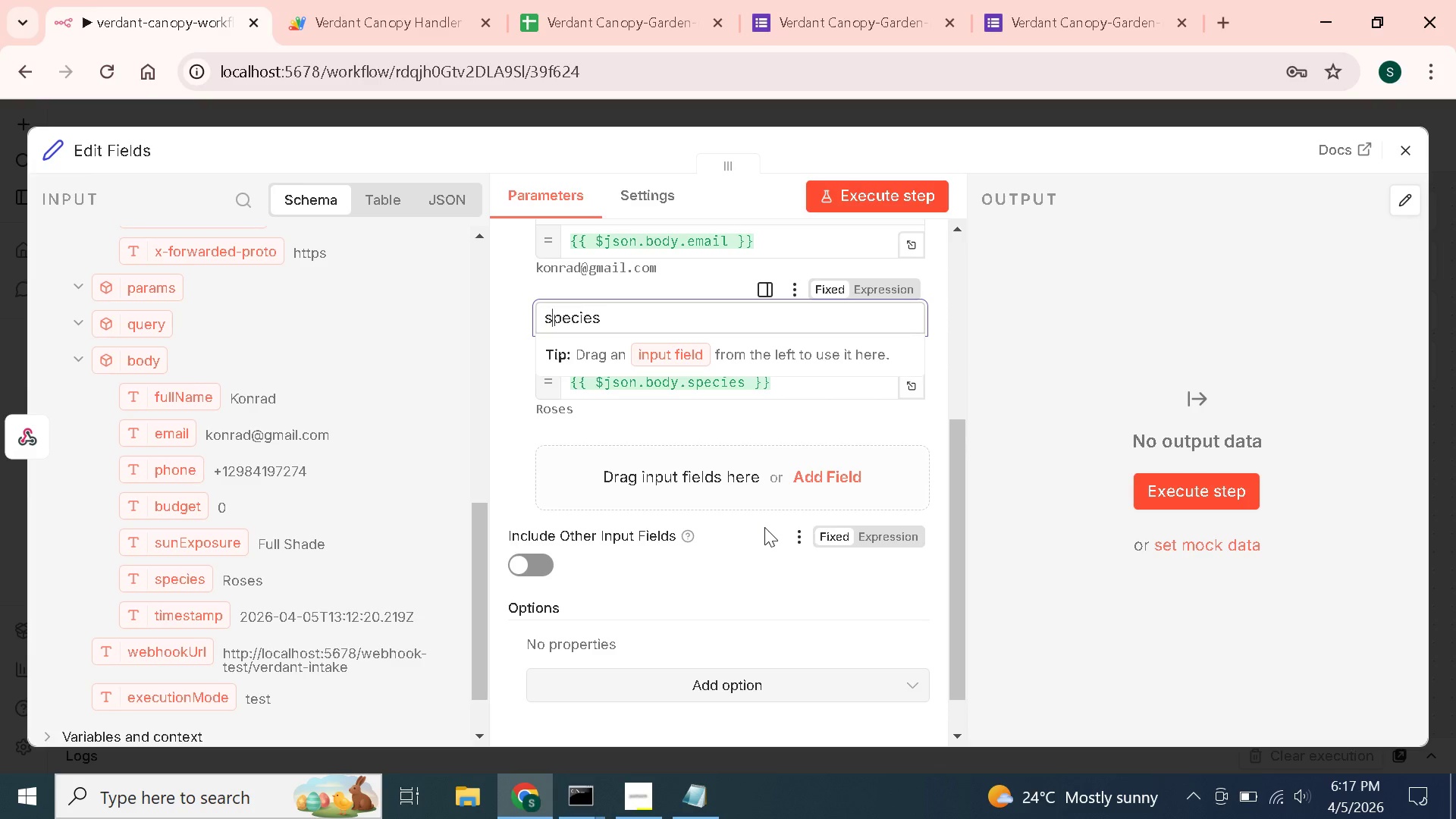 
key(ArrowRight)
 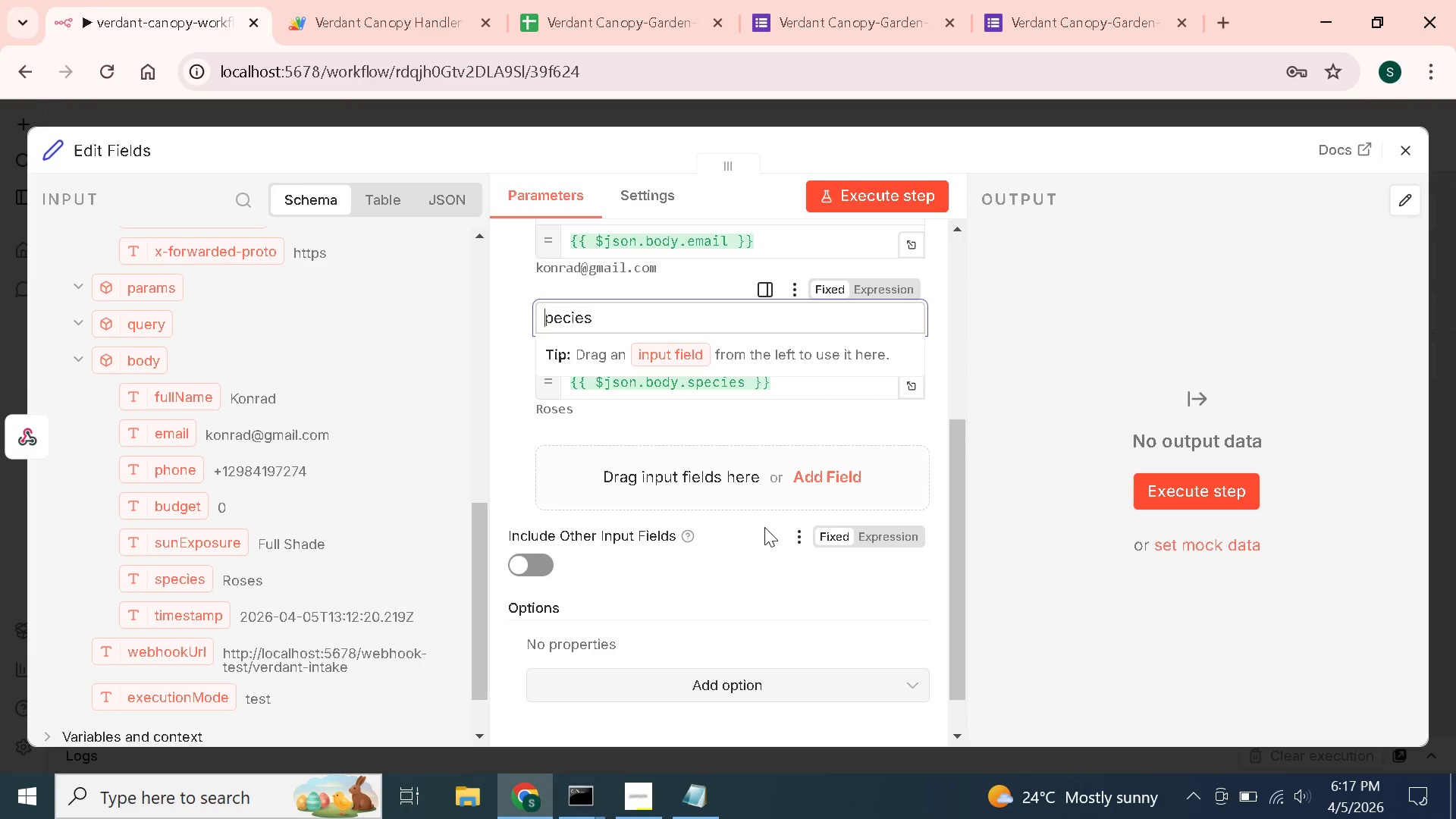 
key(Backspace)
 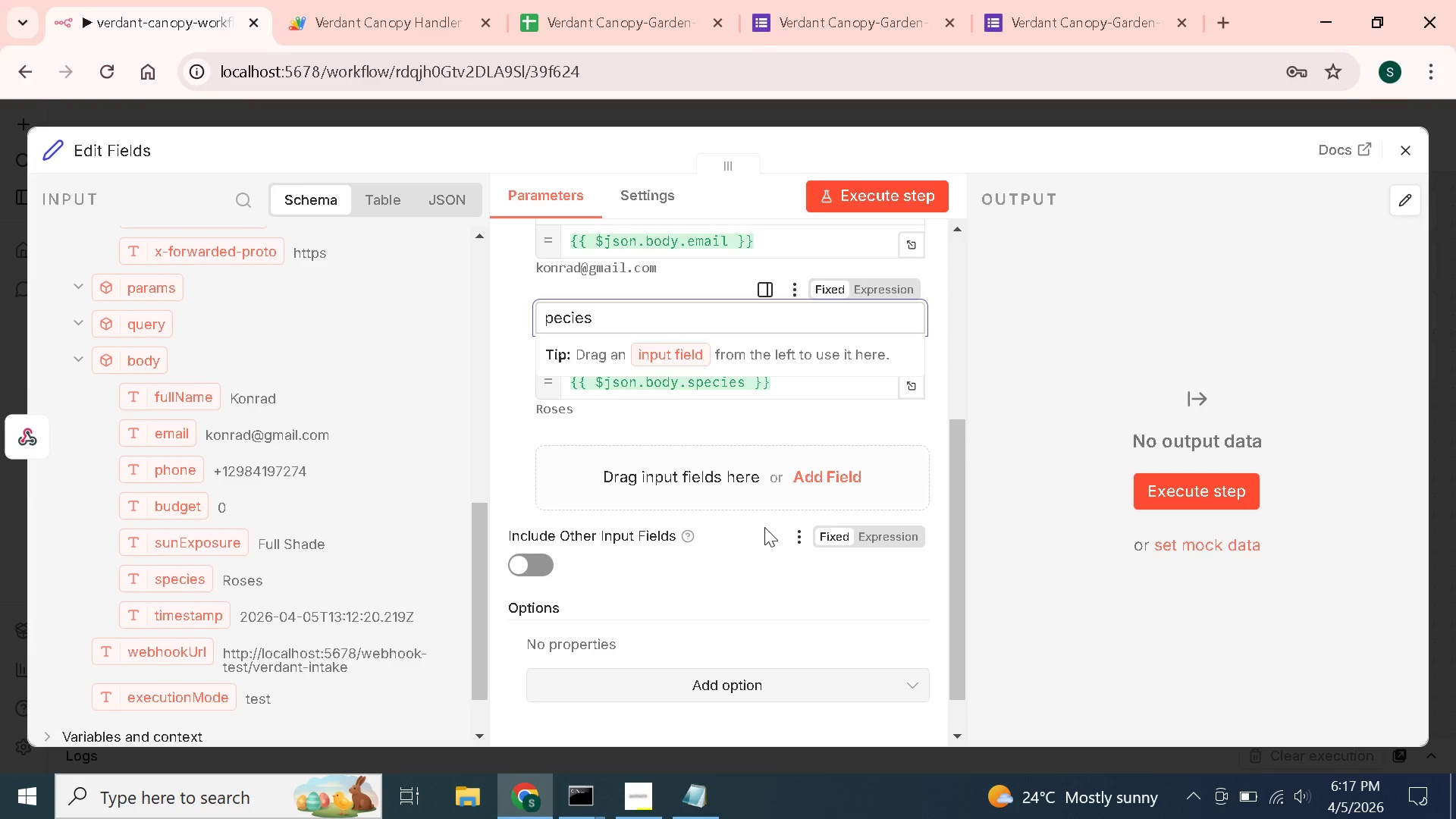 
key(Shift+S)
 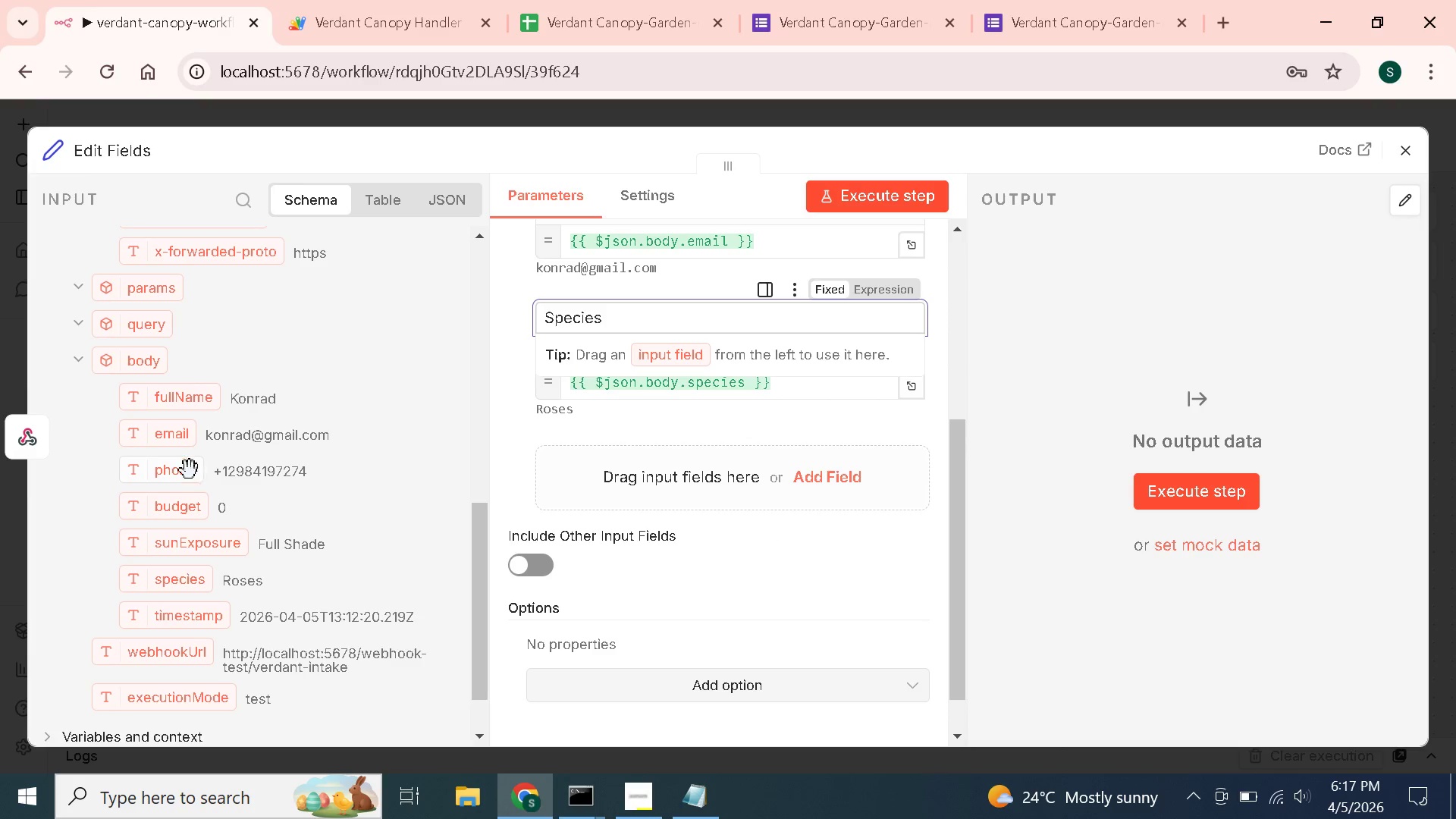 
scroll: coordinate [769, 470], scroll_direction: up, amount: 2.0
 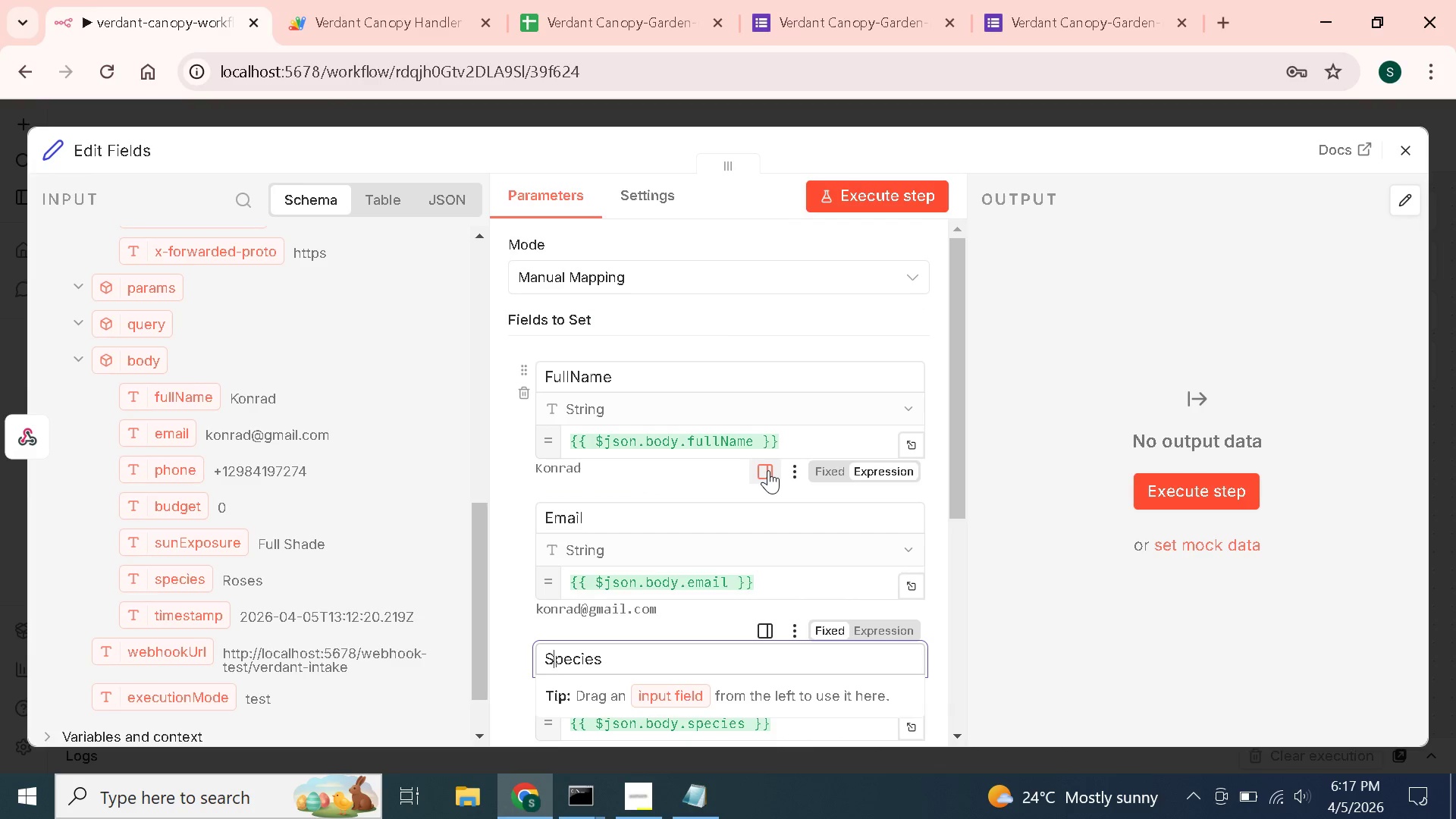 
scroll: coordinate [762, 471], scroll_direction: down, amount: 3.0
 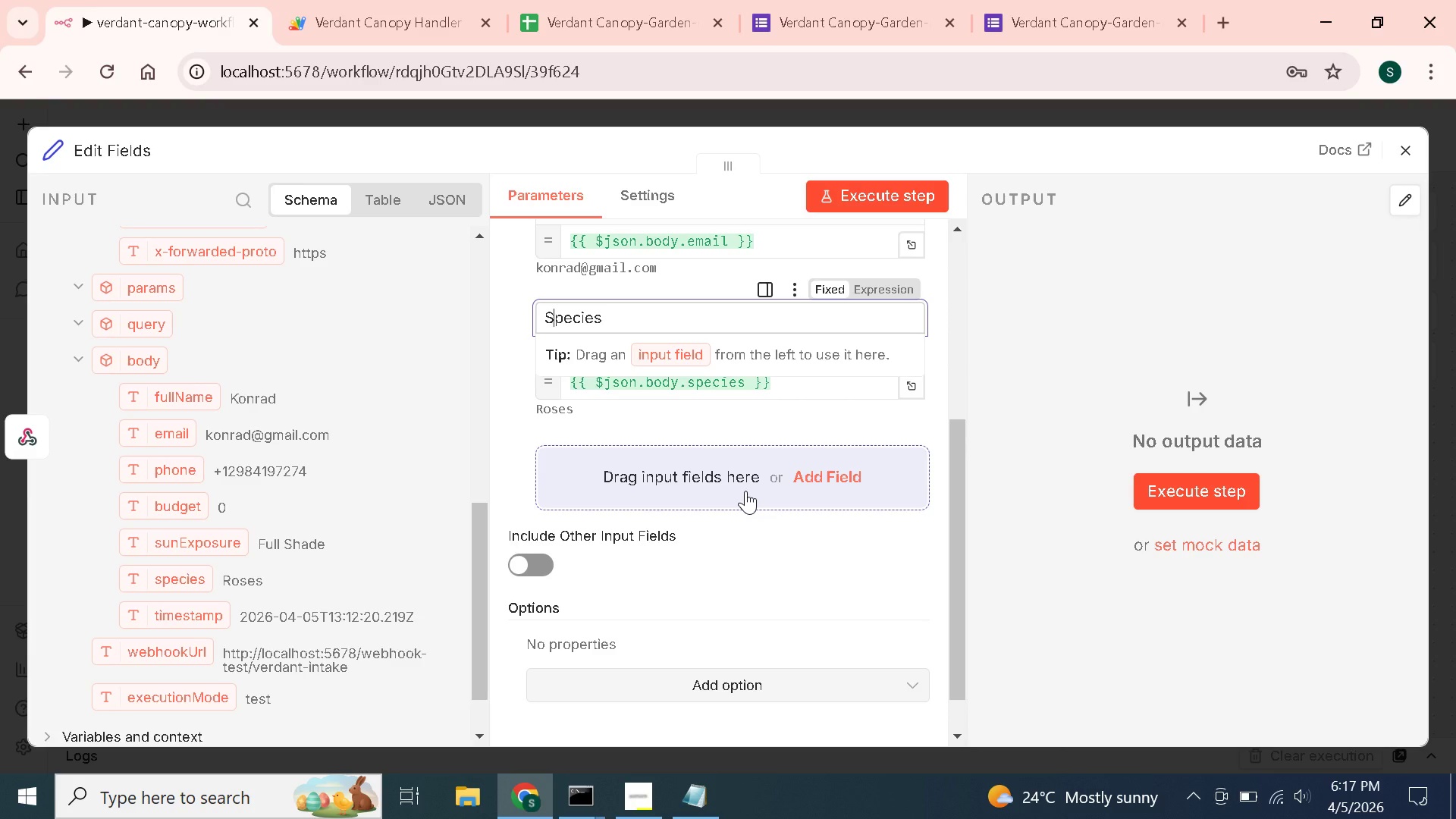 
wait(13.4)
 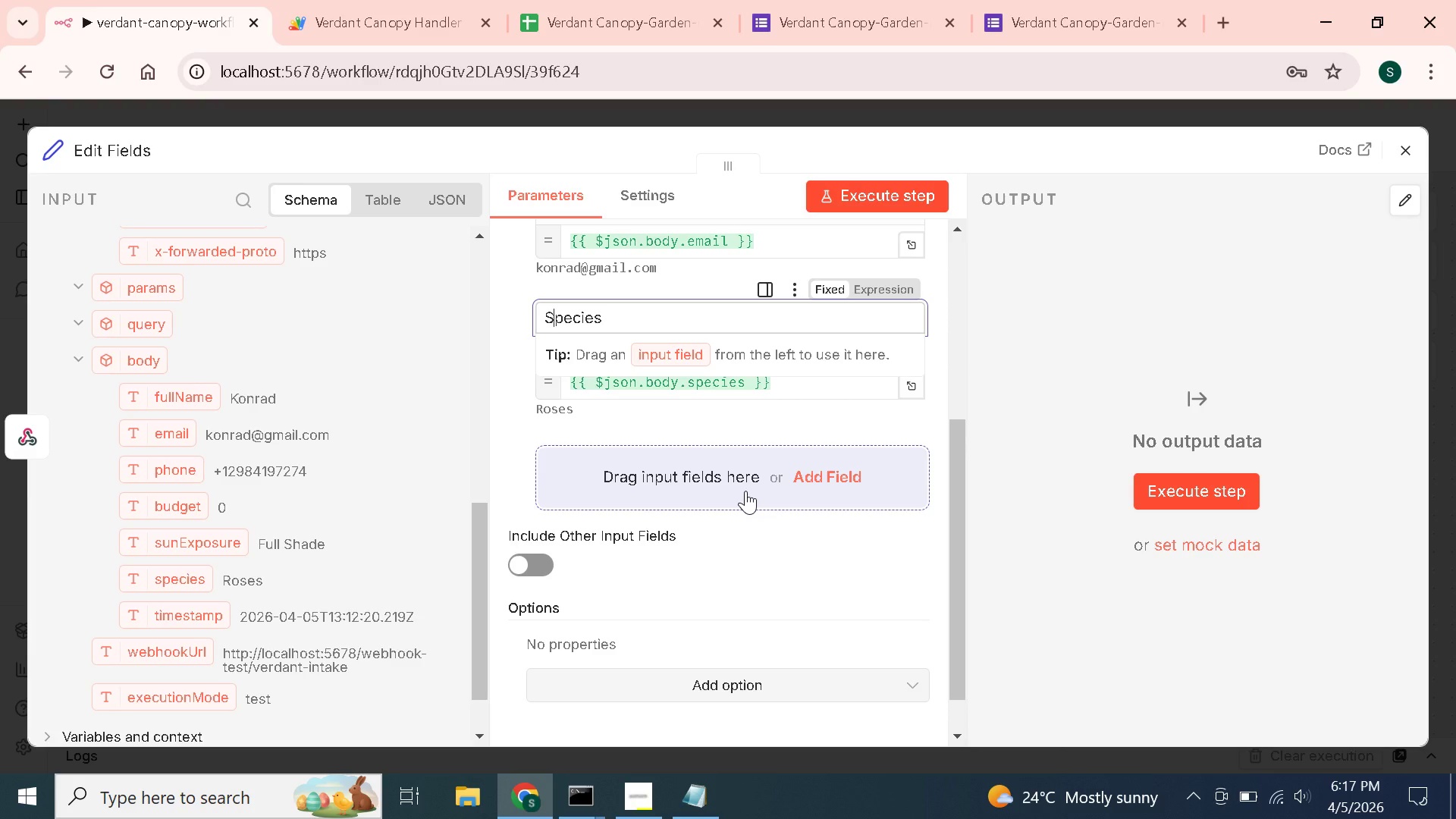 
left_click_drag(start_coordinate=[179, 470], to_coordinate=[676, 478])
 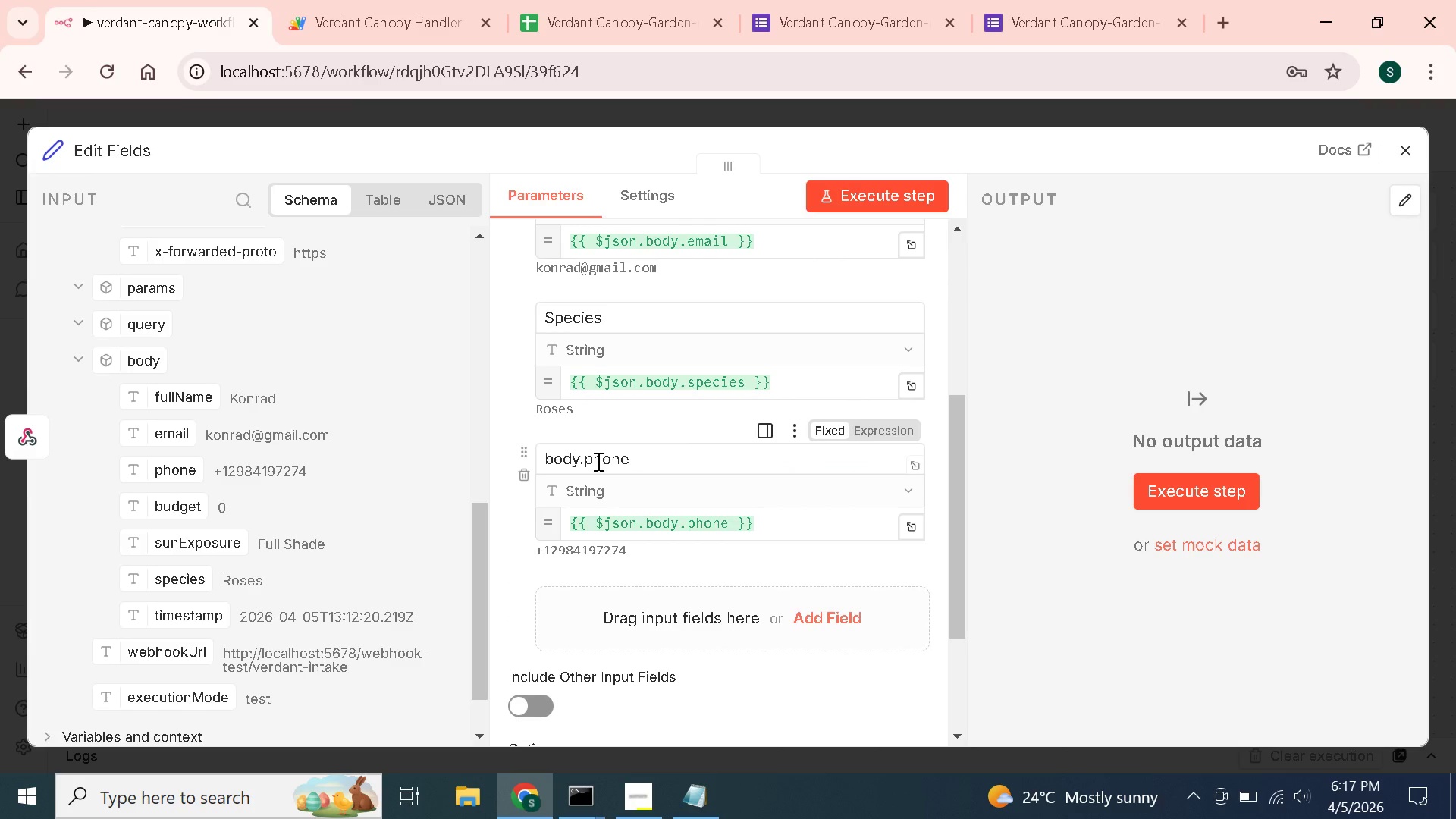 
left_click([589, 457])
 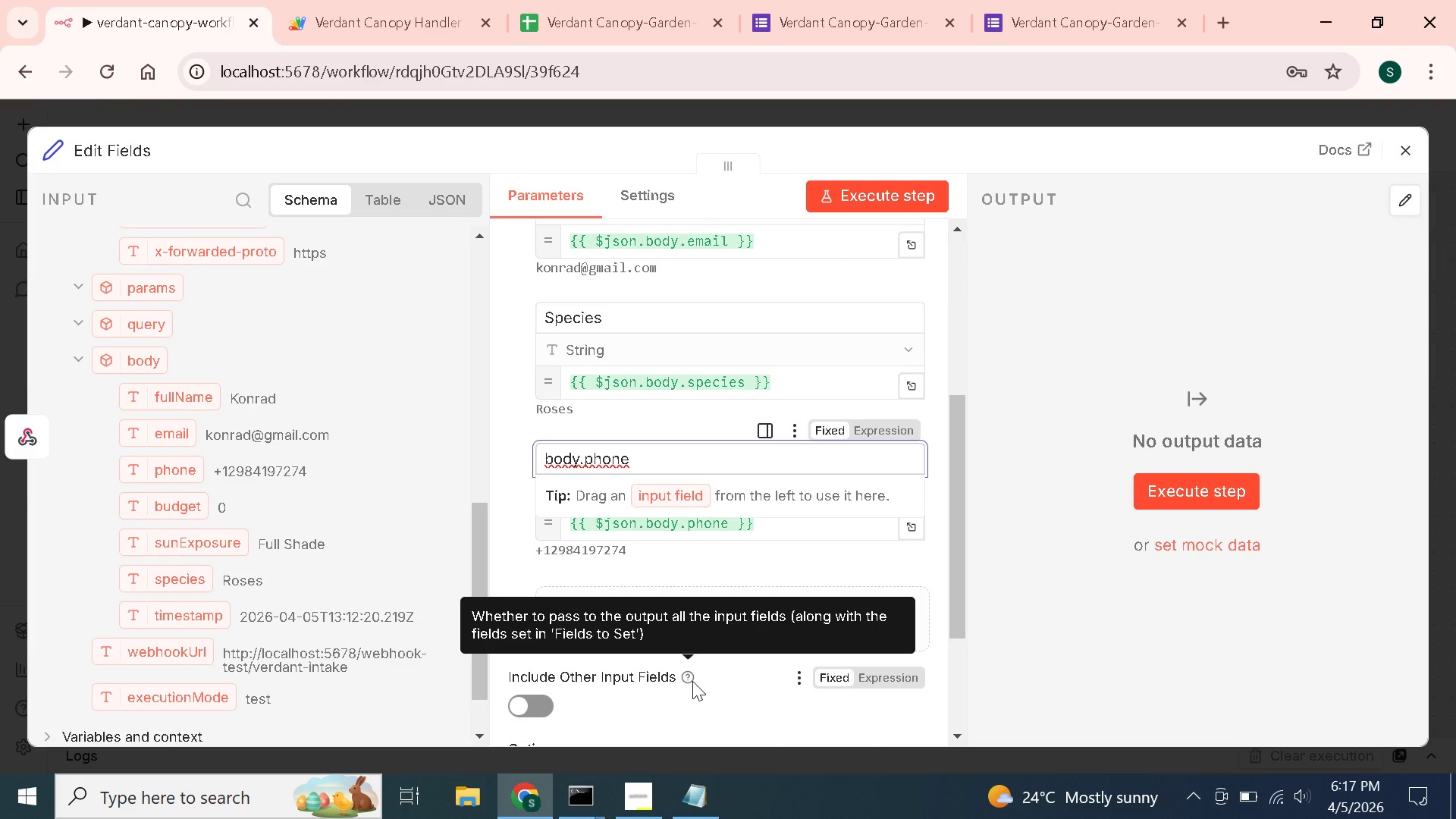 
hold_key(key=Backspace, duration=0.94)
 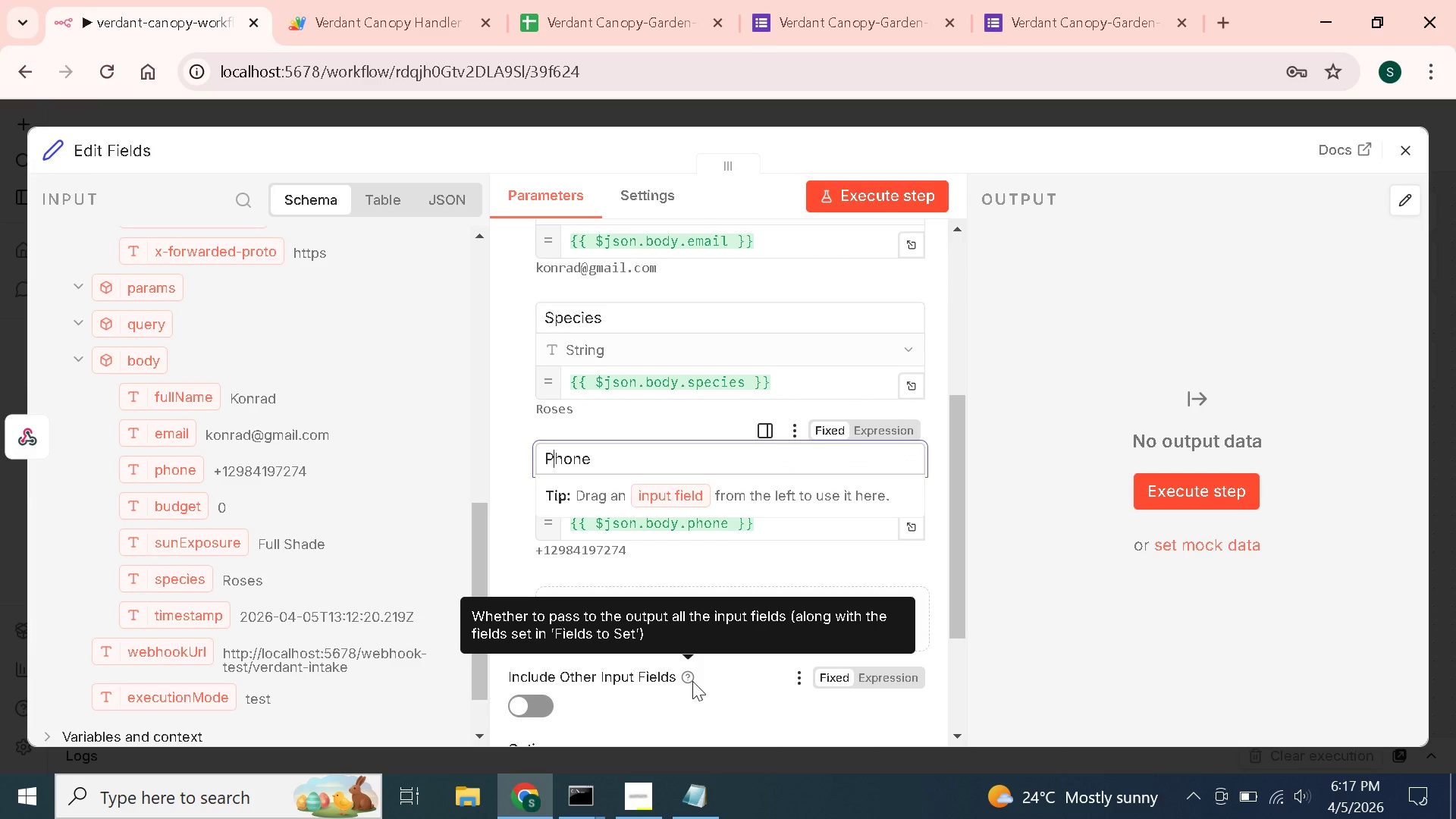 
hold_key(key=Backspace, duration=9.47)
 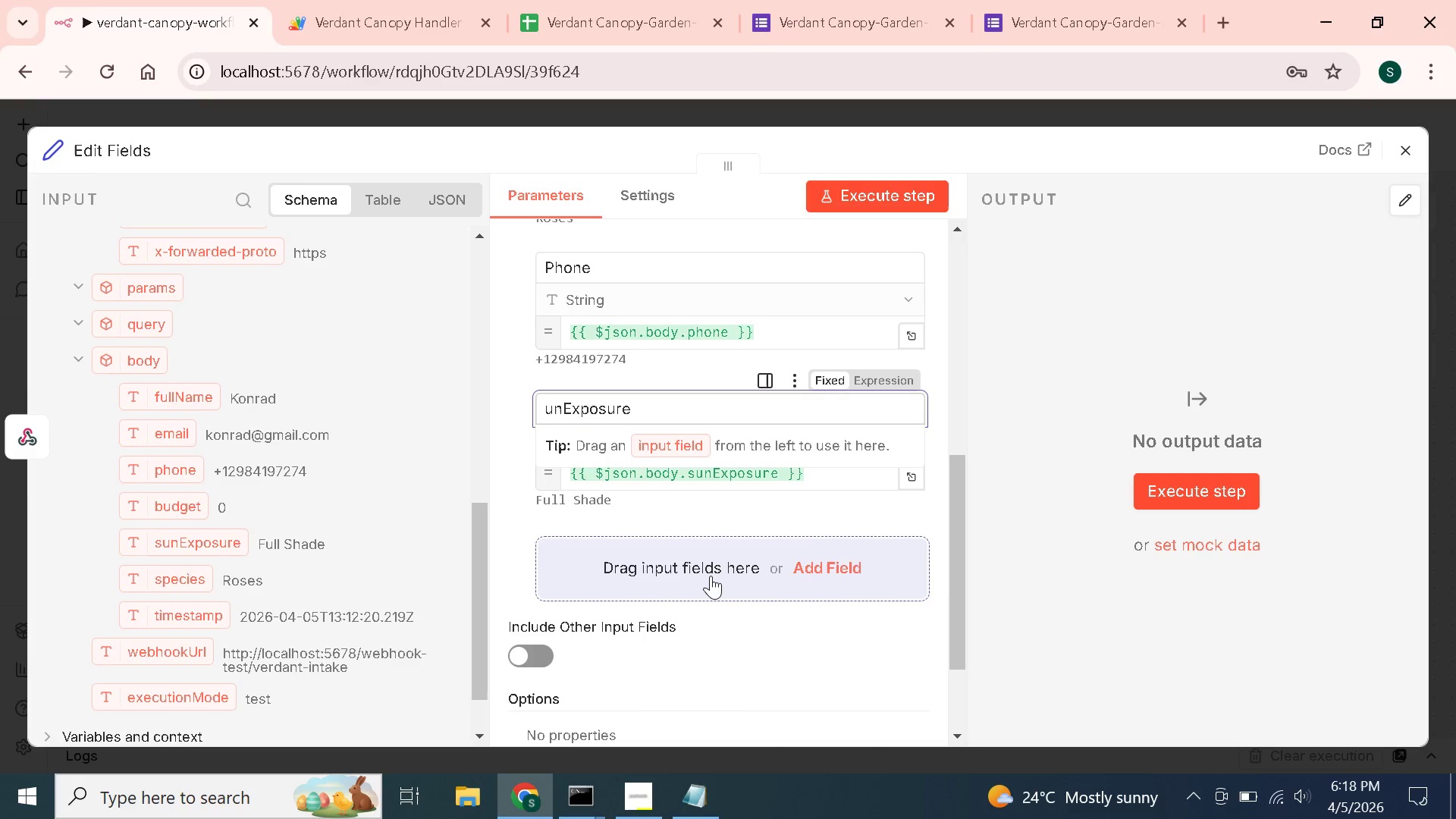 
key(Shift+P)
 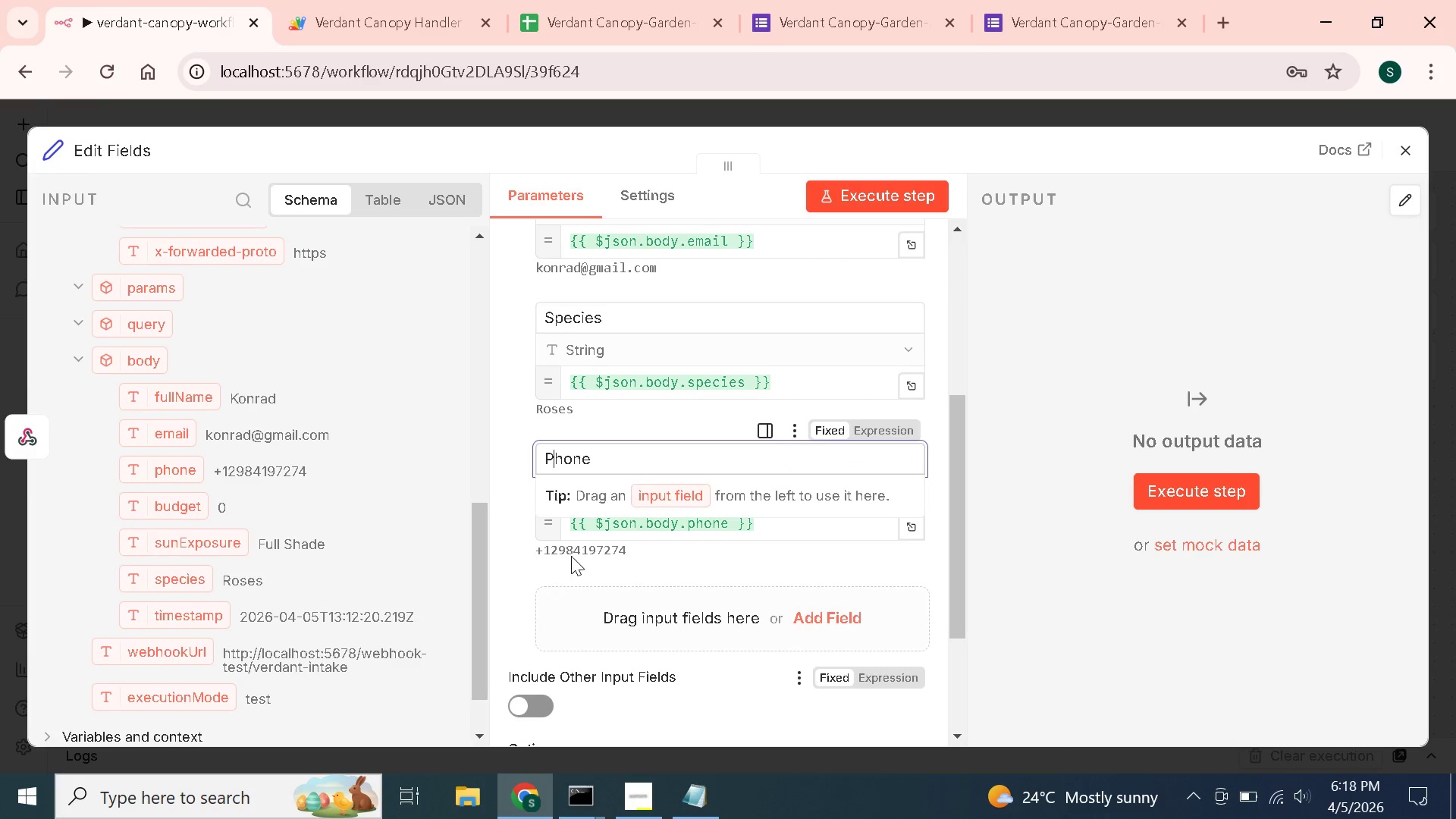 
scroll: coordinate [645, 477], scroll_direction: down, amount: 2.0
 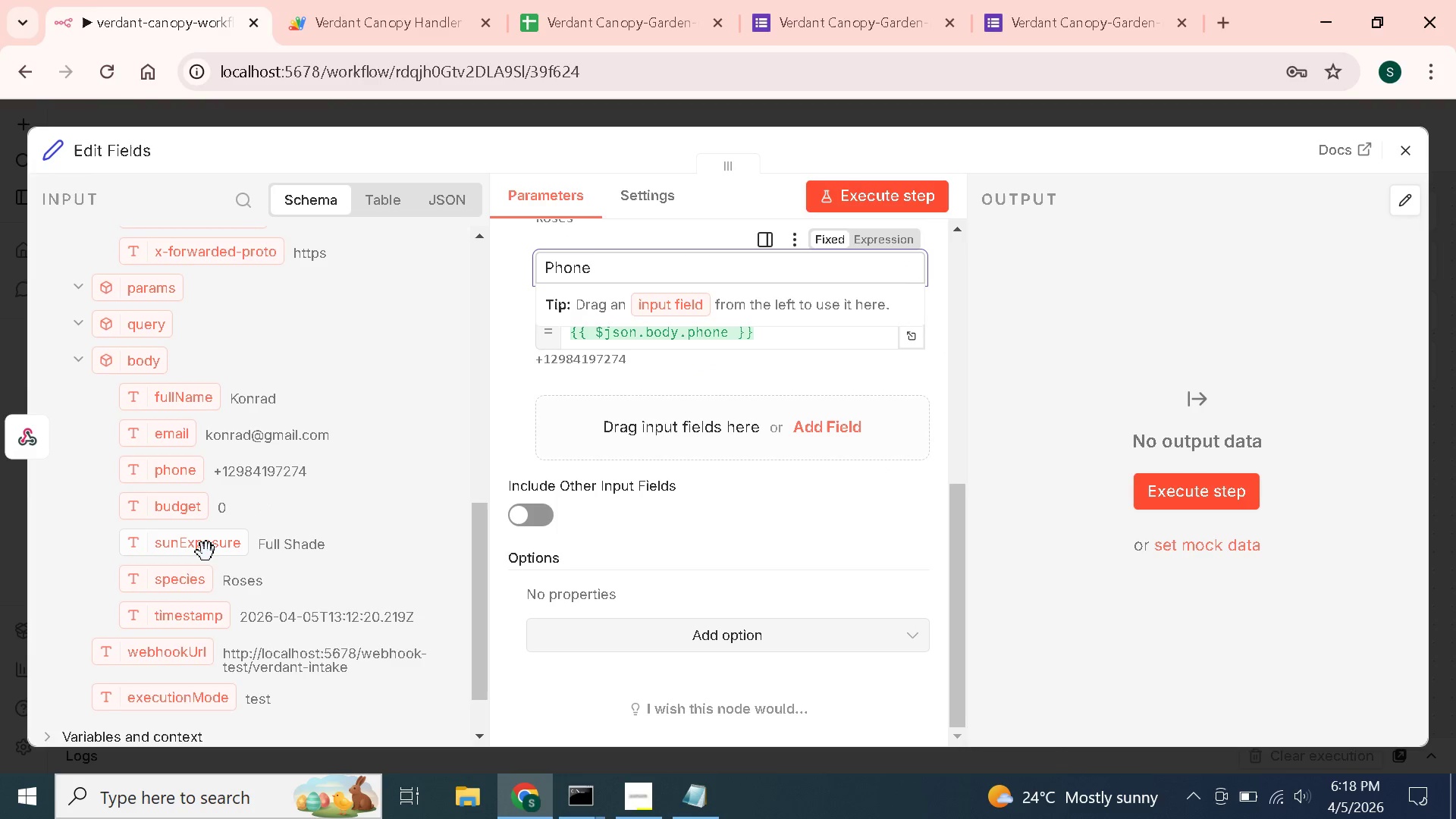 
left_click_drag(start_coordinate=[206, 552], to_coordinate=[632, 435])
 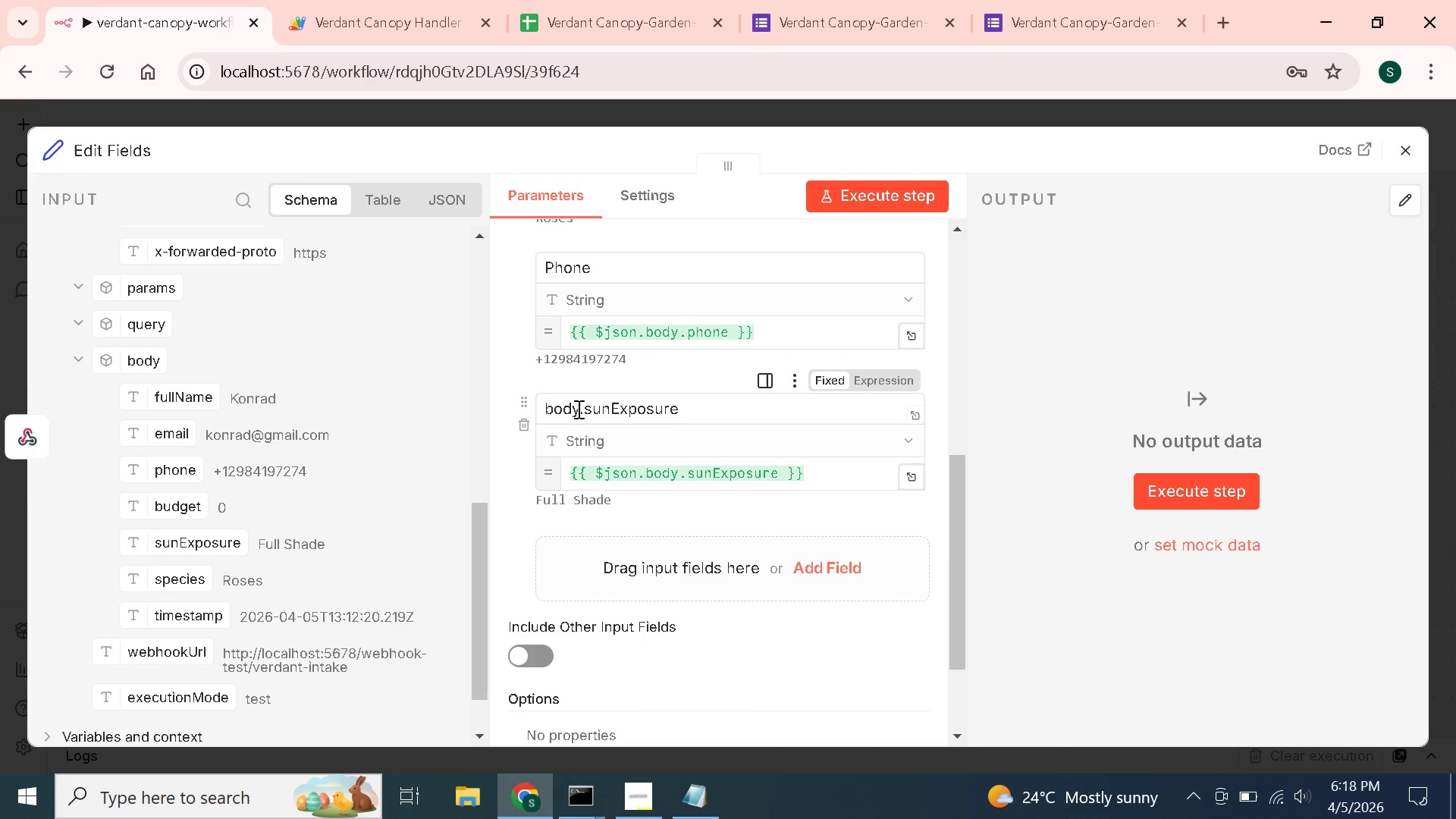 
left_click([591, 412])
 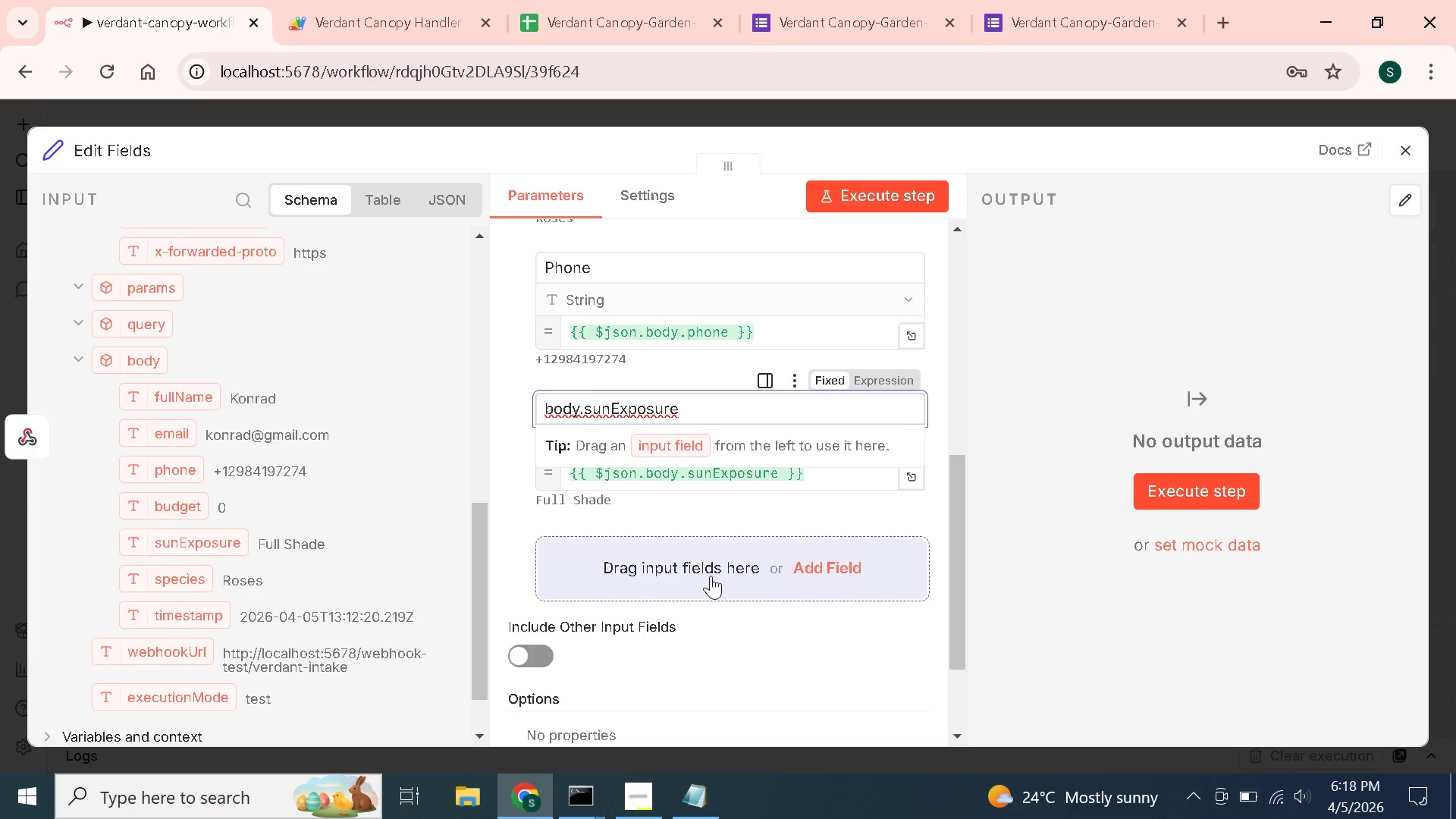 
hold_key(key=Backspace, duration=0.91)
 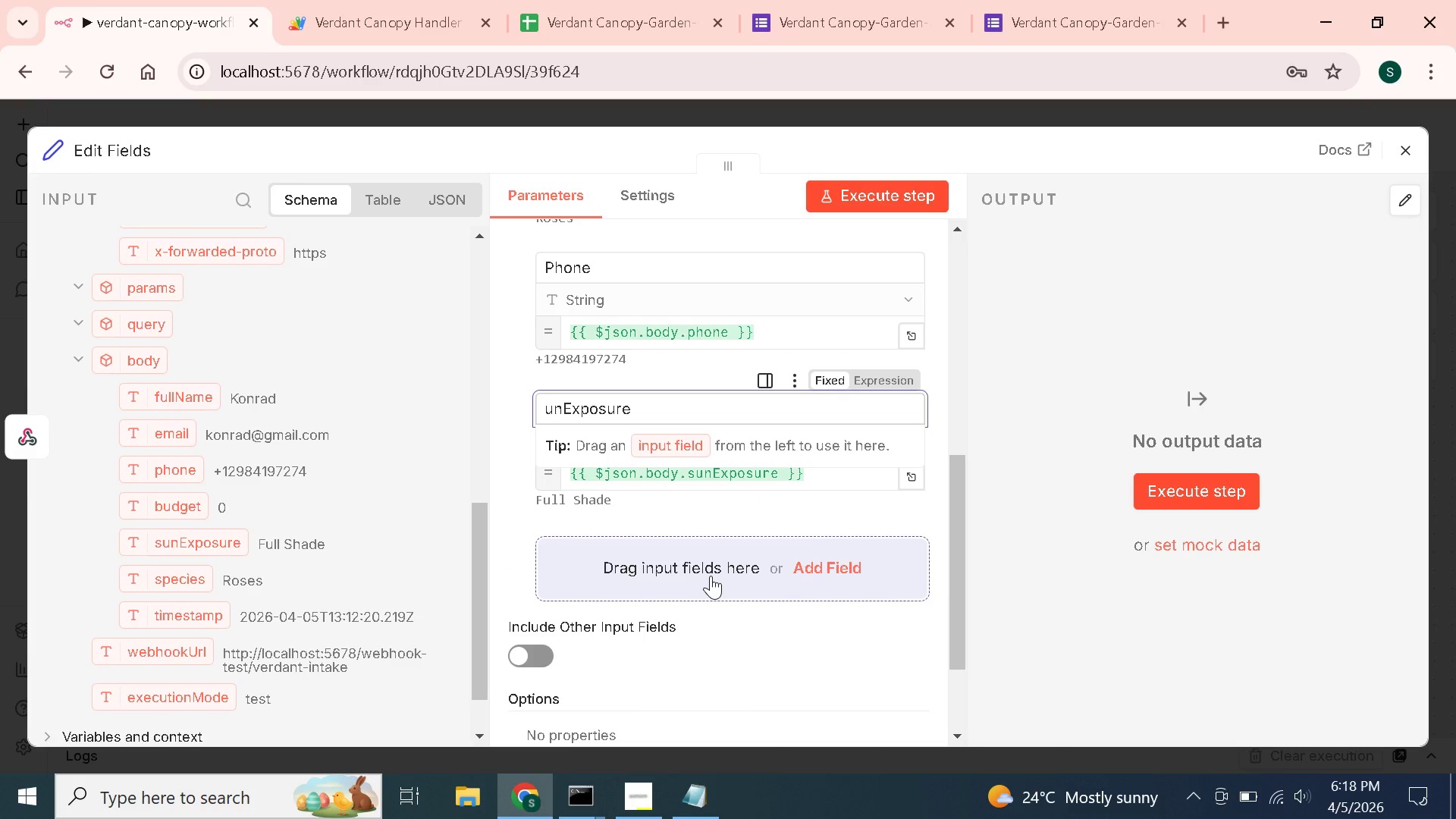 
key(Shift+S)
 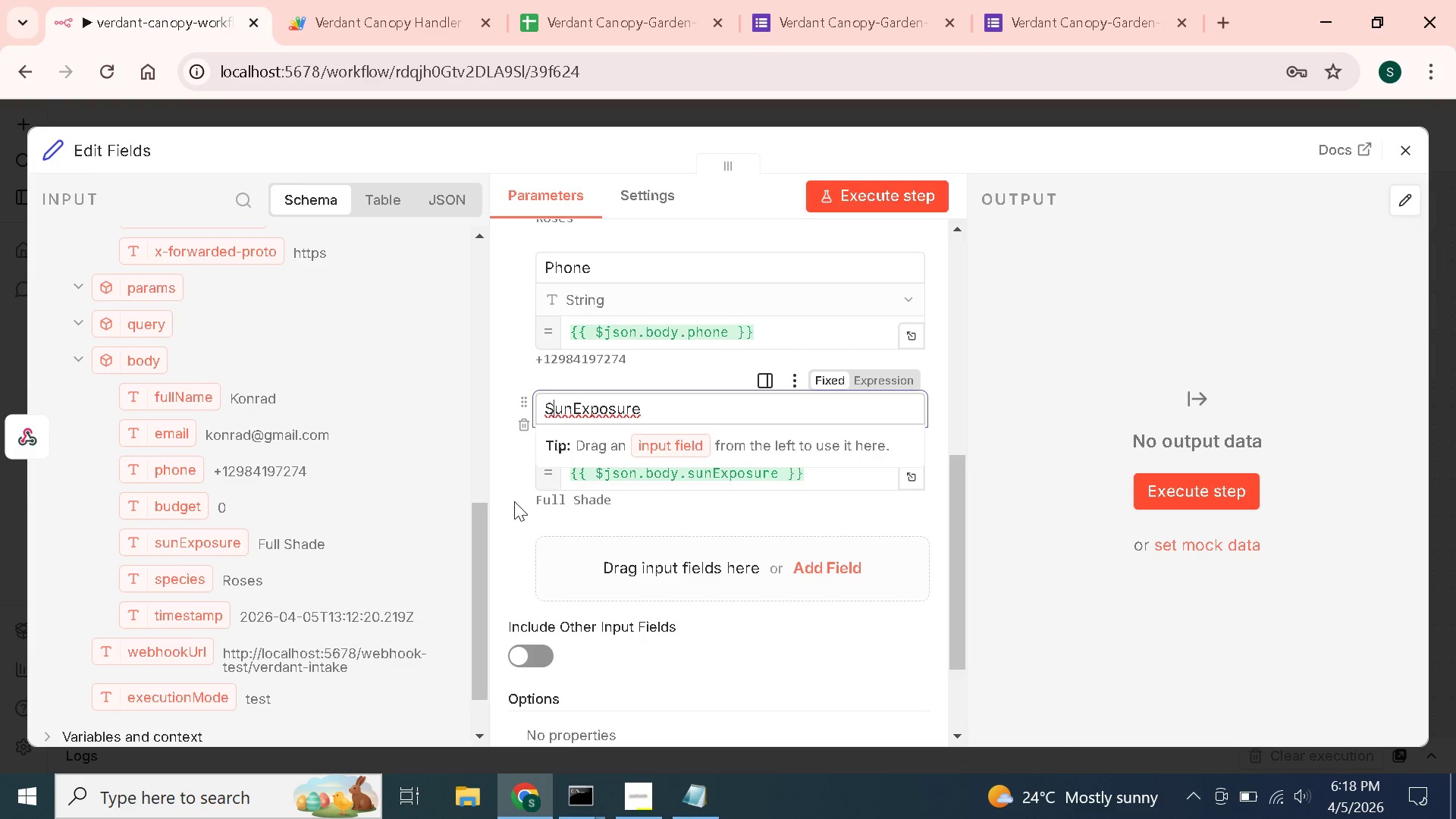 
wait(49.61)
 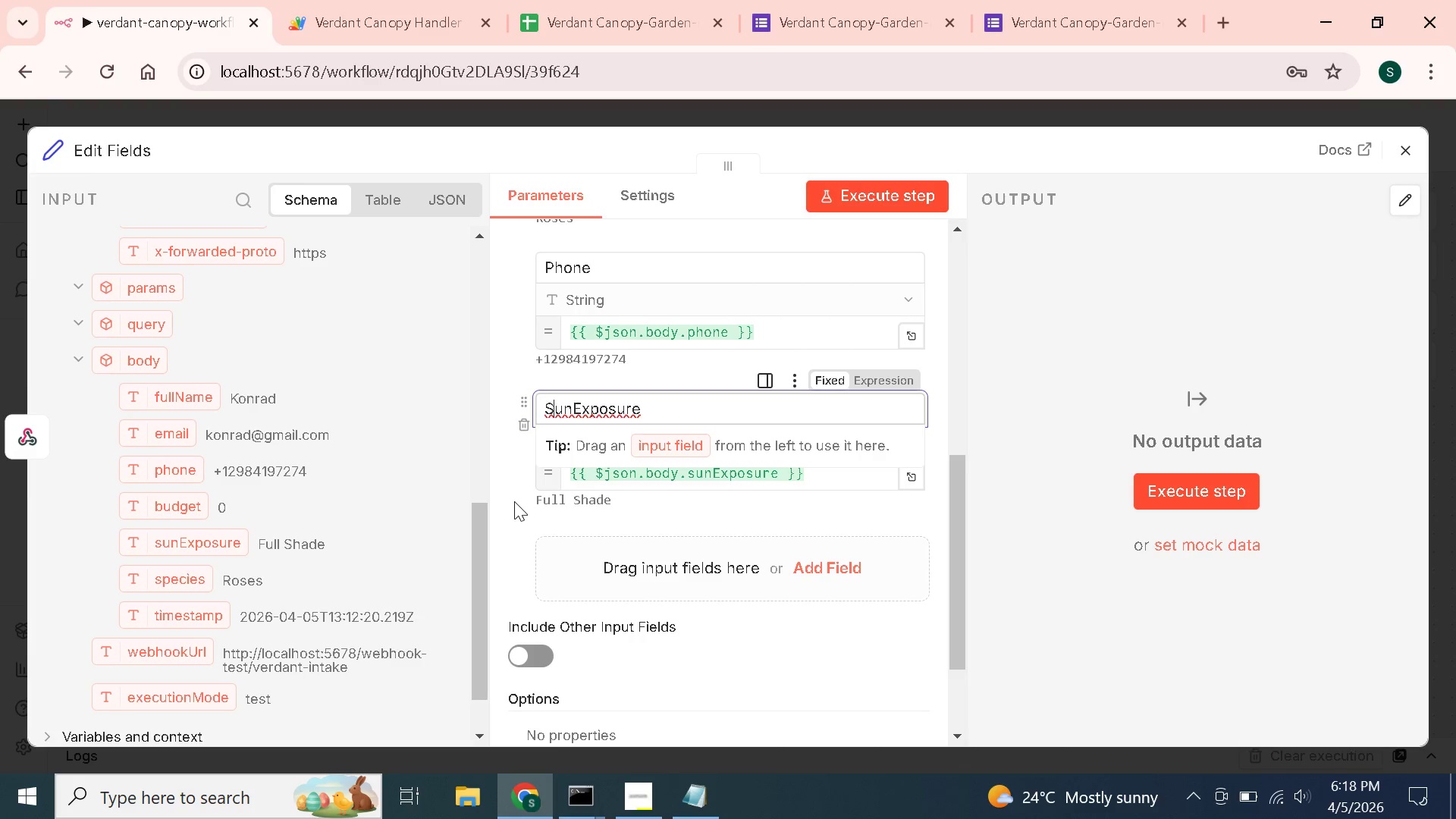 
left_click([857, 0])
 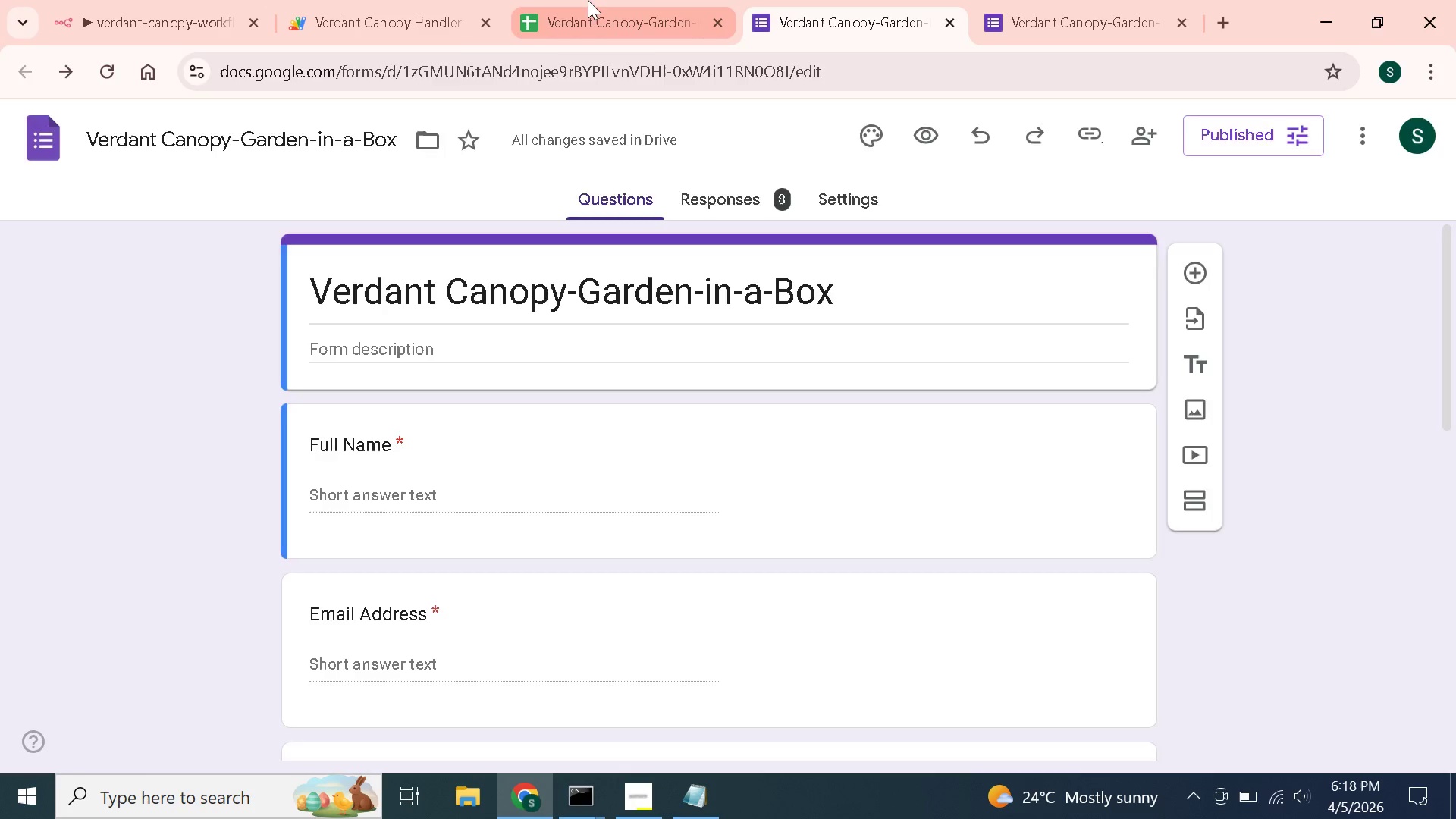 
left_click([588, 0])
 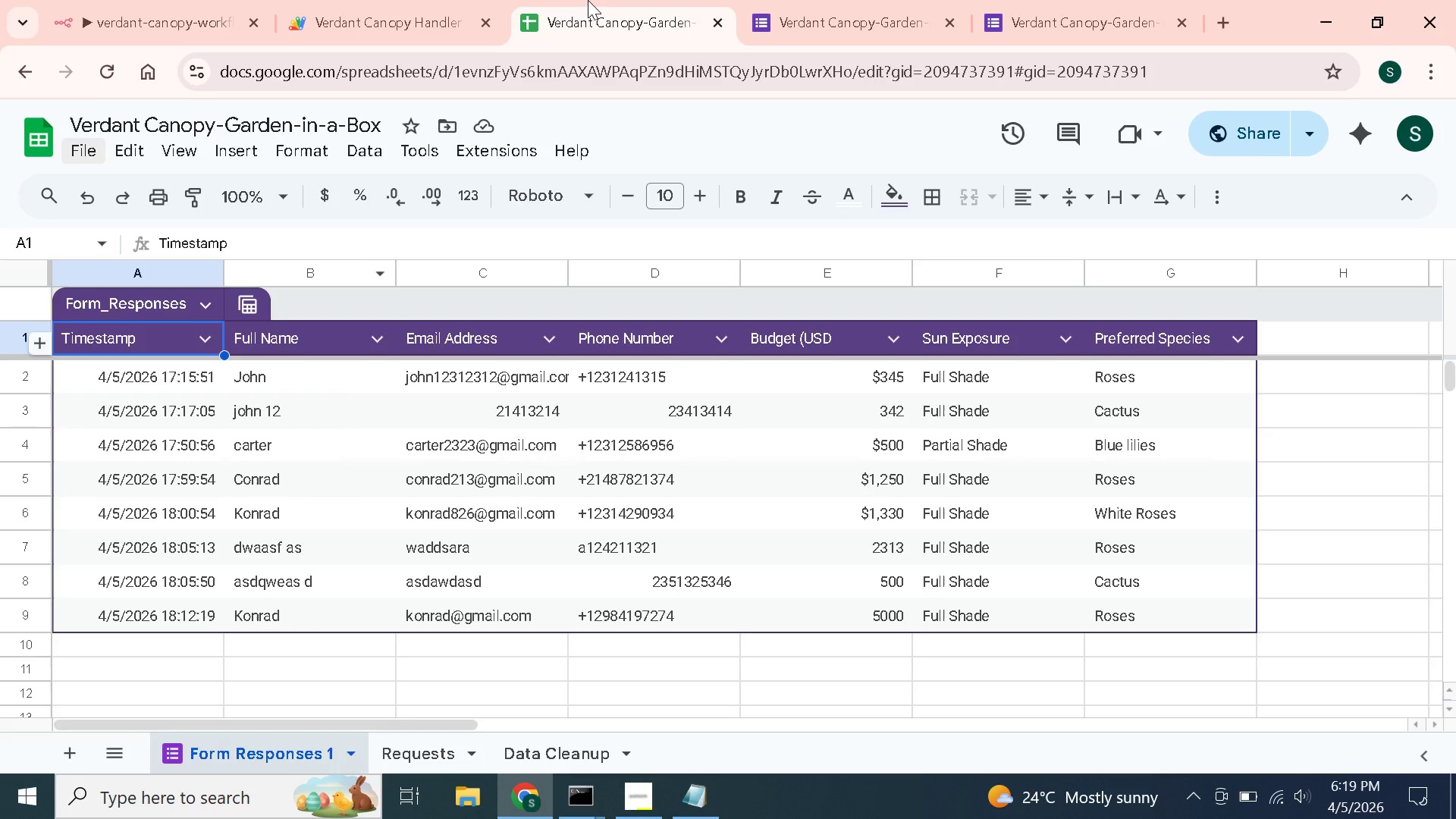 
left_click([133, 0])
 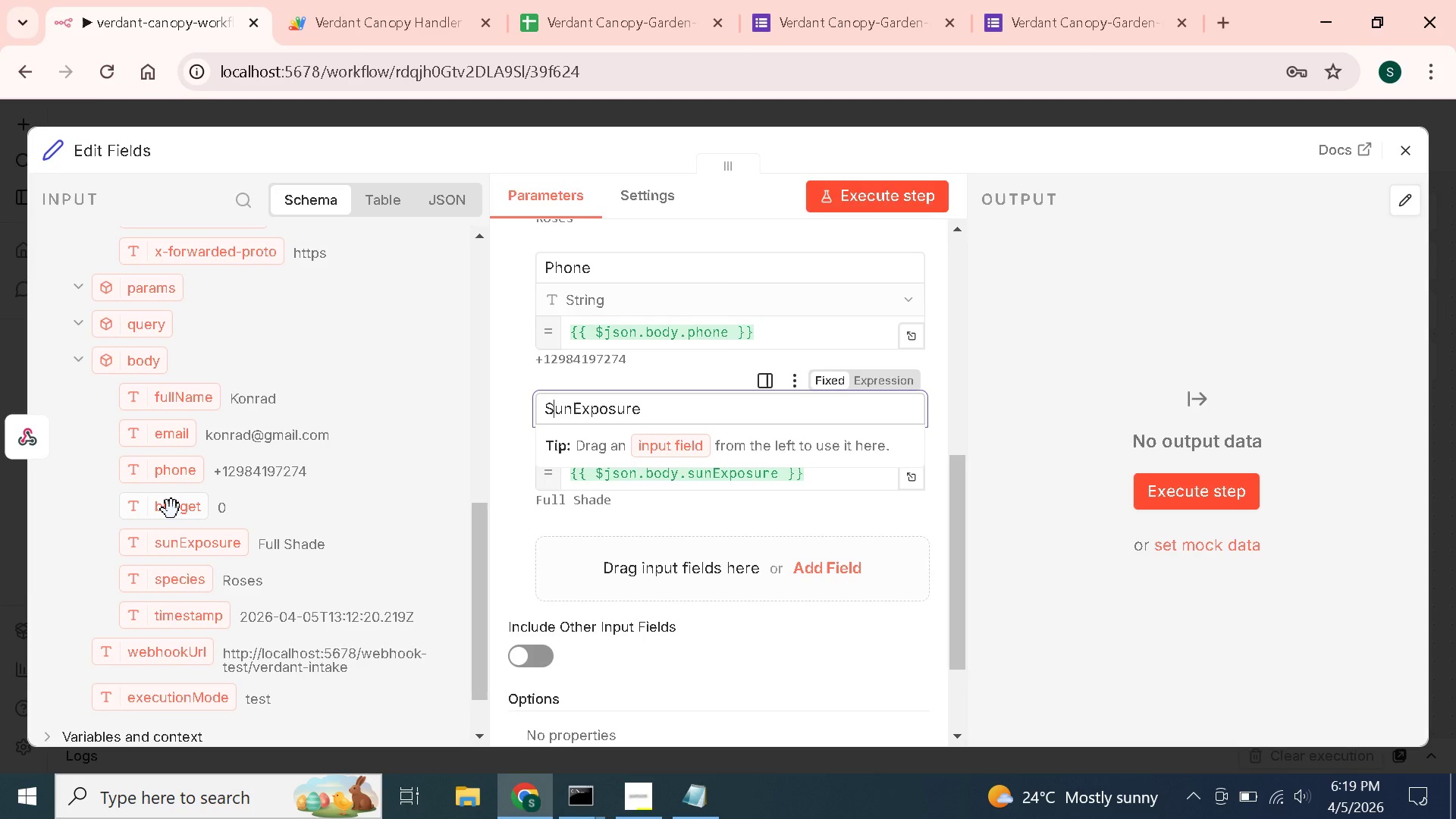 
left_click_drag(start_coordinate=[171, 510], to_coordinate=[704, 566])
 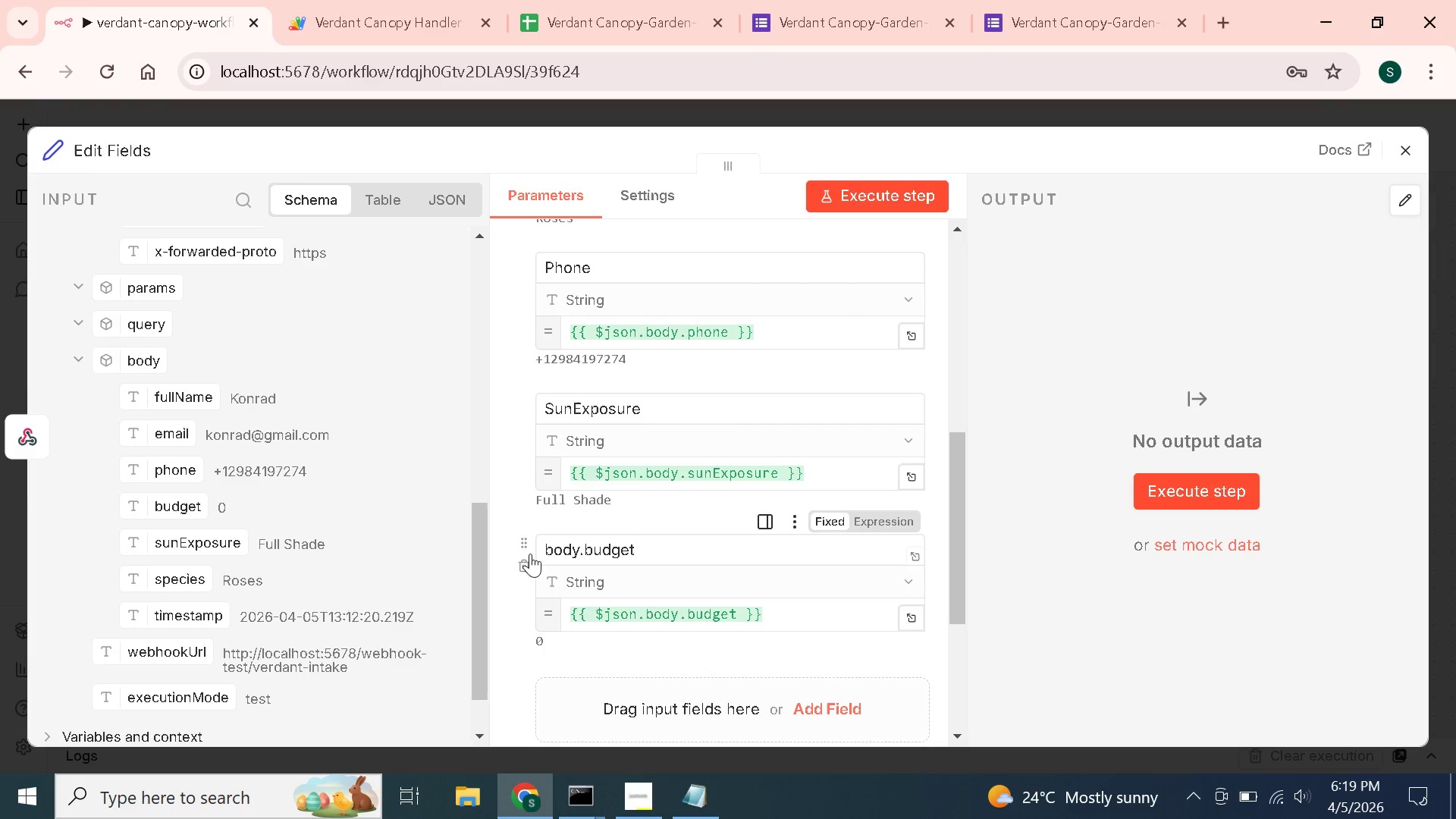 
left_click([592, 540])
 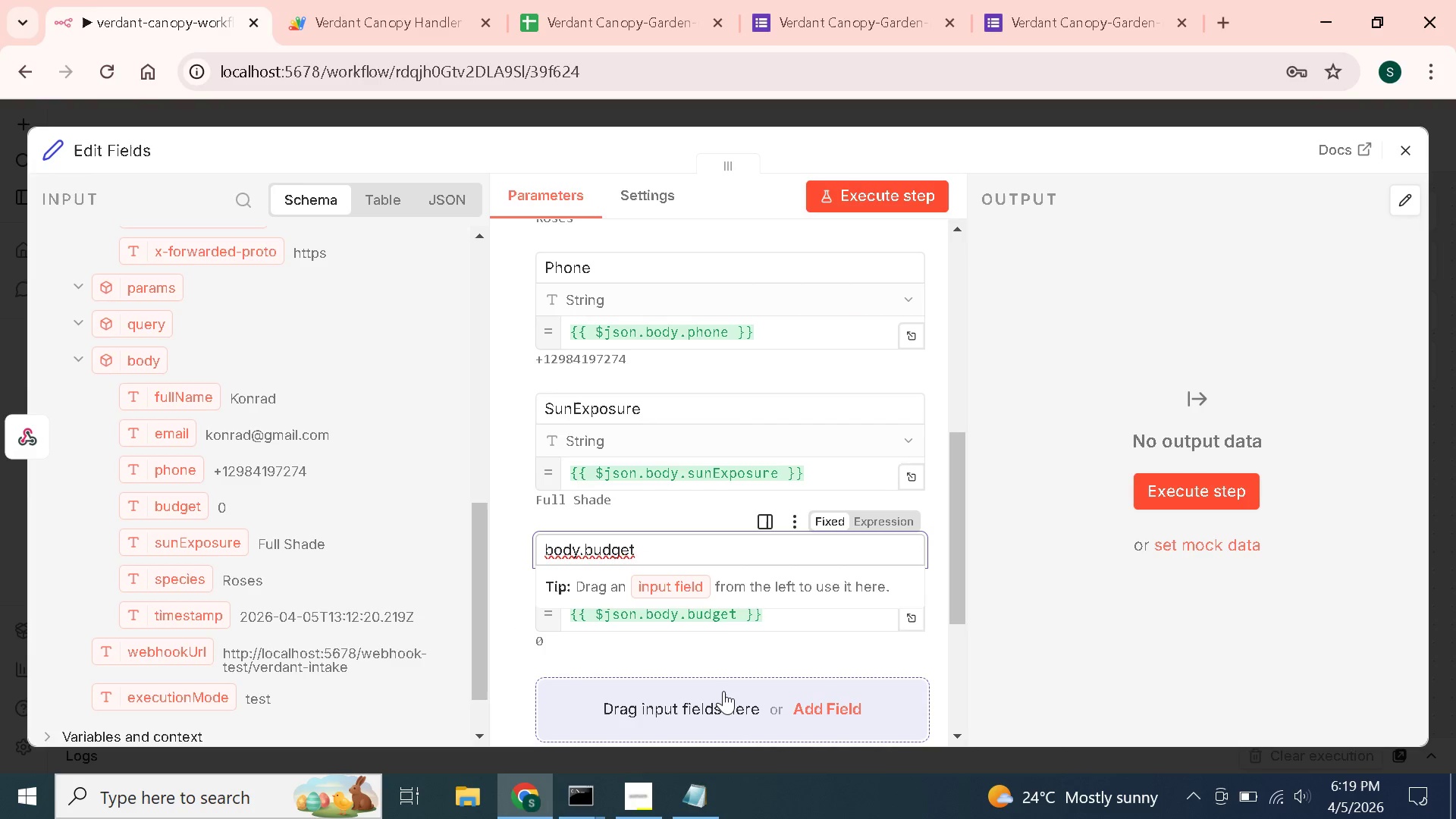 
hold_key(key=Backspace, duration=0.86)
 